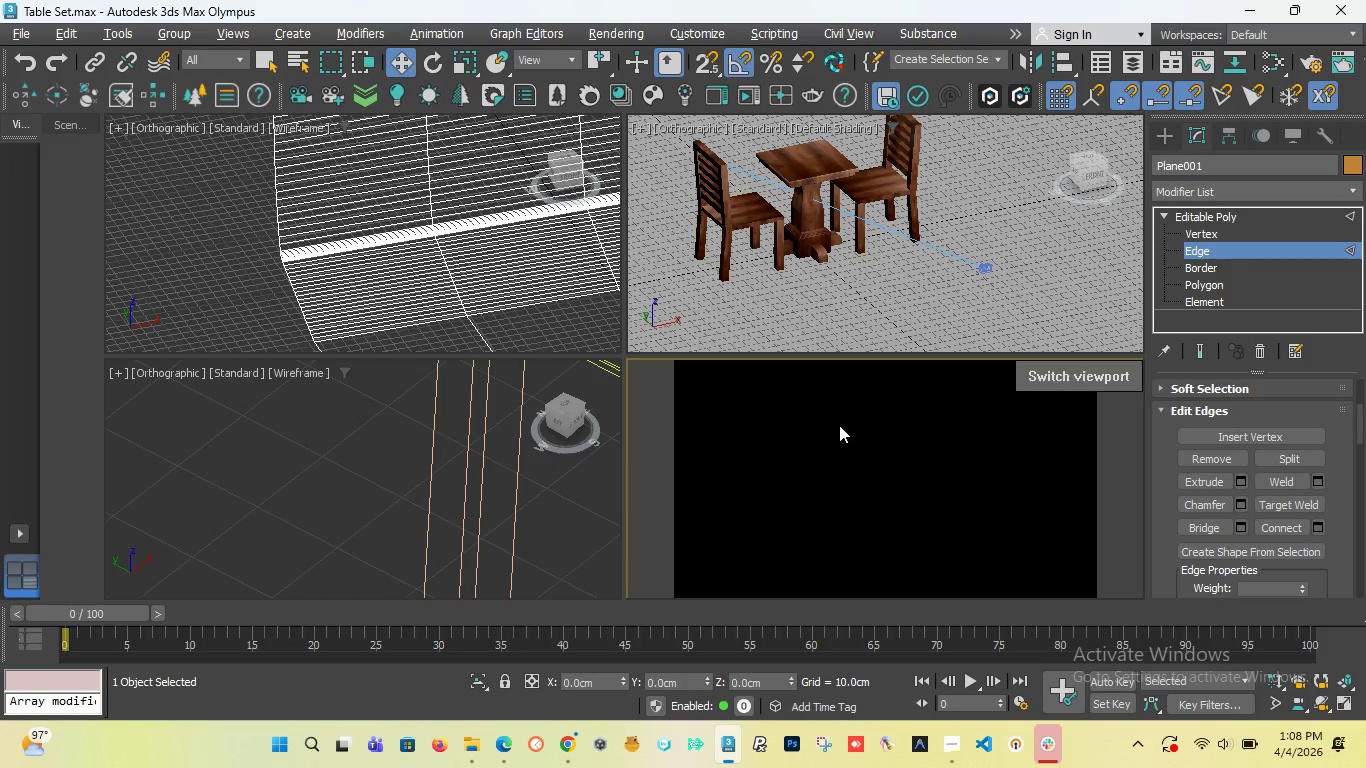 
left_click([1040, 375])
 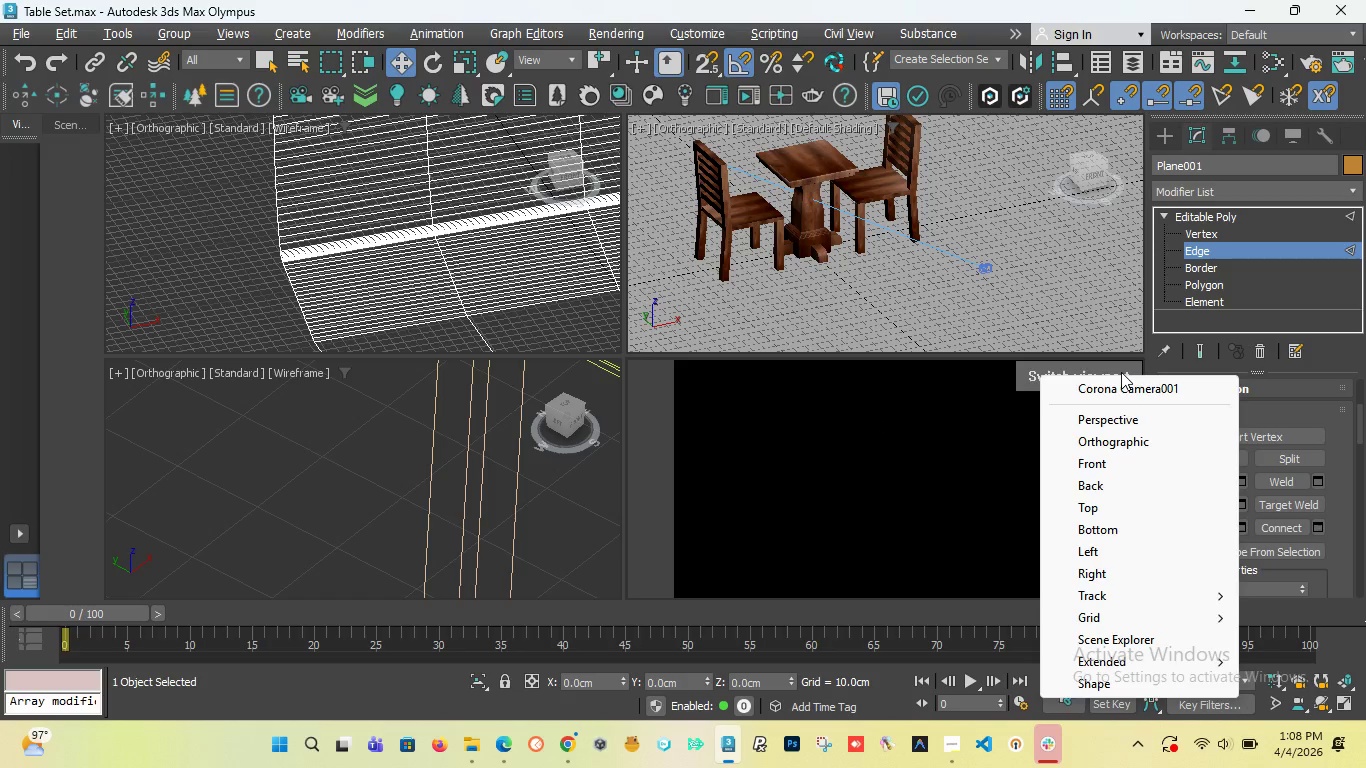 
left_click([1122, 382])
 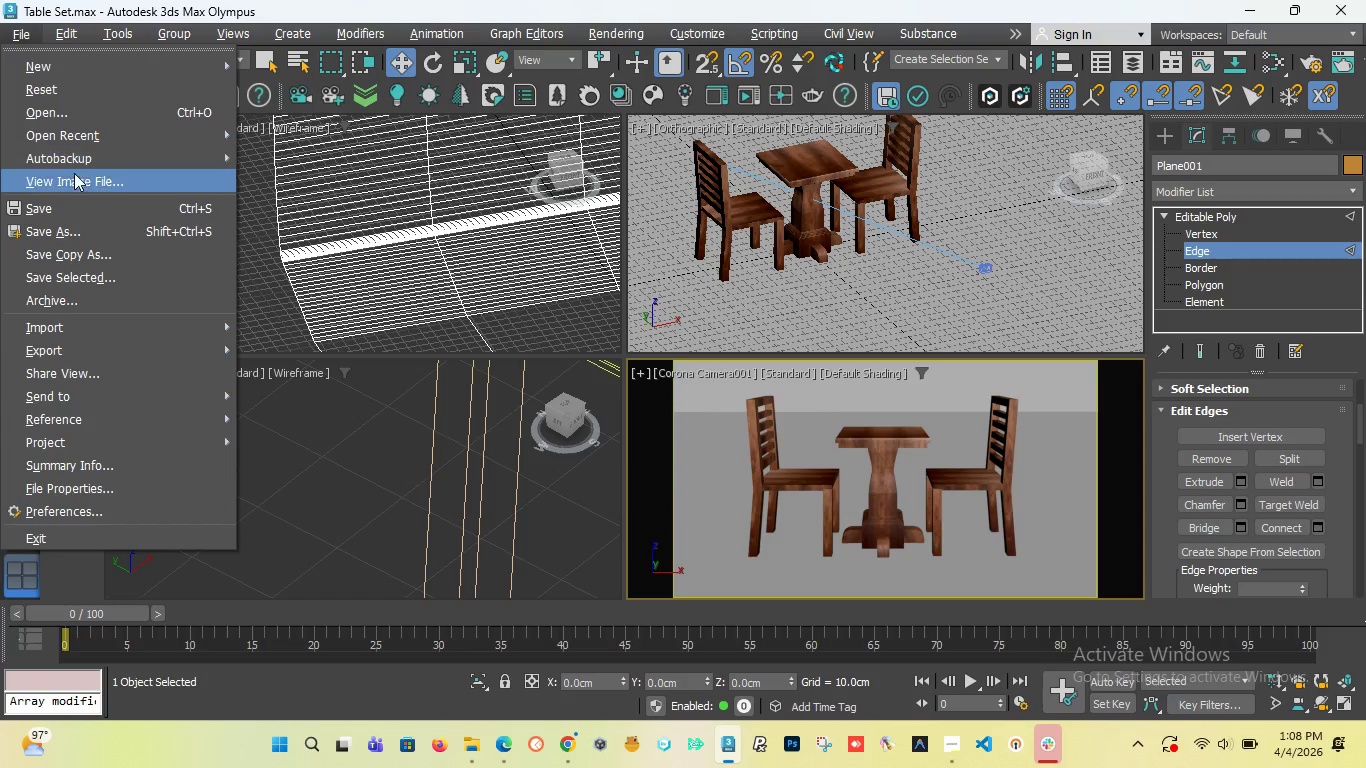 
left_click([37, 207])
 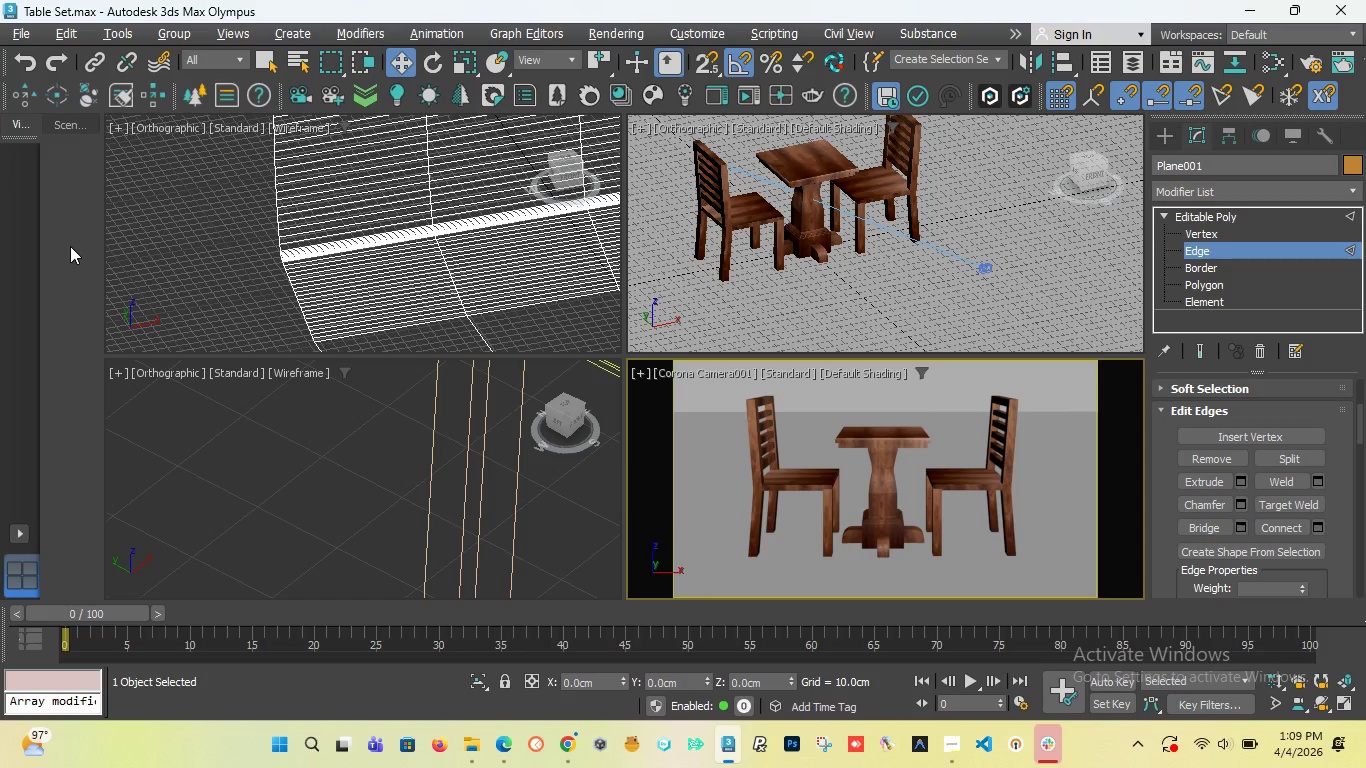 
wait(76.47)
 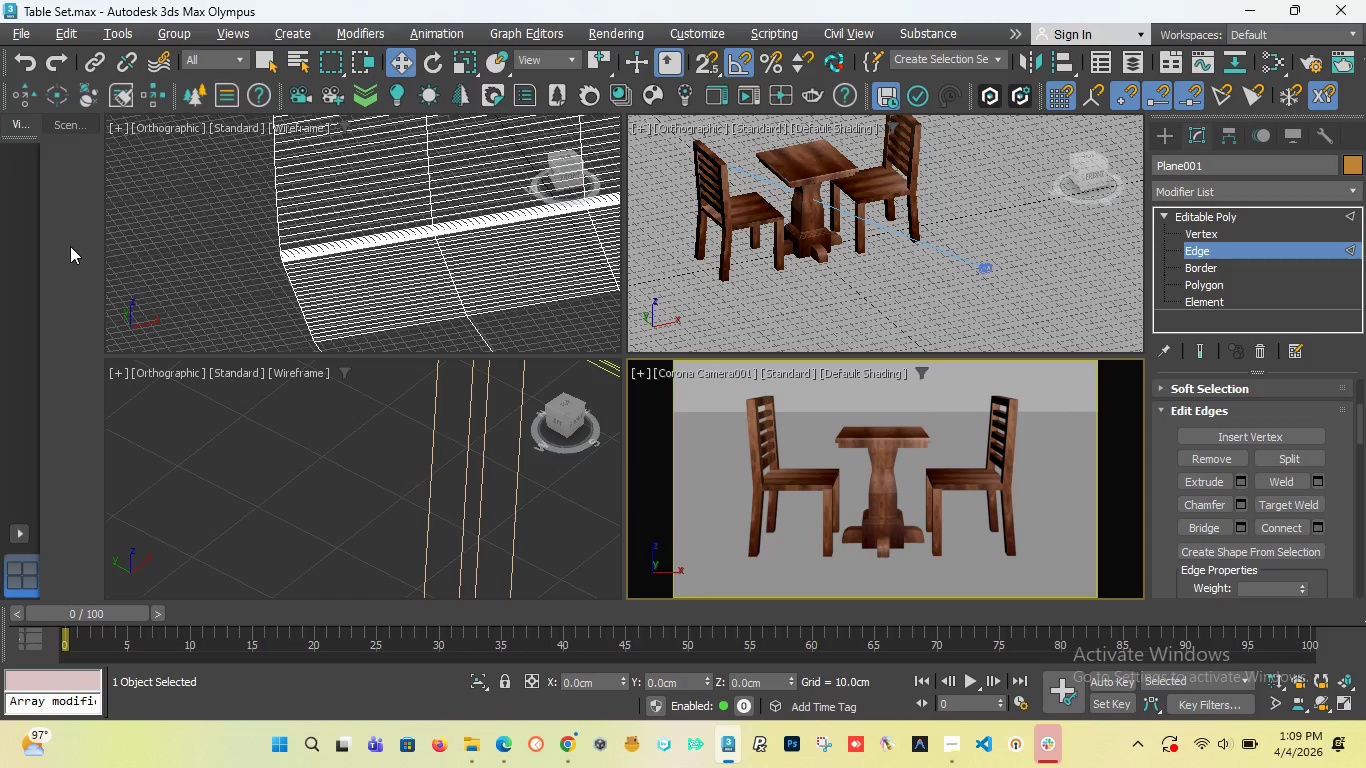 
scroll: coordinate [309, 262], scroll_direction: down, amount: 3.0
 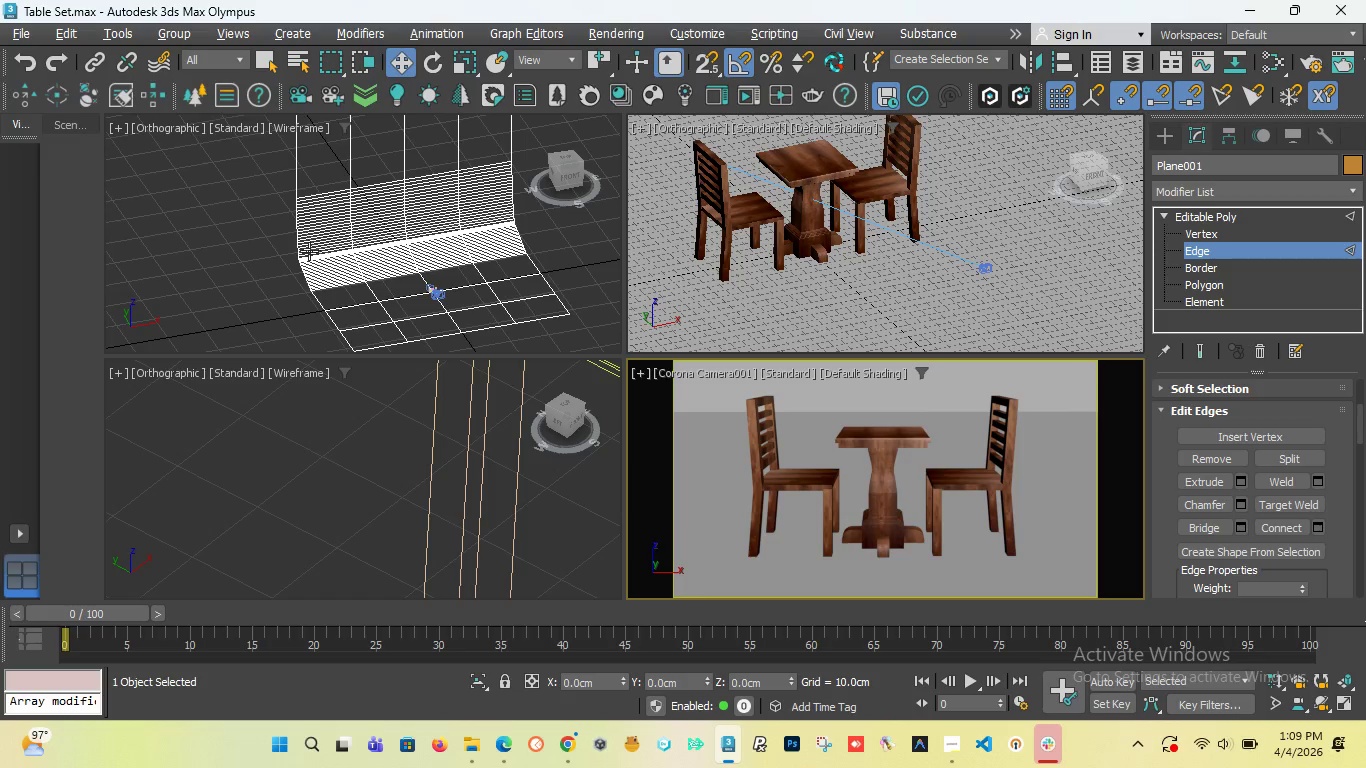 
scroll: coordinate [306, 253], scroll_direction: up, amount: 5.0
 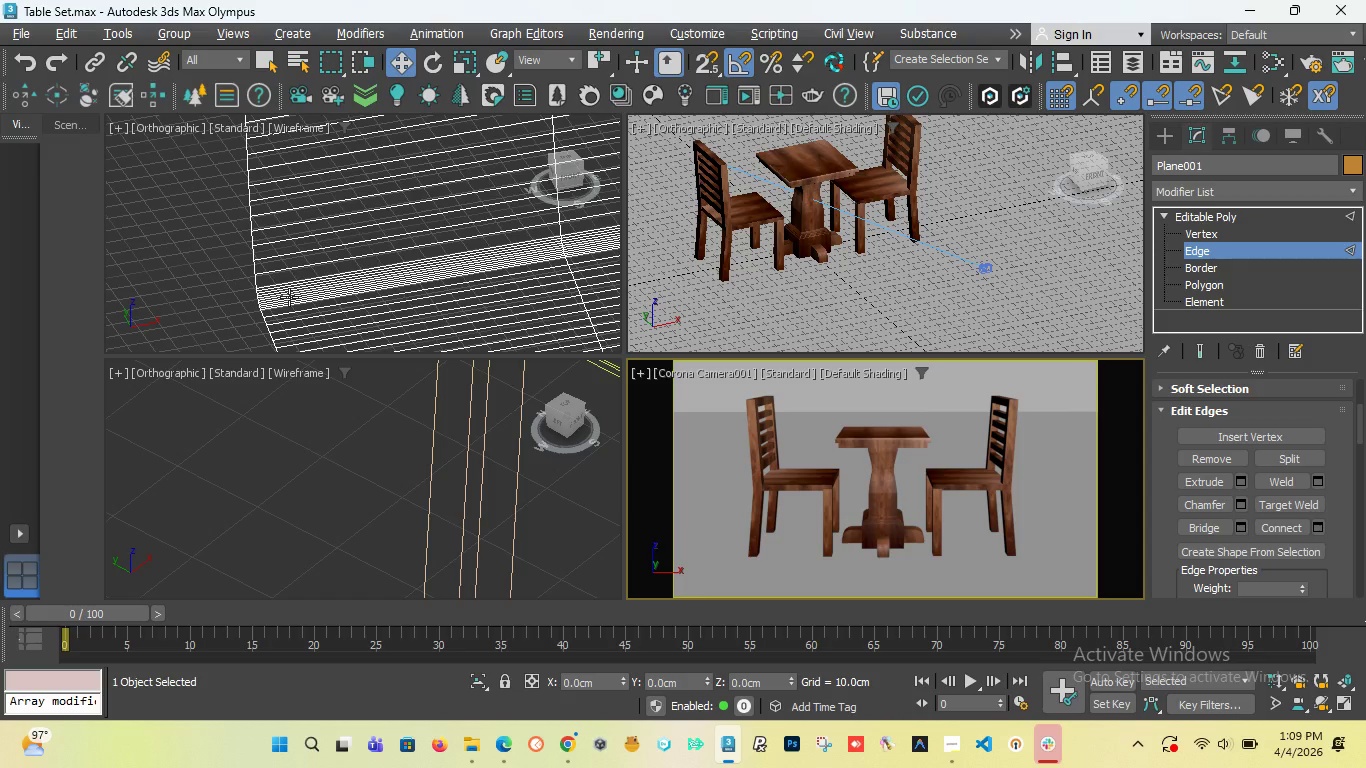 
wait(23.55)
 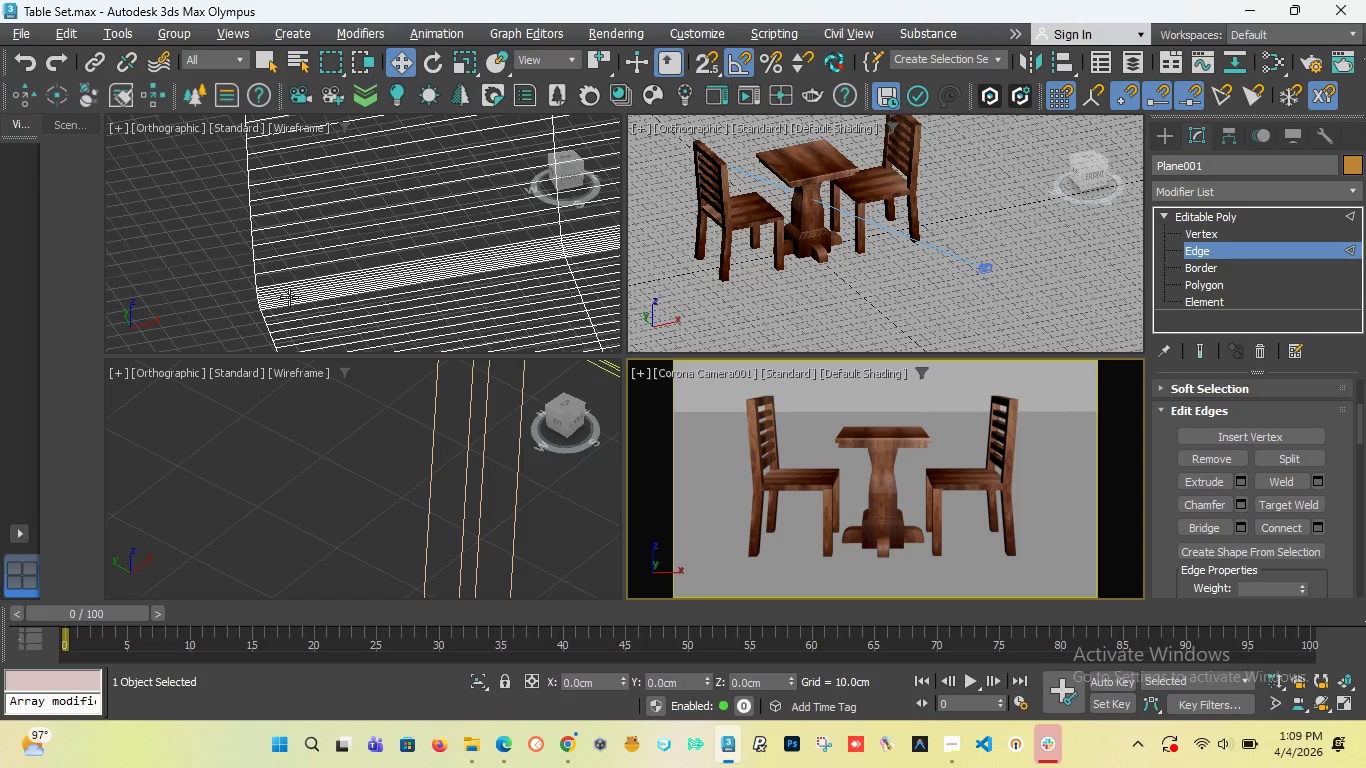 
scroll: coordinate [262, 192], scroll_direction: down, amount: 3.0
 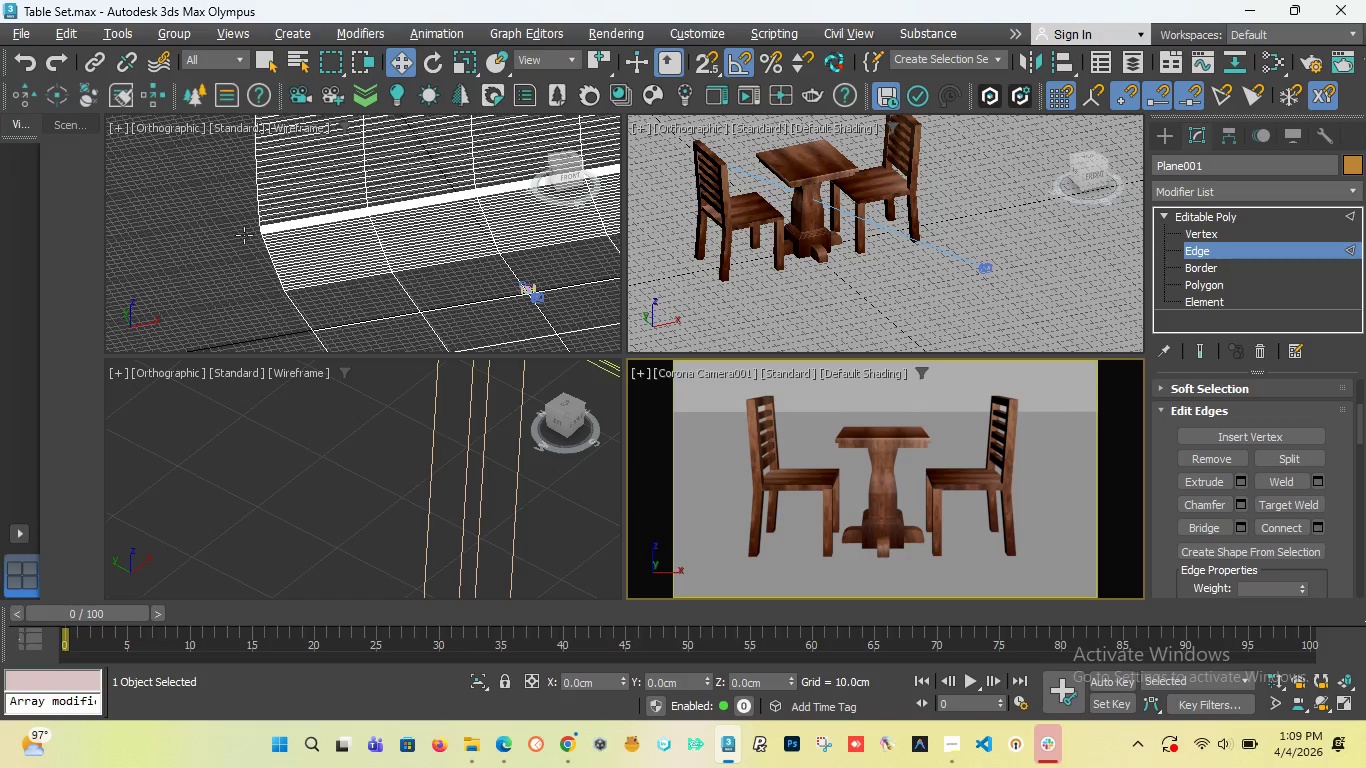 
scroll: coordinate [243, 235], scroll_direction: none, amount: 0.0
 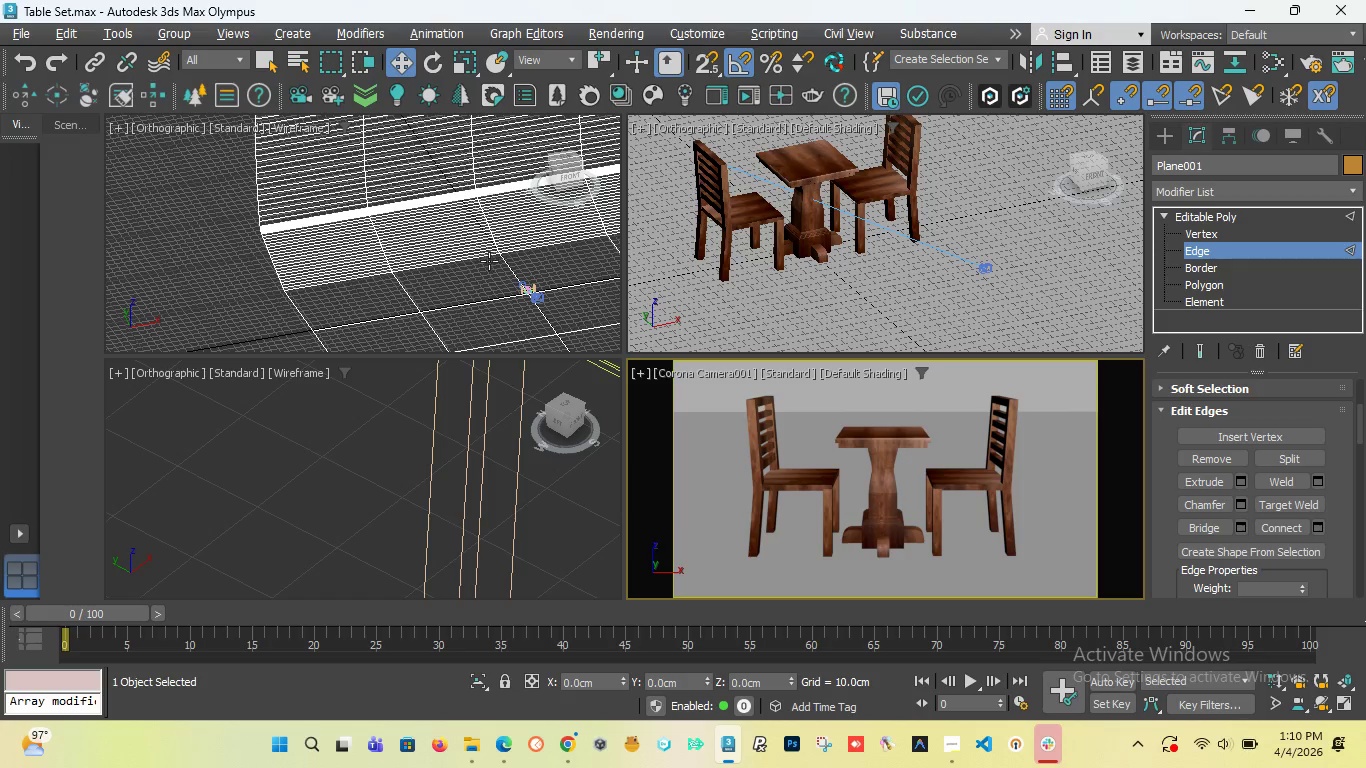 
scroll: coordinate [762, 248], scroll_direction: down, amount: 5.0
 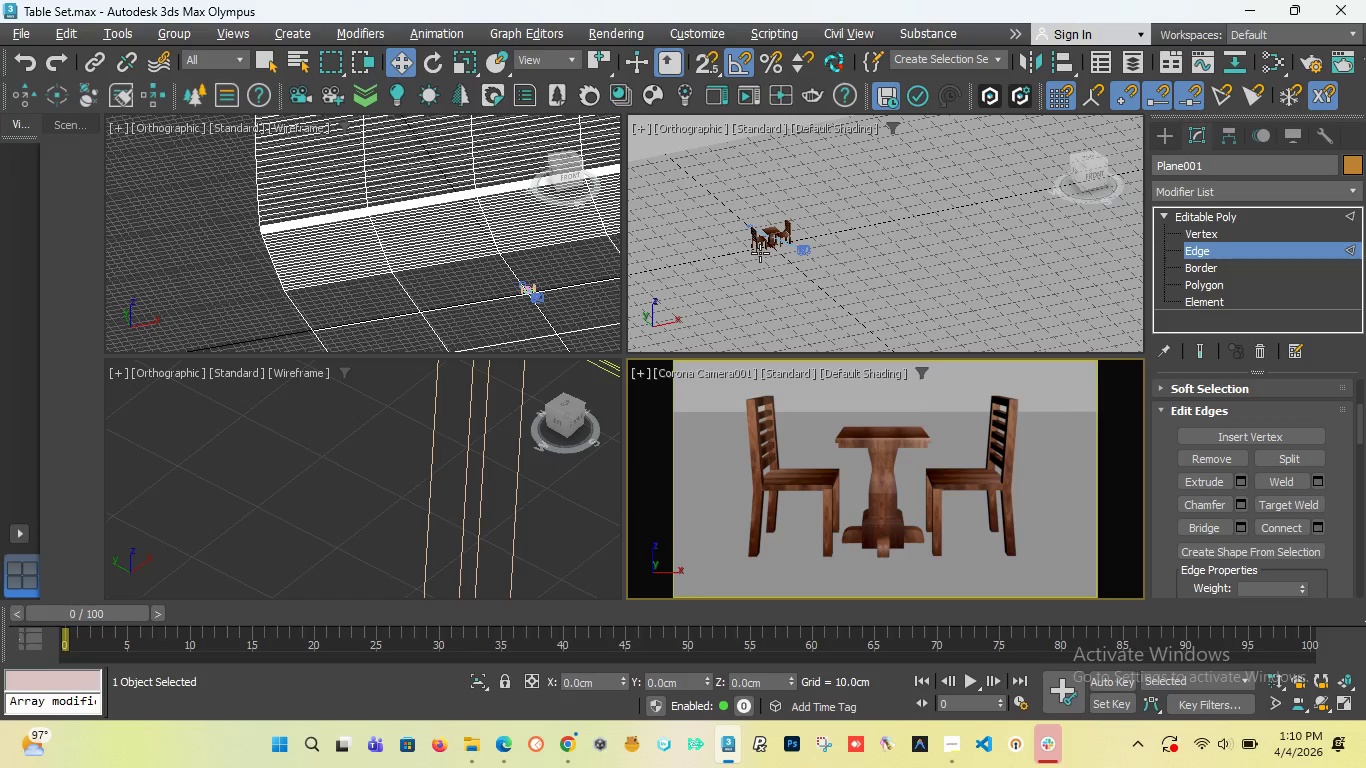 
scroll: coordinate [760, 253], scroll_direction: up, amount: 1.0
 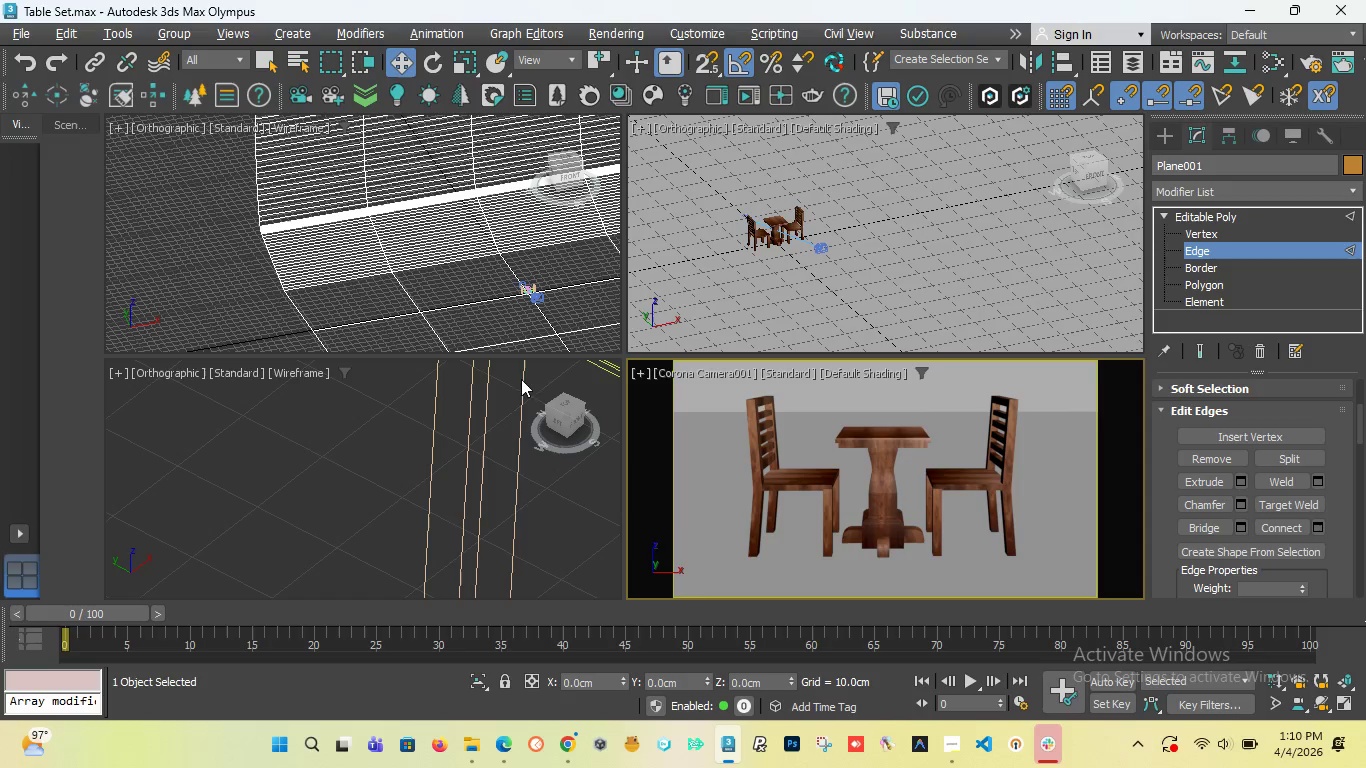 
scroll: coordinate [304, 240], scroll_direction: down, amount: 3.0
 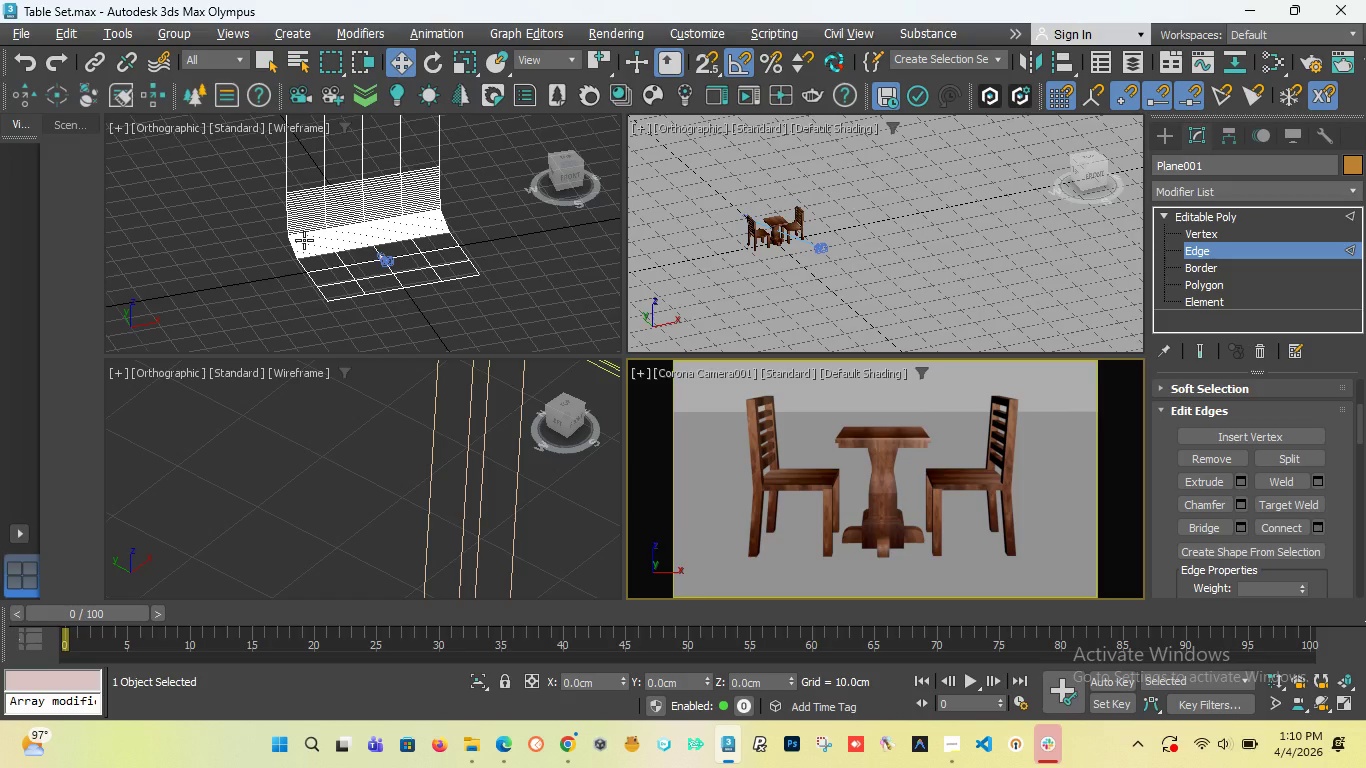 
key(T)
 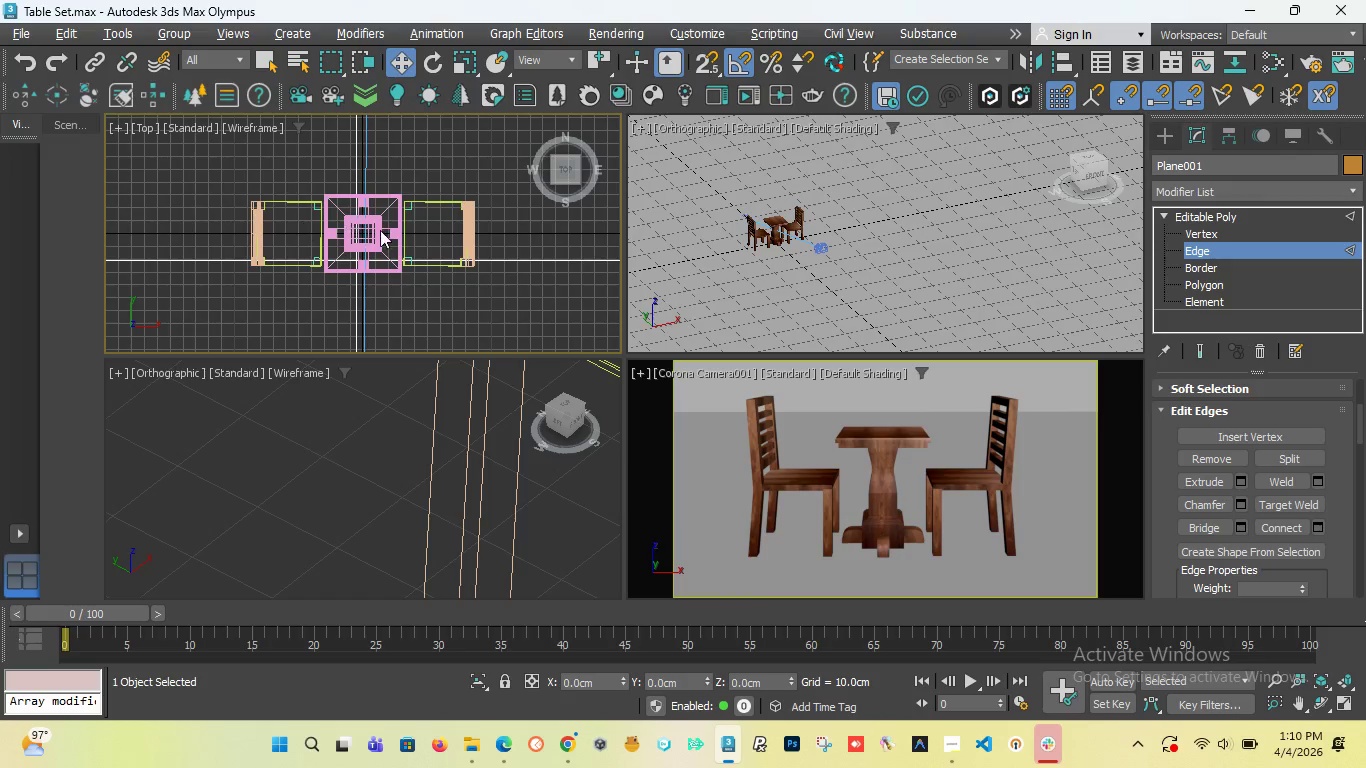 
scroll: coordinate [376, 242], scroll_direction: down, amount: 2.0
 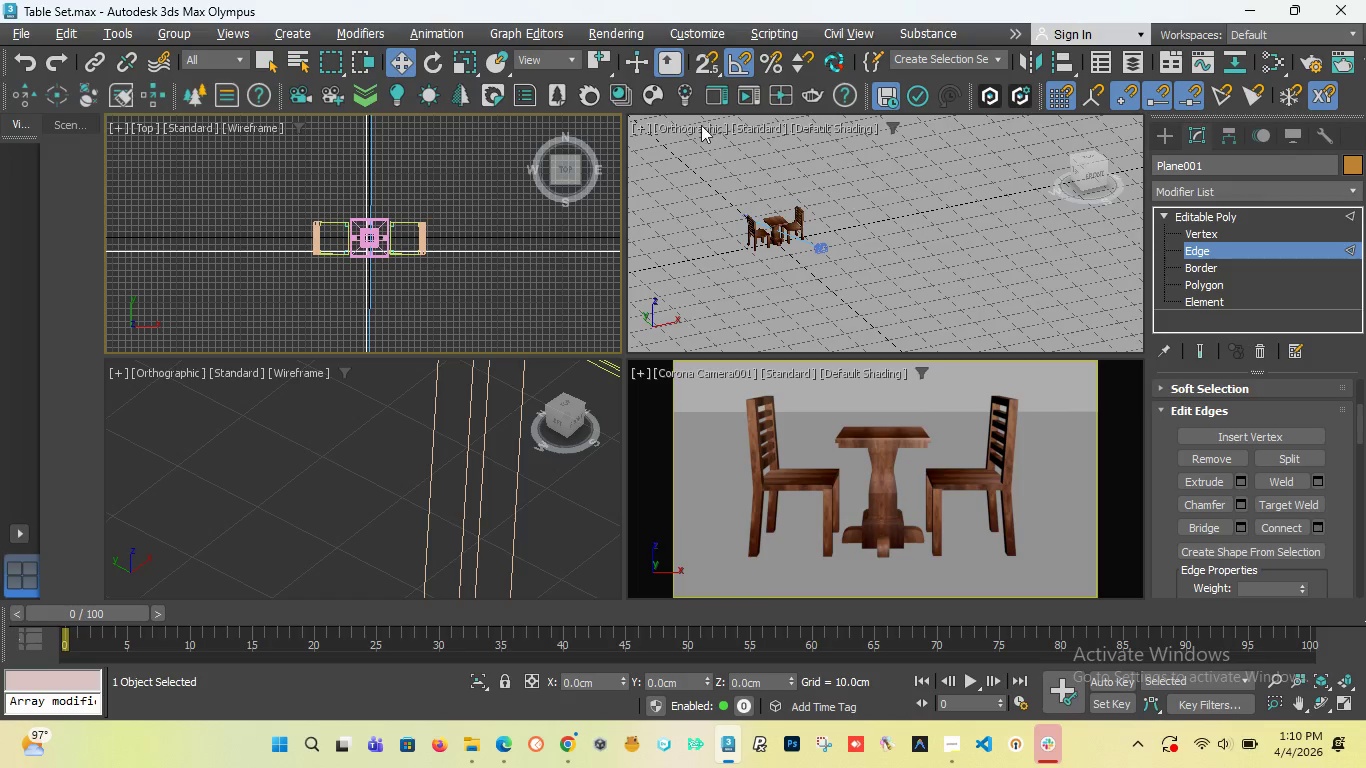 
left_click([747, 94])
 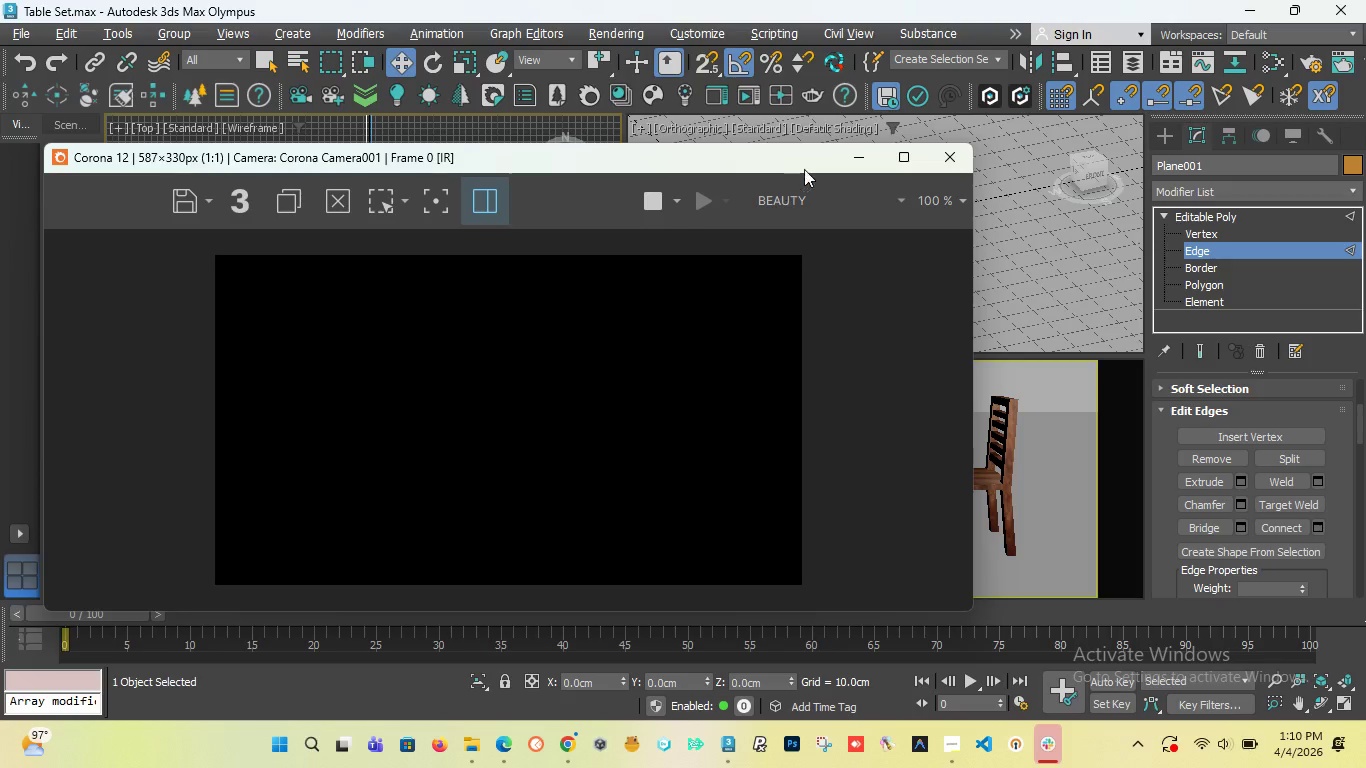 
left_click_drag(start_coordinate=[741, 155], to_coordinate=[775, 626])
 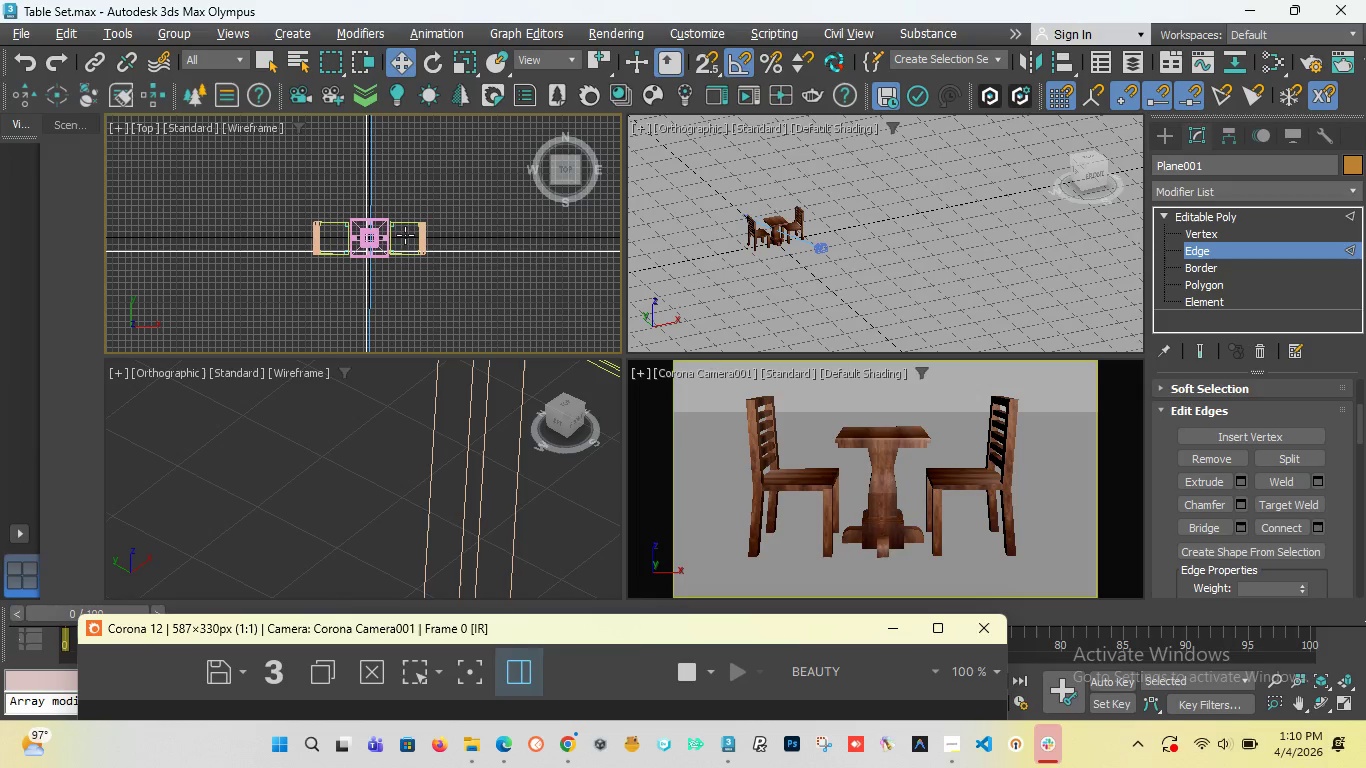 
scroll: coordinate [403, 234], scroll_direction: down, amount: 2.0
 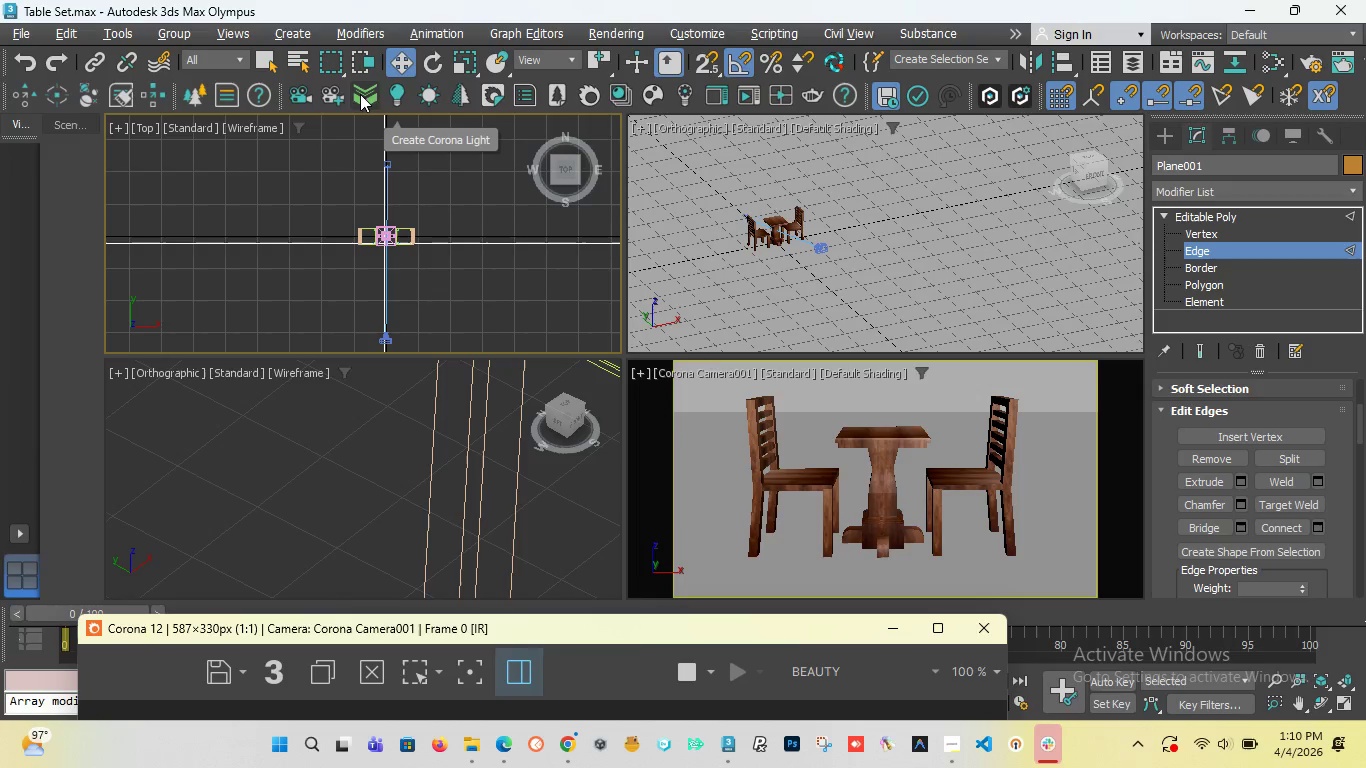 
wait(6.1)
 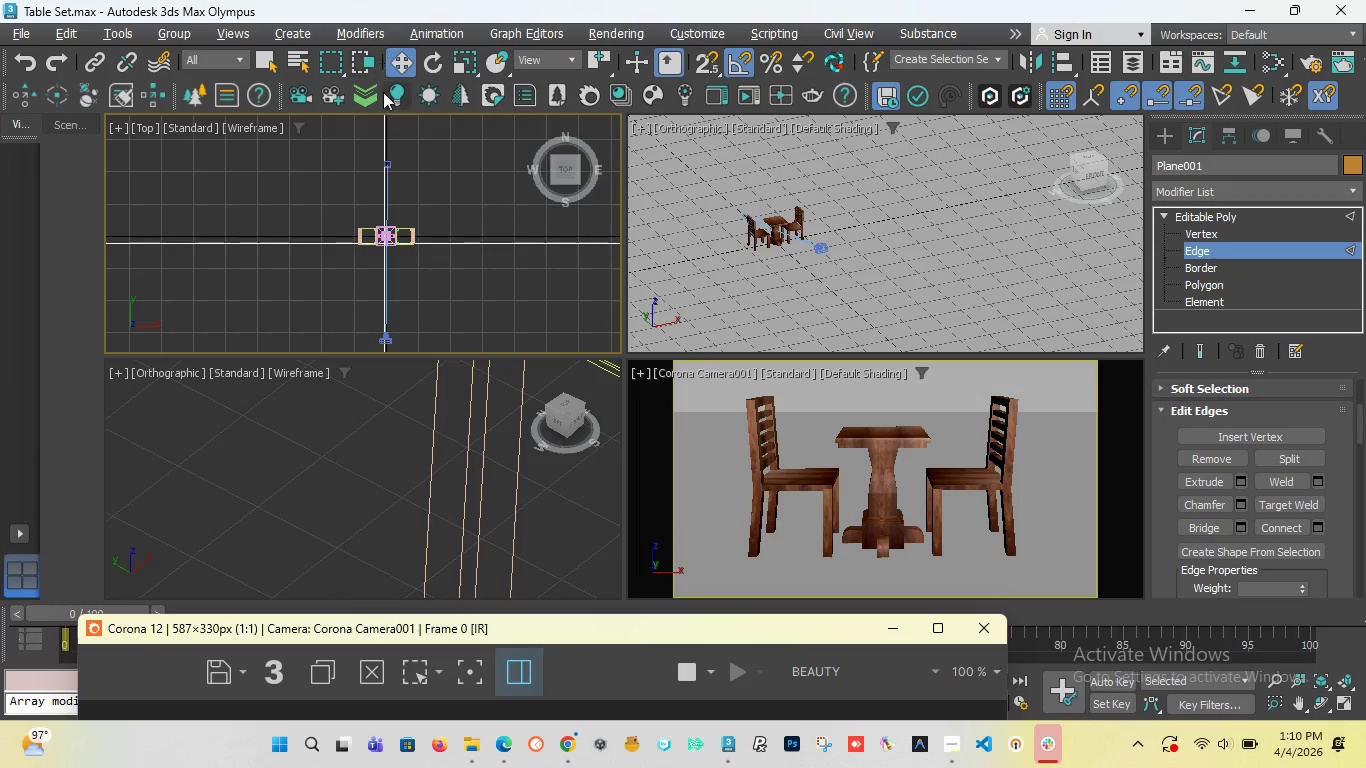 
left_click([400, 94])
 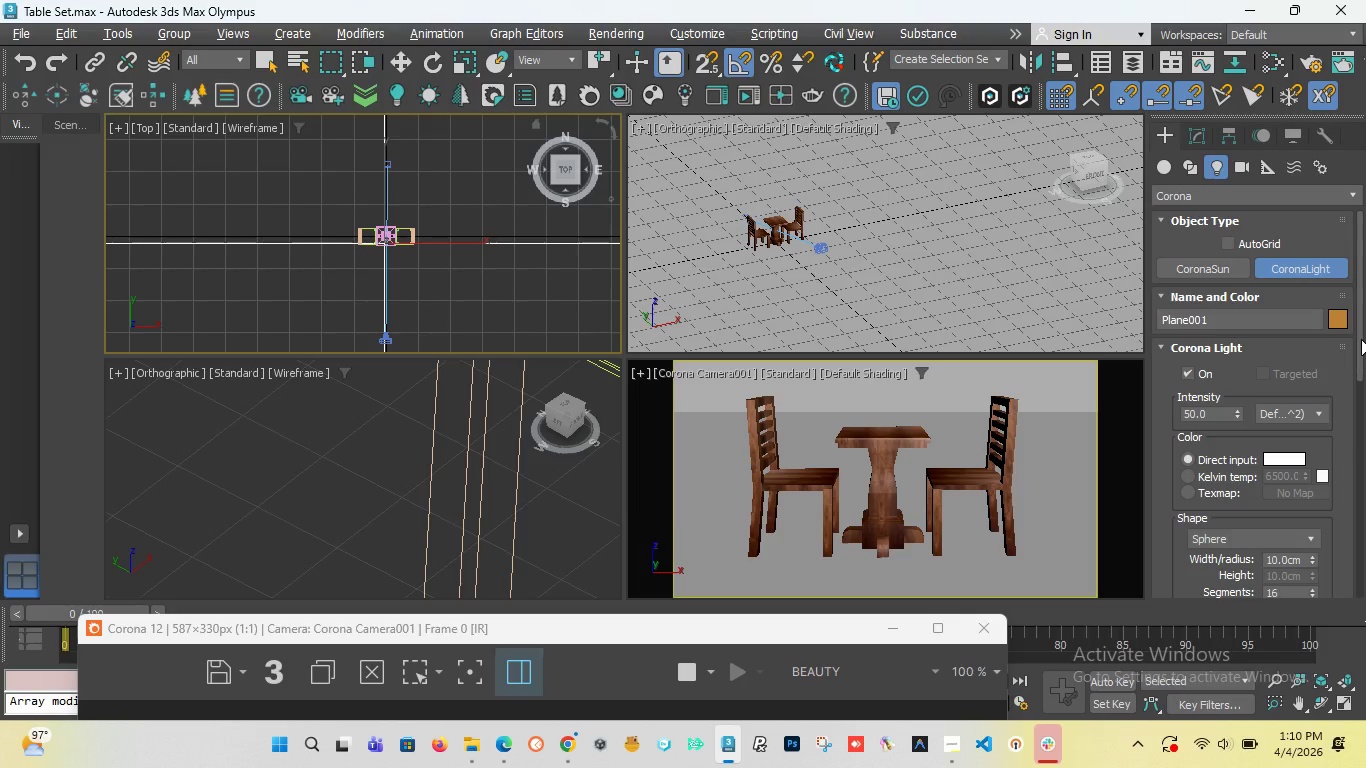 
wait(7.25)
 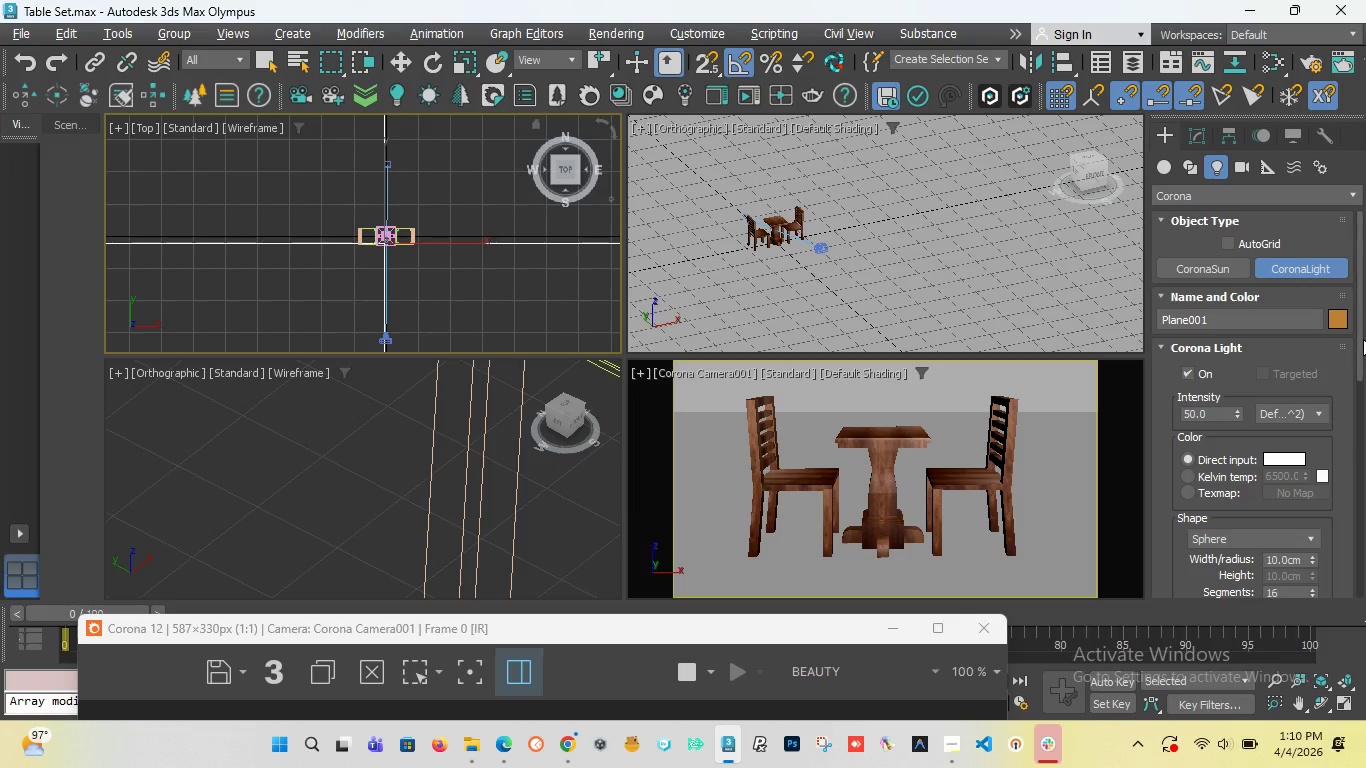 
left_click([1308, 537])
 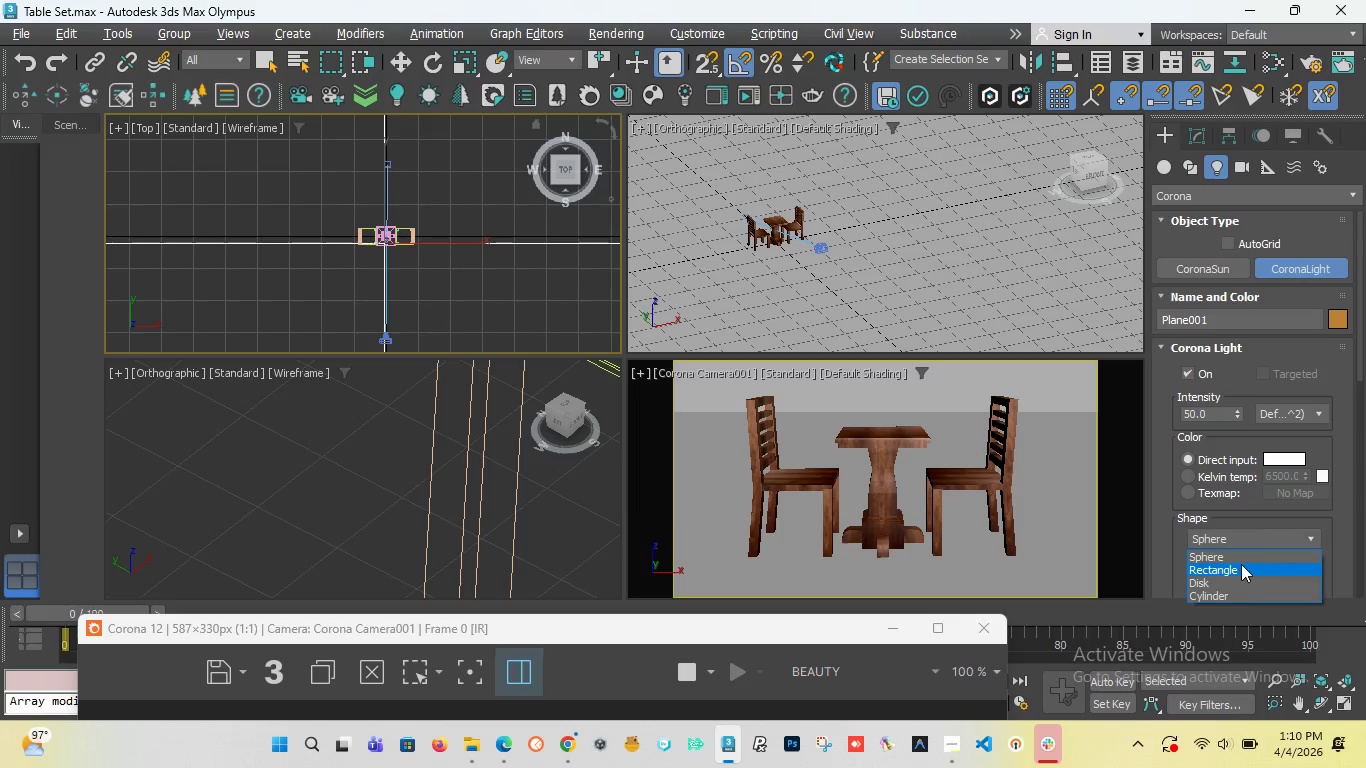 
left_click([1241, 564])
 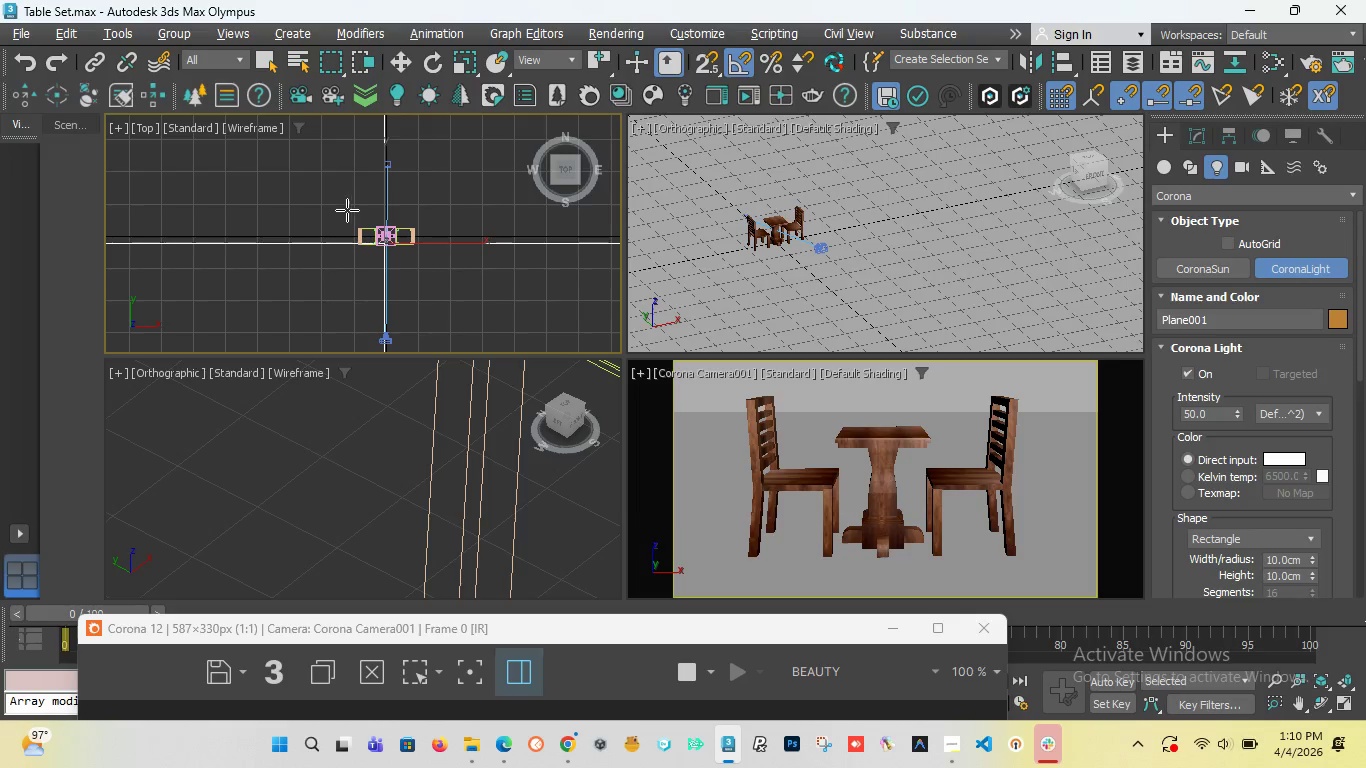 
left_click_drag(start_coordinate=[341, 214], to_coordinate=[432, 262])
 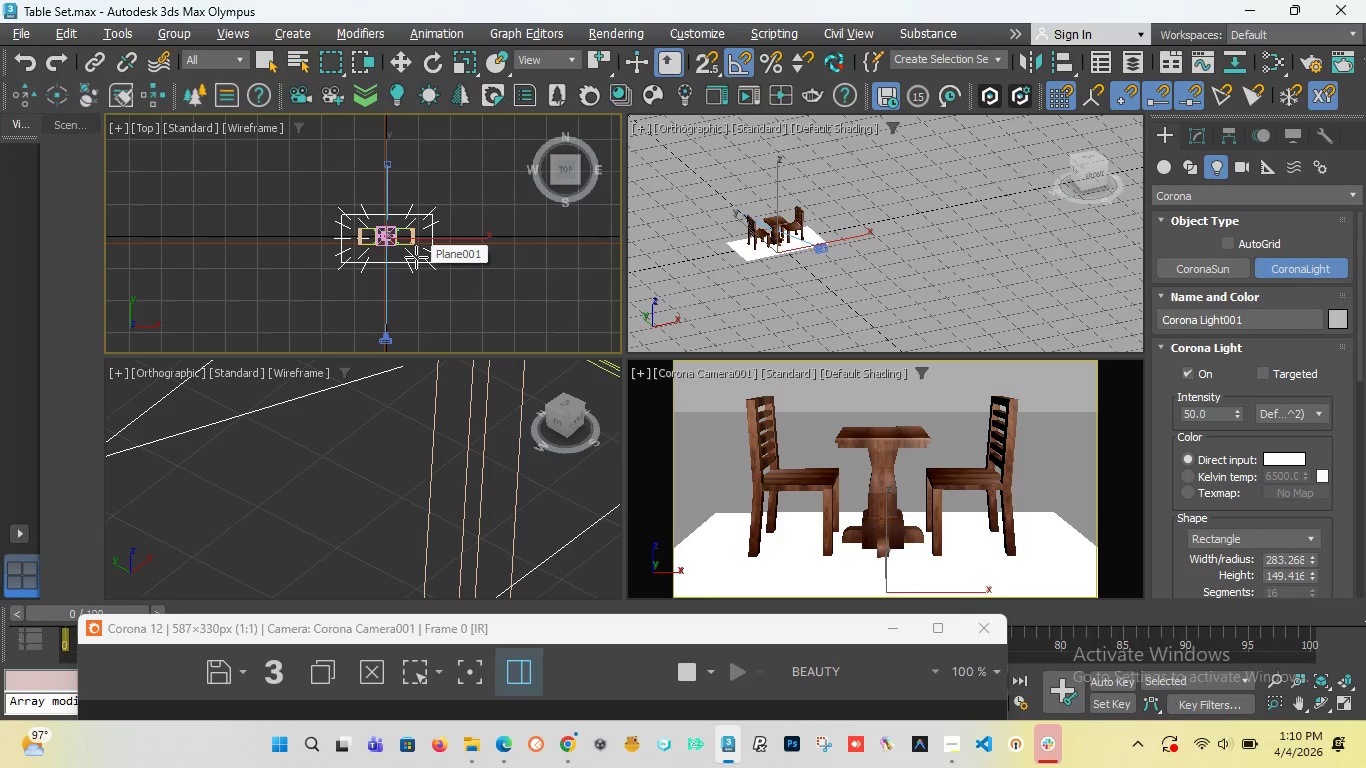 
key(F)
 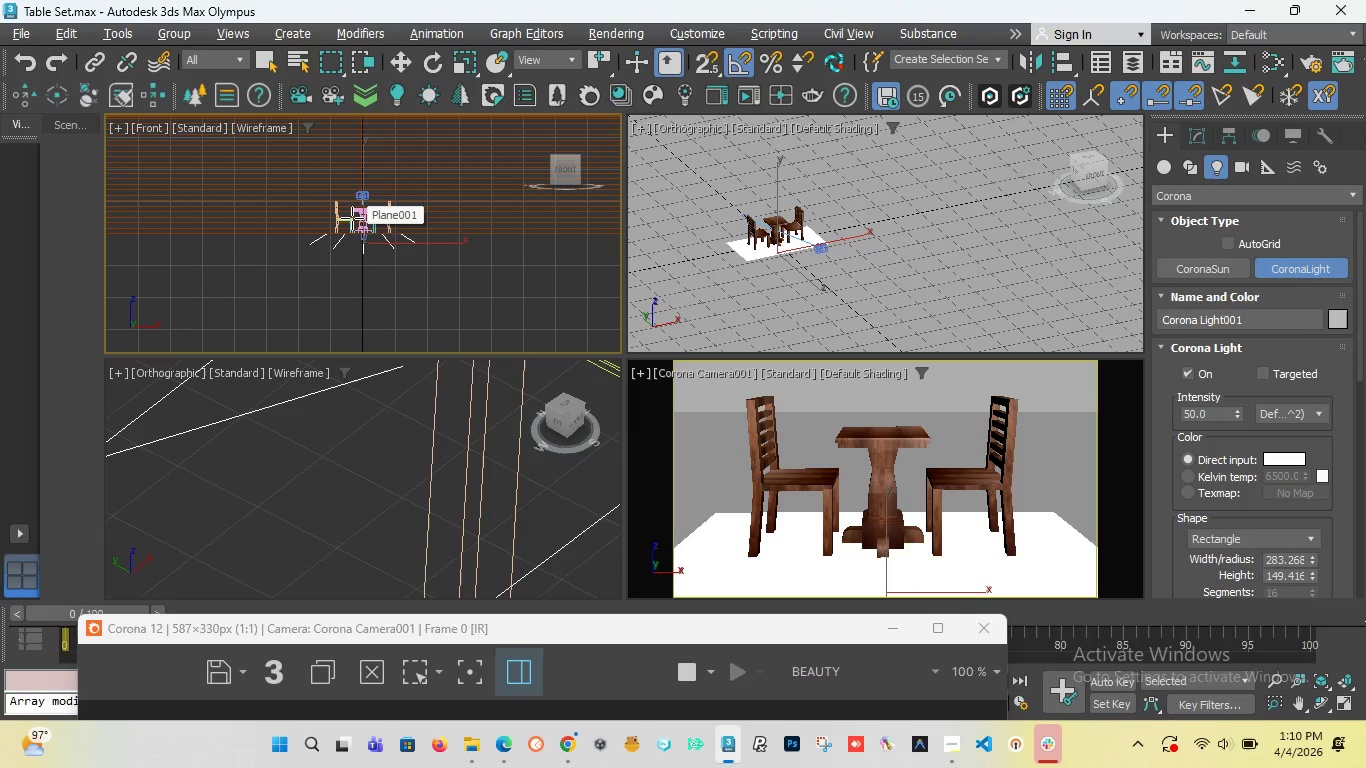 
key(T)
 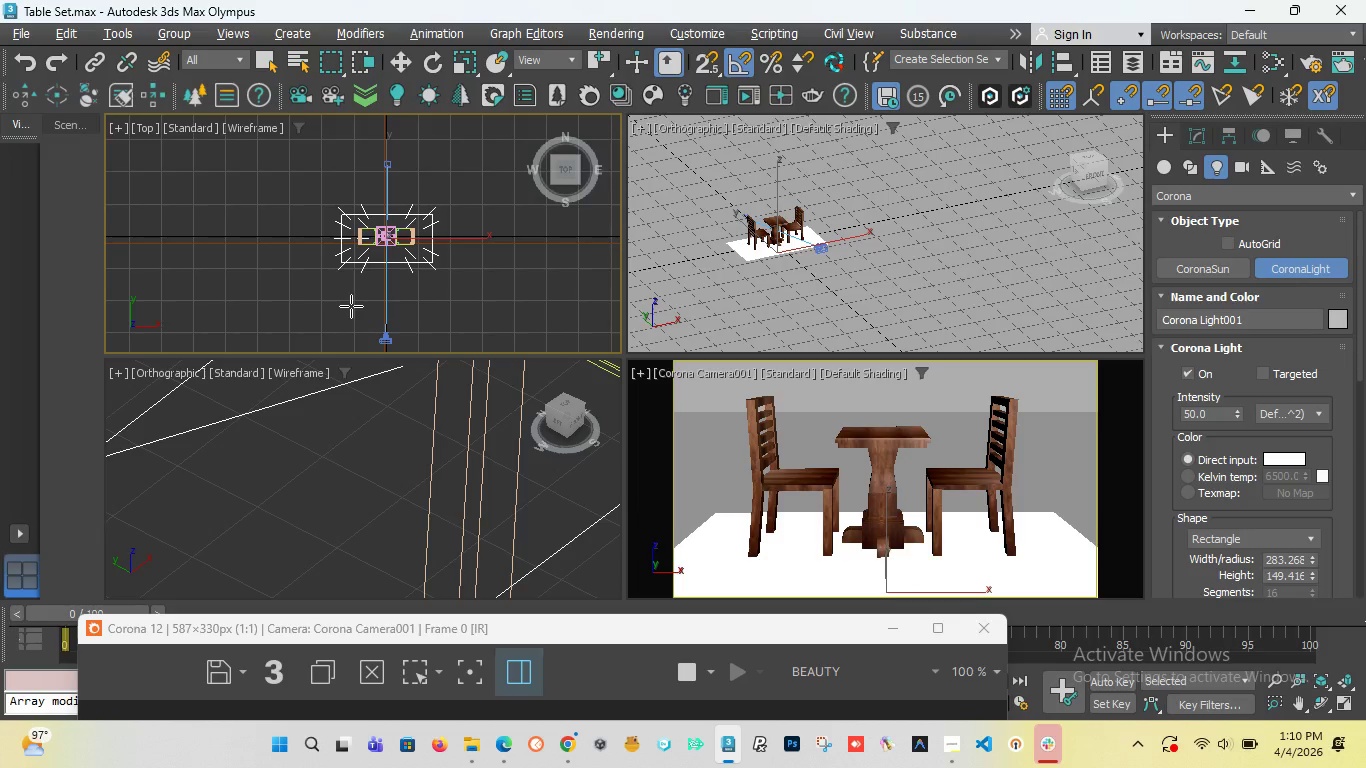 
type(fw)
 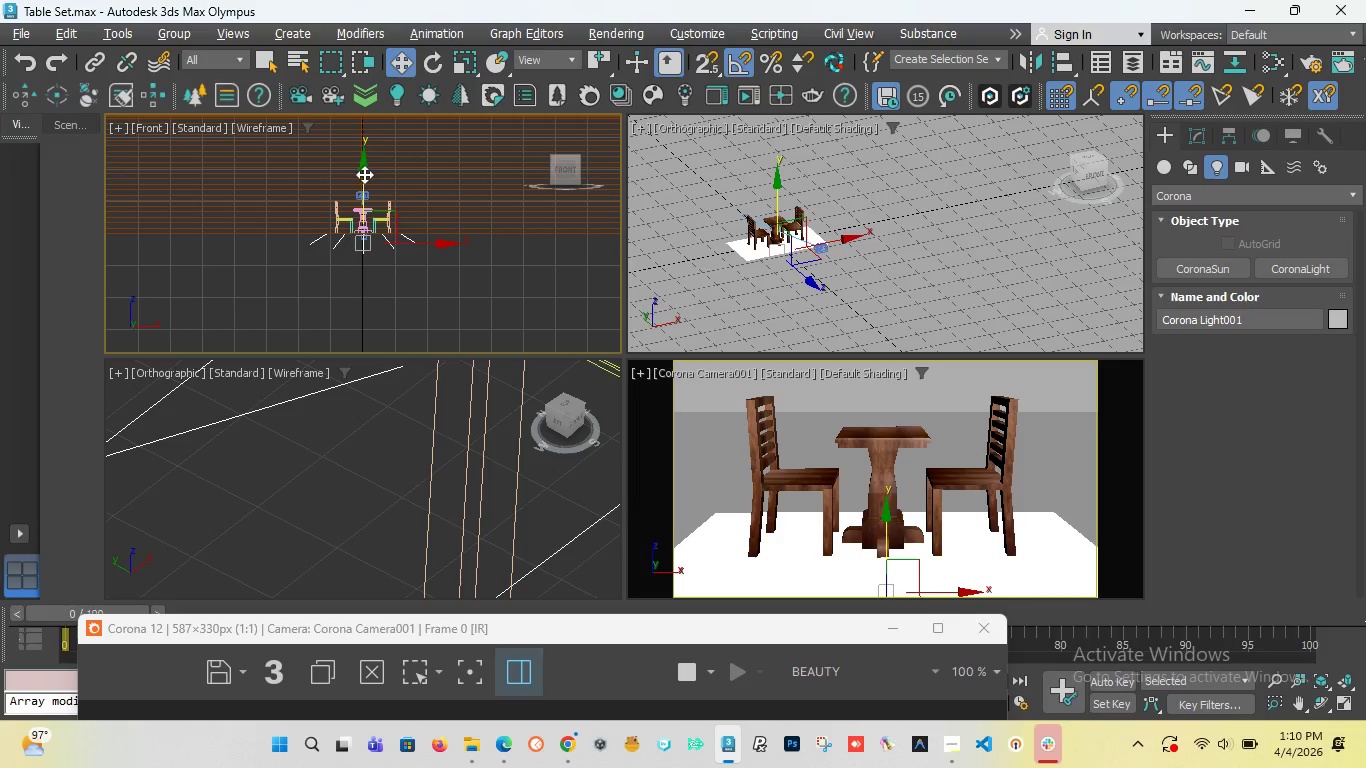 
left_click_drag(start_coordinate=[364, 174], to_coordinate=[368, 95])
 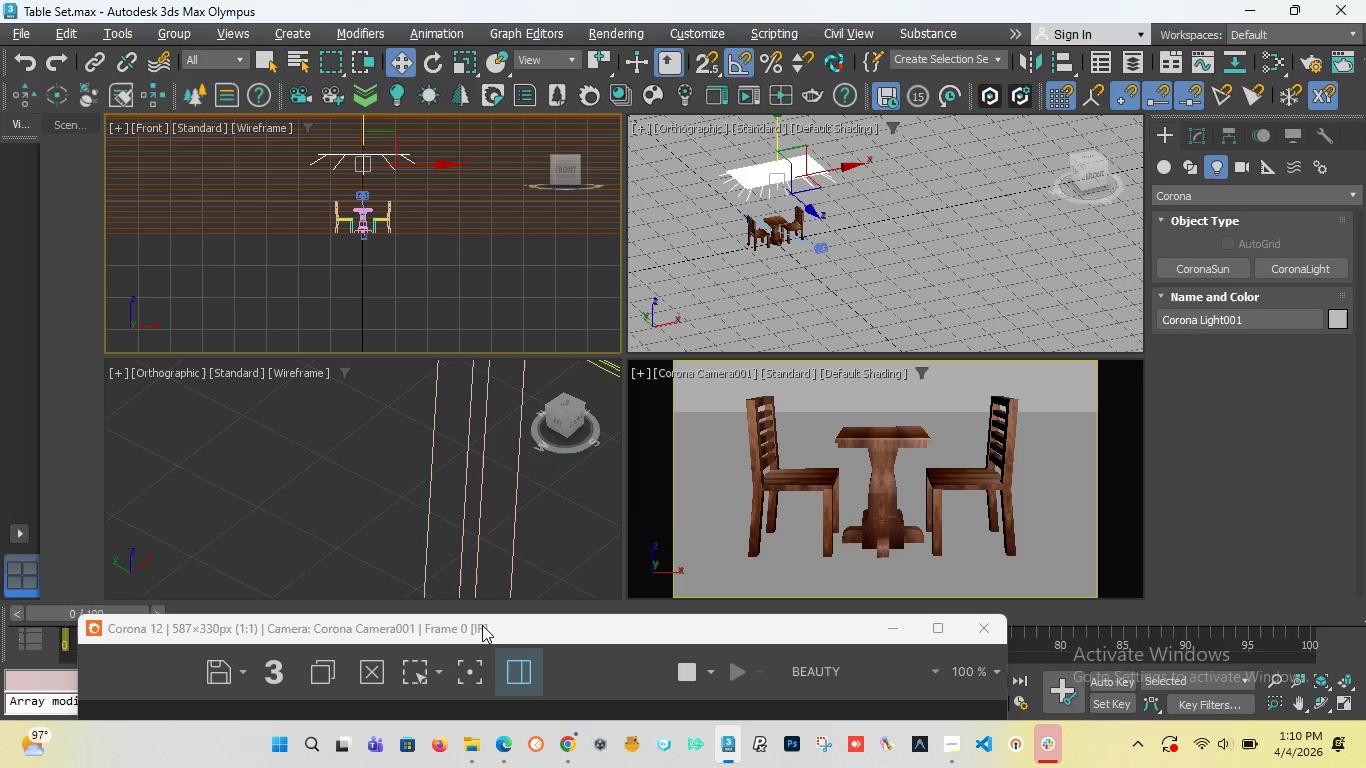 
left_click_drag(start_coordinate=[482, 625], to_coordinate=[463, 272])
 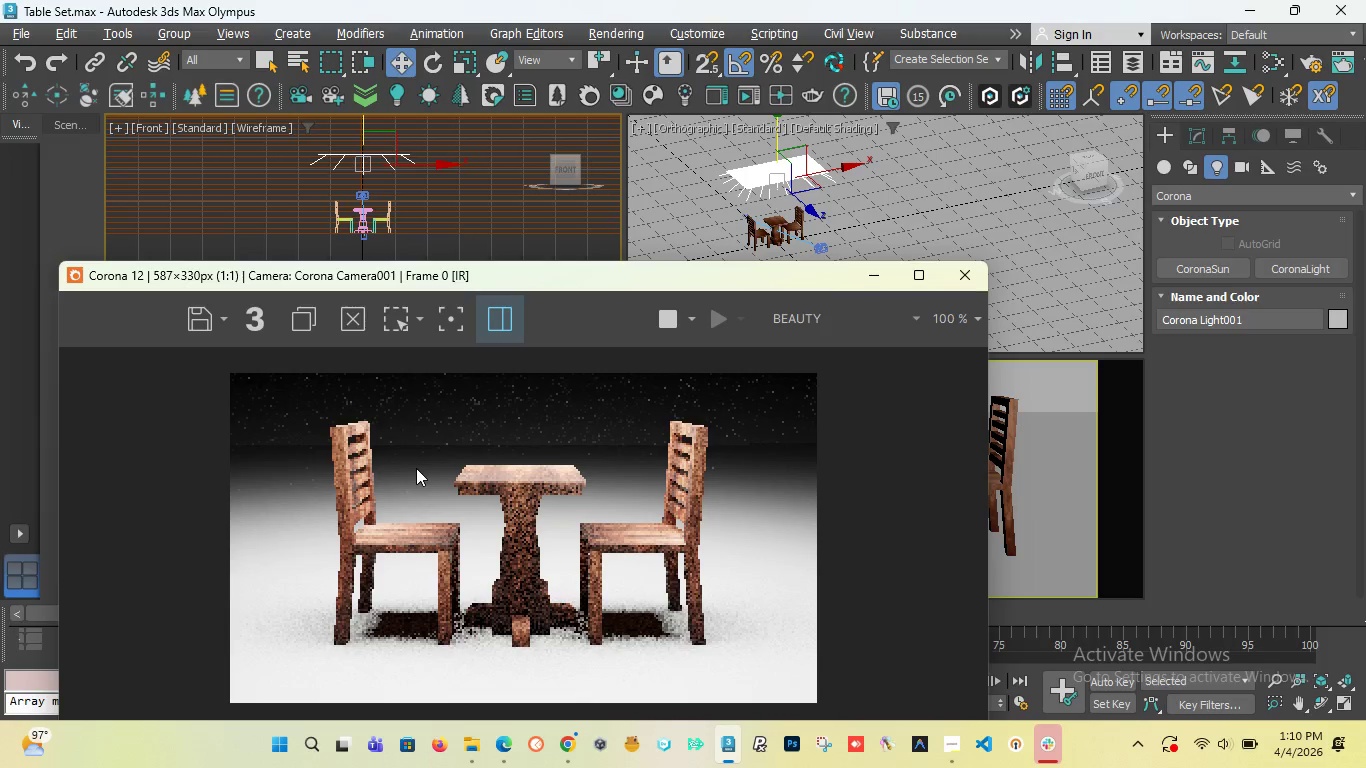 
wait(8.12)
 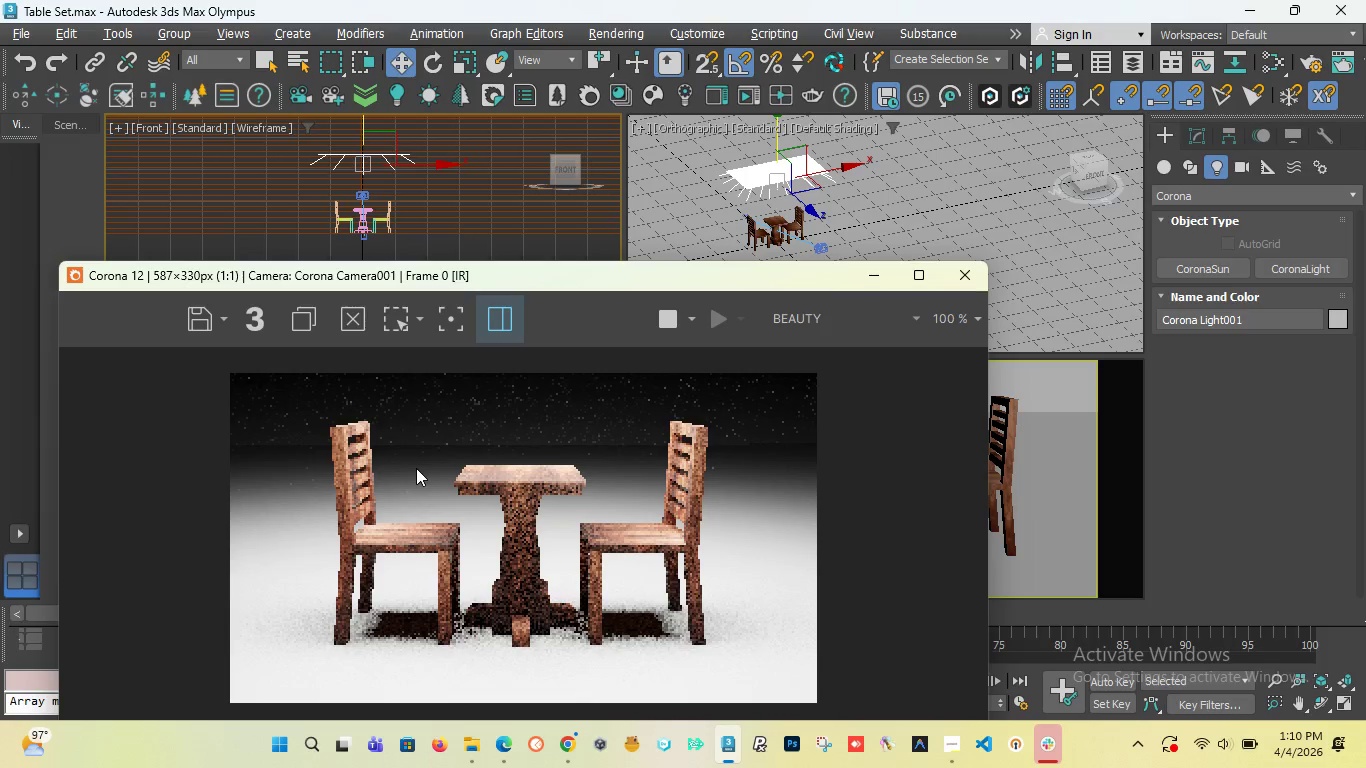 
left_click_drag(start_coordinate=[389, 272], to_coordinate=[395, 497])
 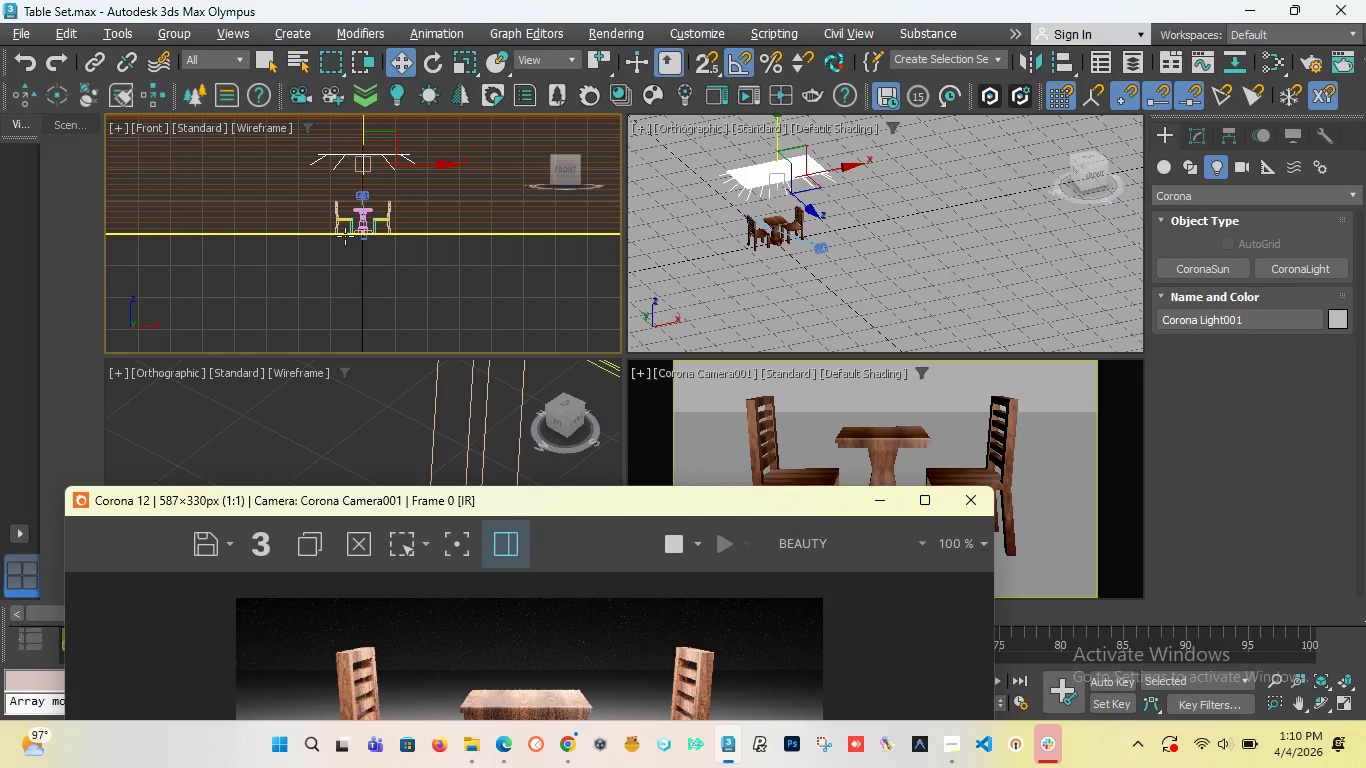 
scroll: coordinate [345, 236], scroll_direction: down, amount: 1.0
 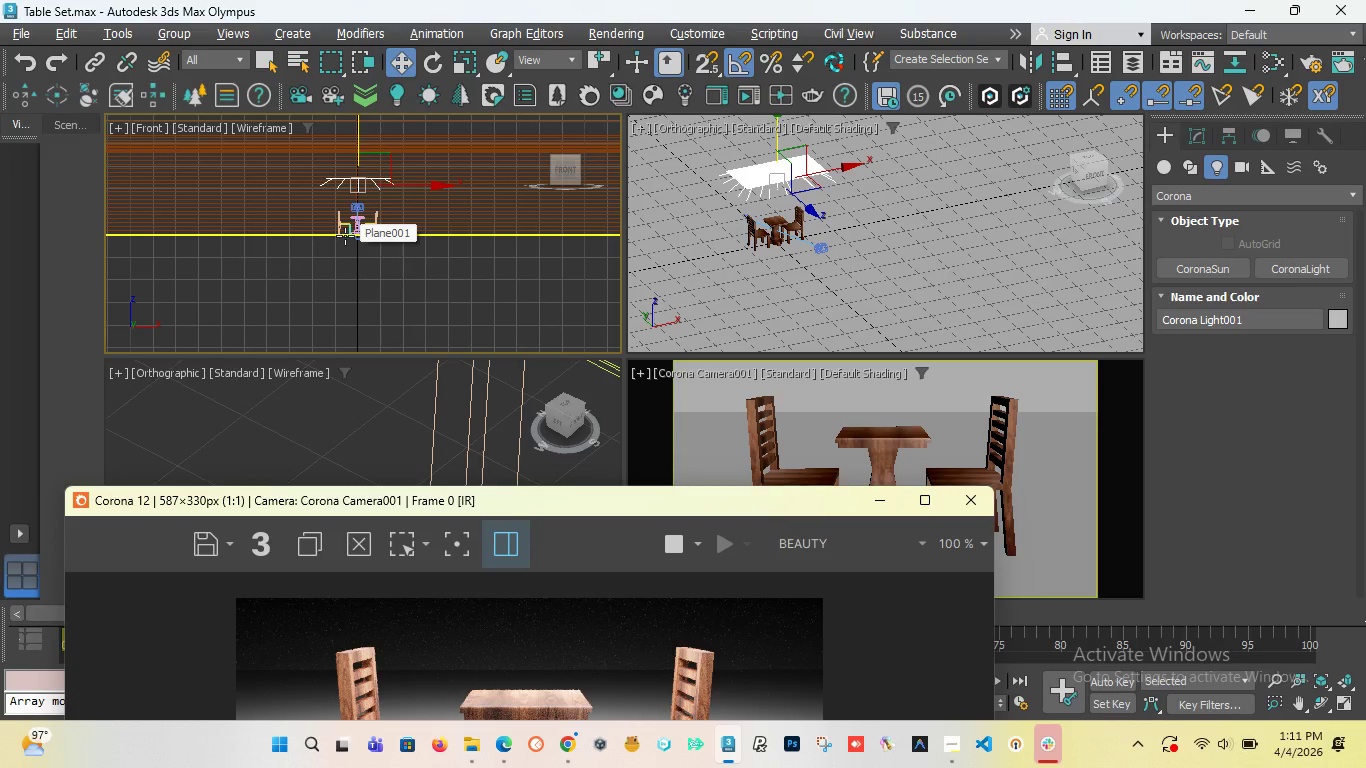 
key(T)
 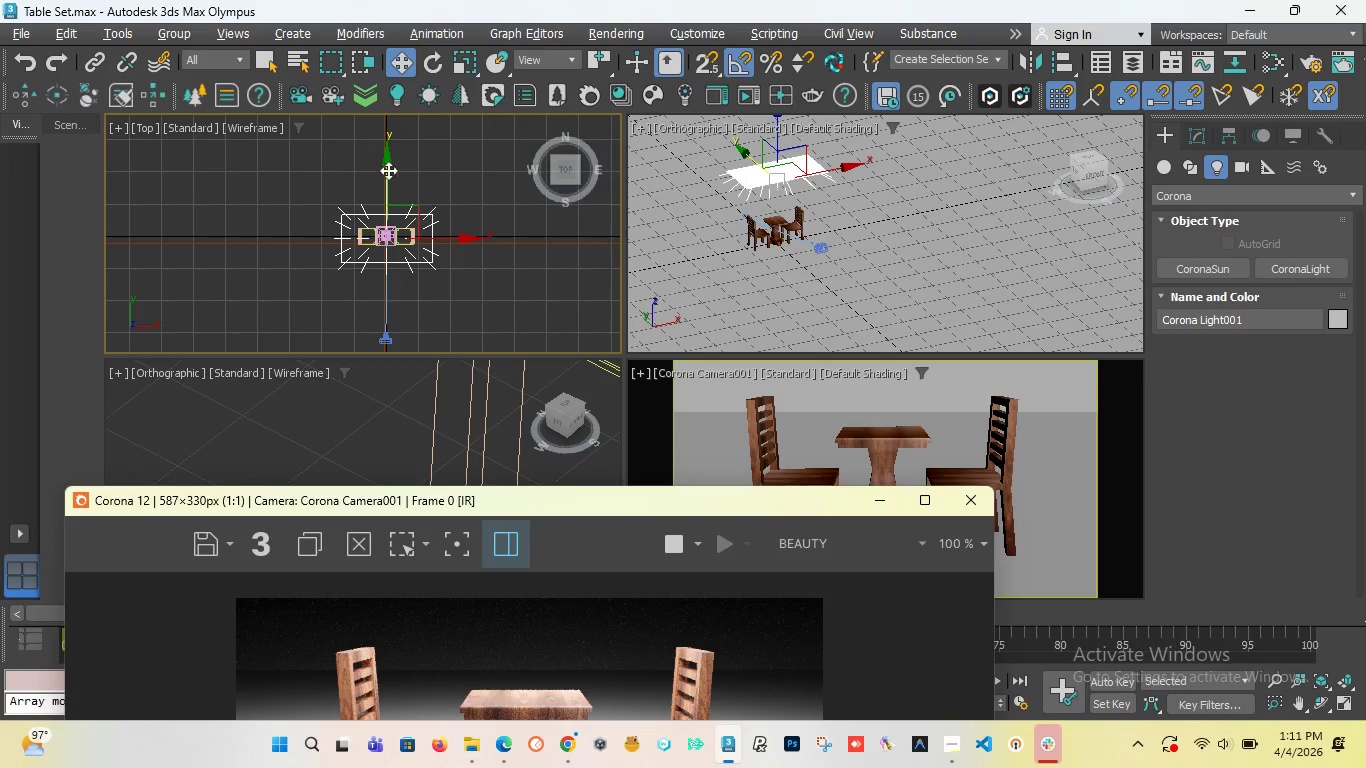 
left_click_drag(start_coordinate=[382, 171], to_coordinate=[402, 82])
 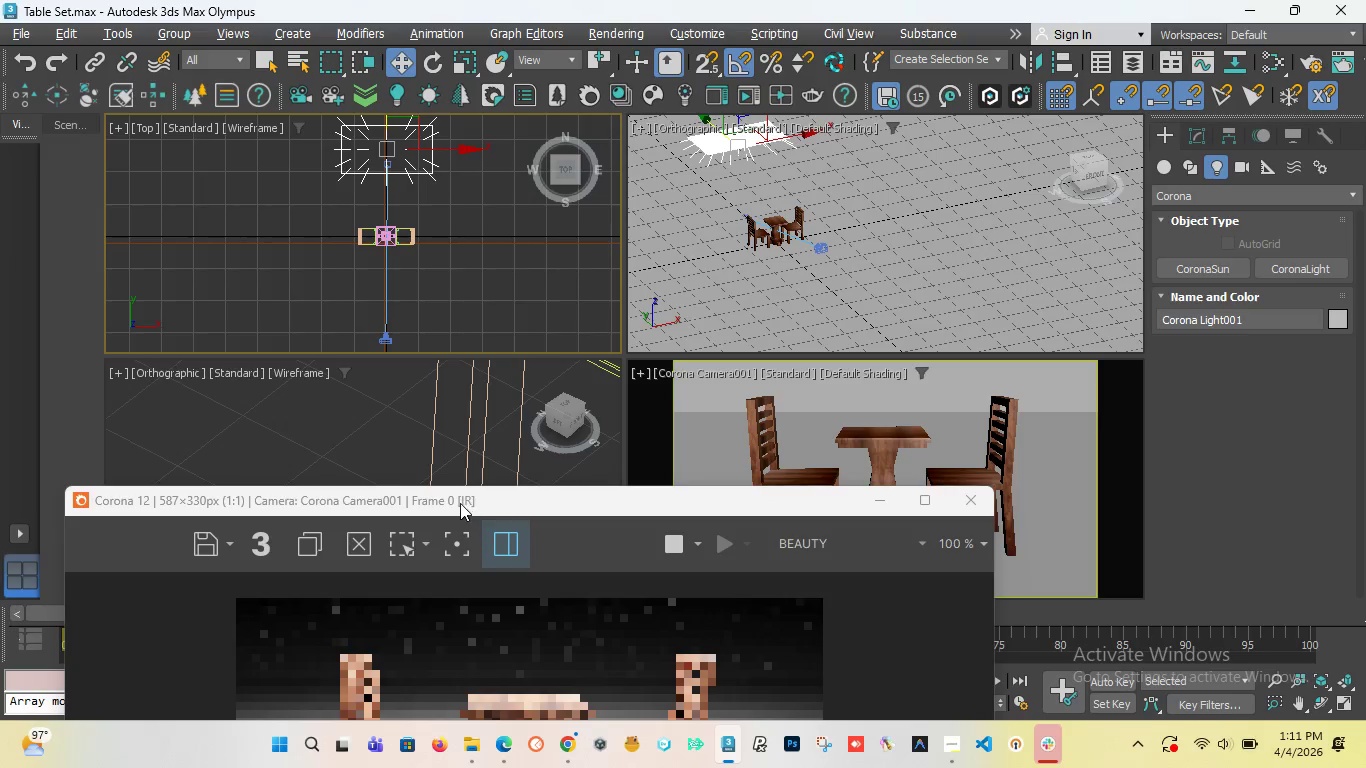 
left_click_drag(start_coordinate=[455, 503], to_coordinate=[458, 266])
 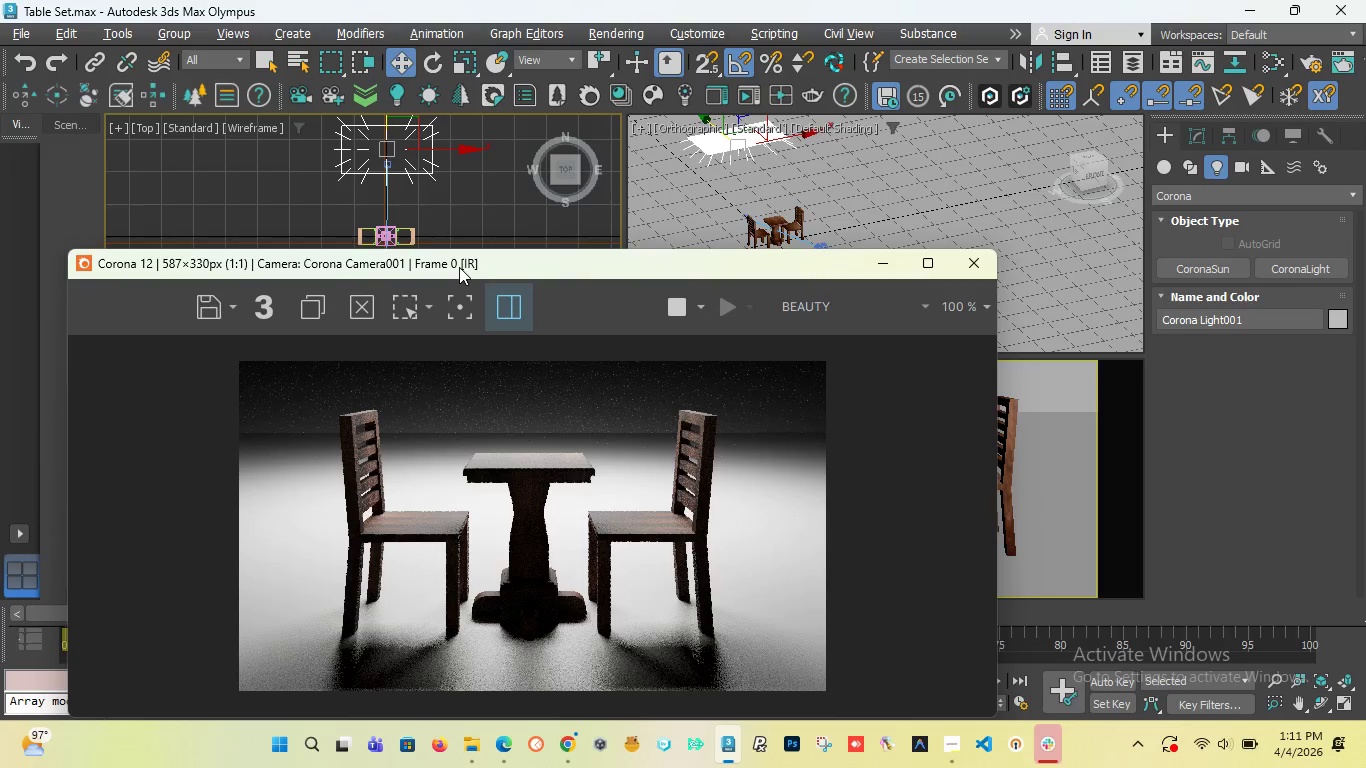 
wait(7.05)
 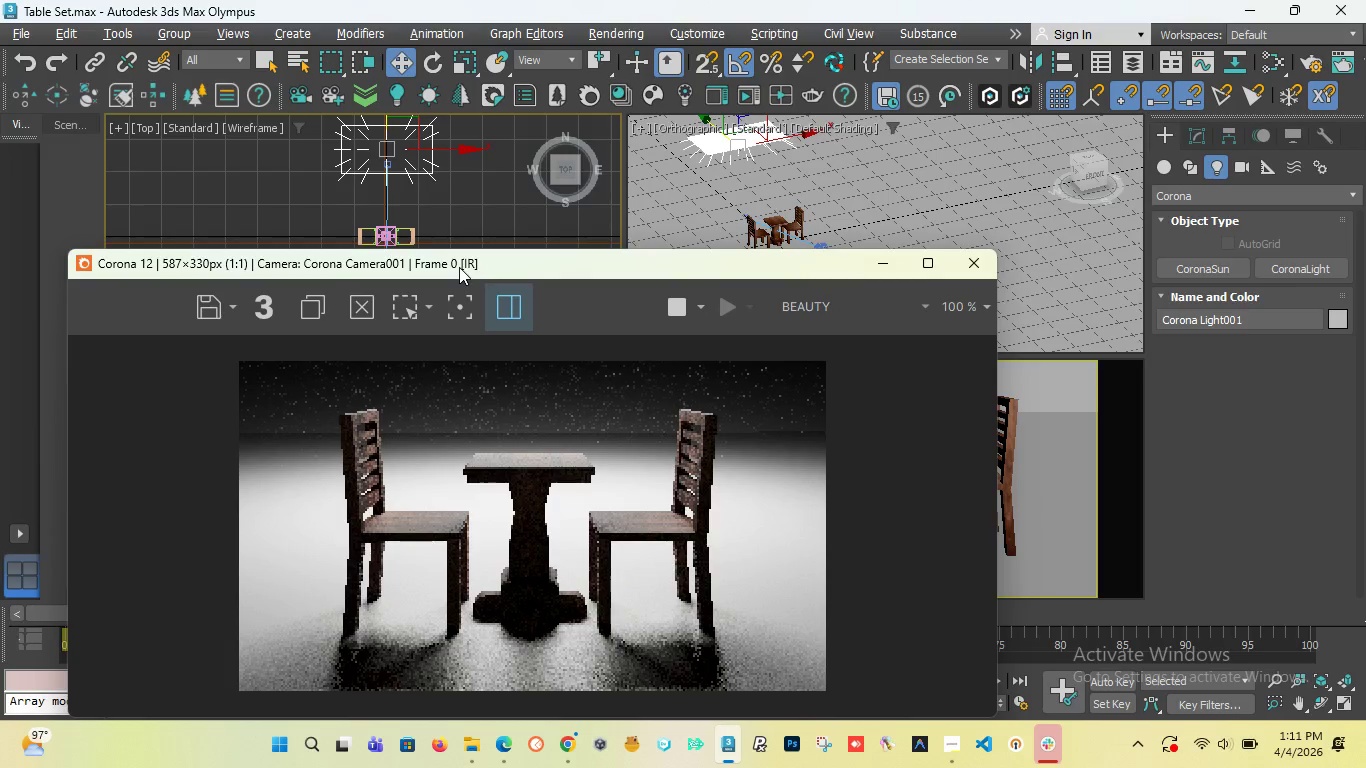 
left_click_drag(start_coordinate=[442, 273], to_coordinate=[406, 483])
 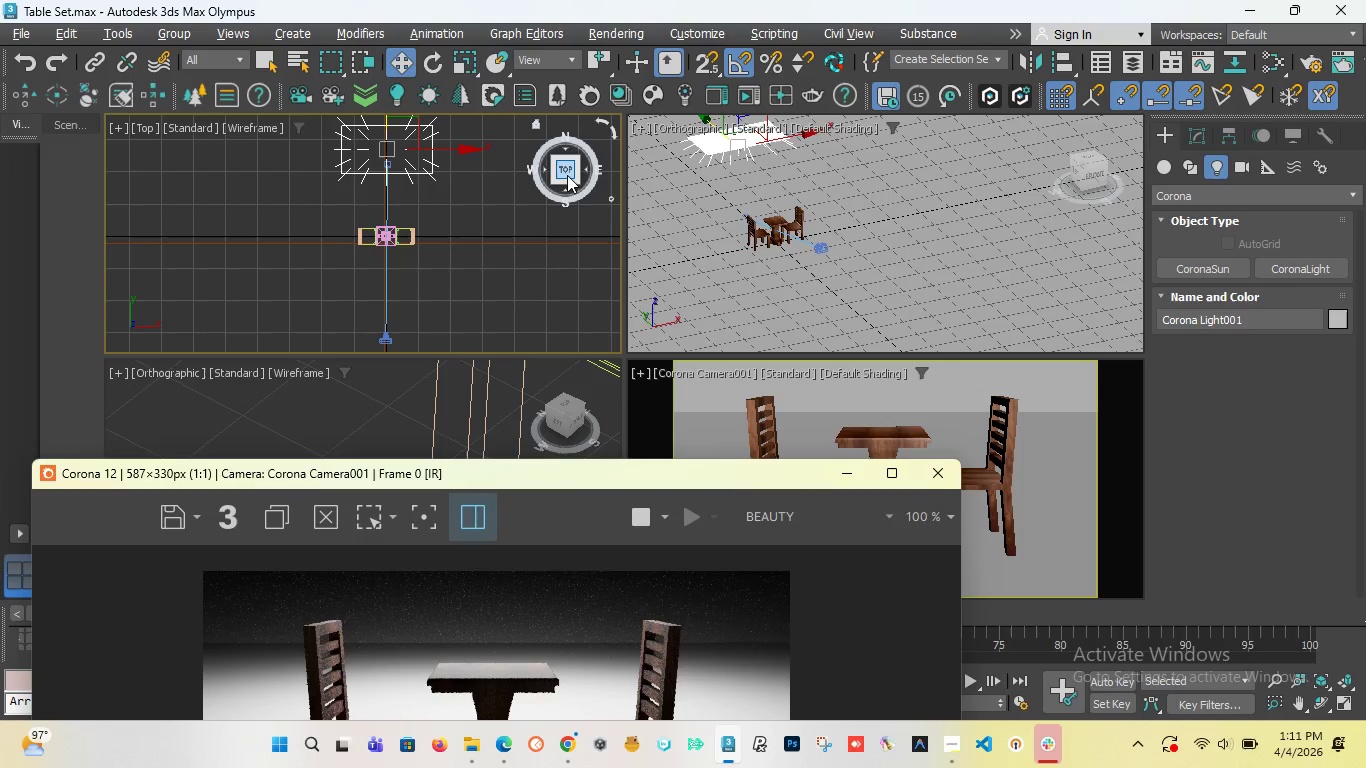 
left_click_drag(start_coordinate=[567, 172], to_coordinate=[504, 132])
 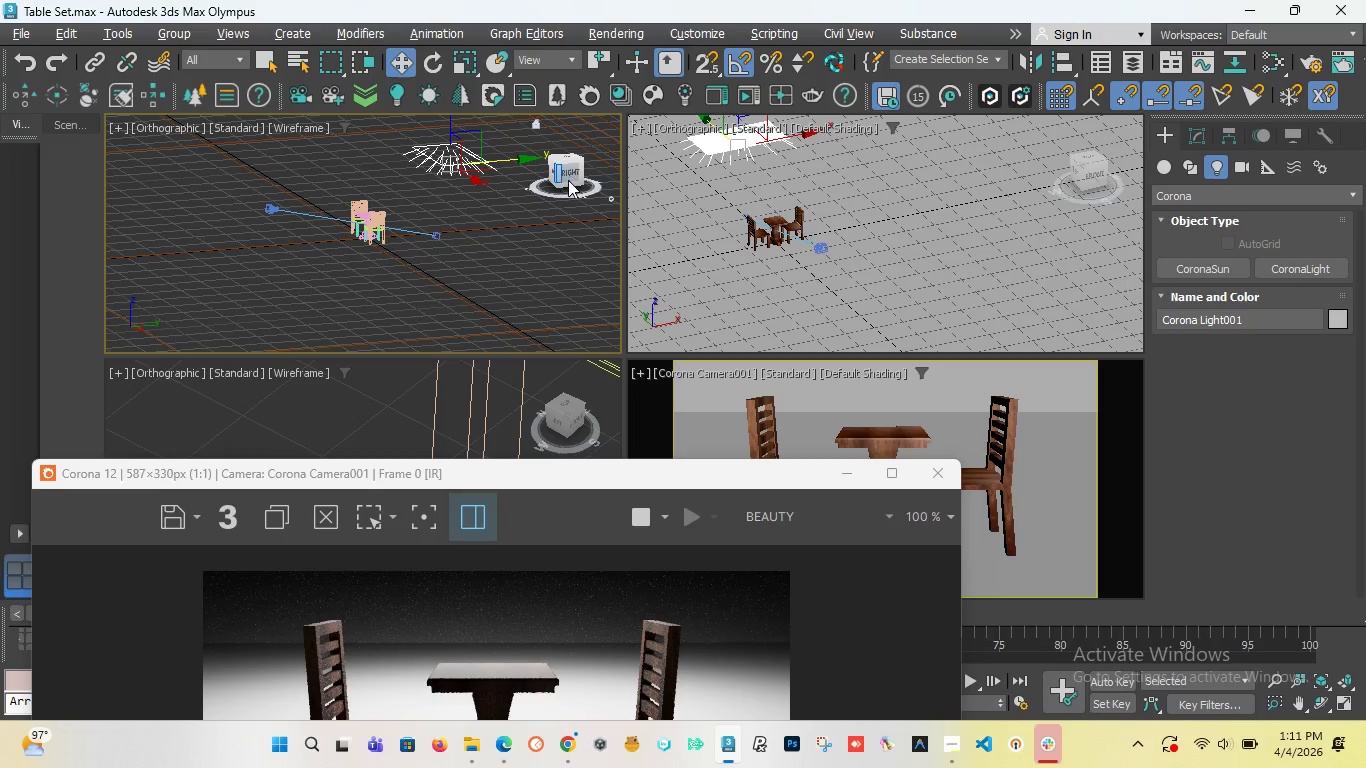 
left_click_drag(start_coordinate=[572, 180], to_coordinate=[537, 179])
 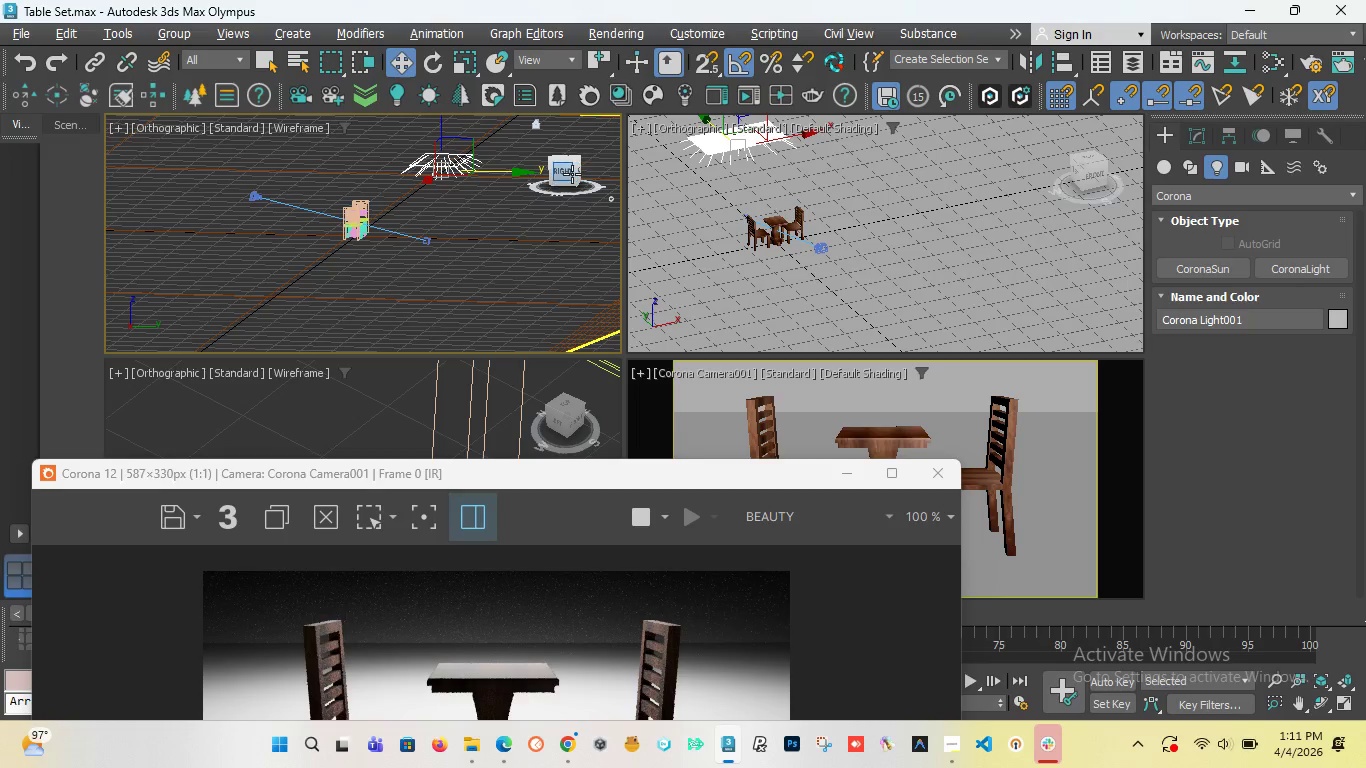 
left_click([572, 174])
 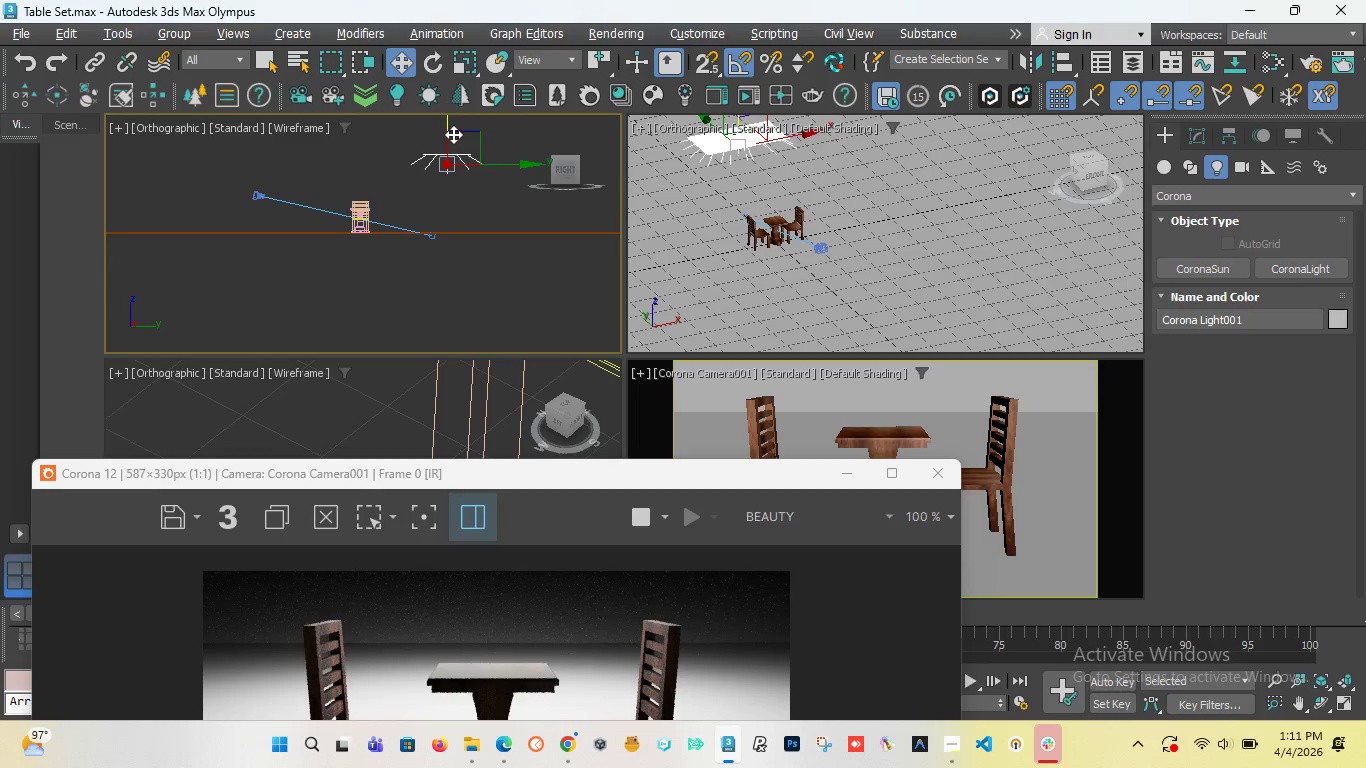 
left_click_drag(start_coordinate=[445, 133], to_coordinate=[445, 7])
 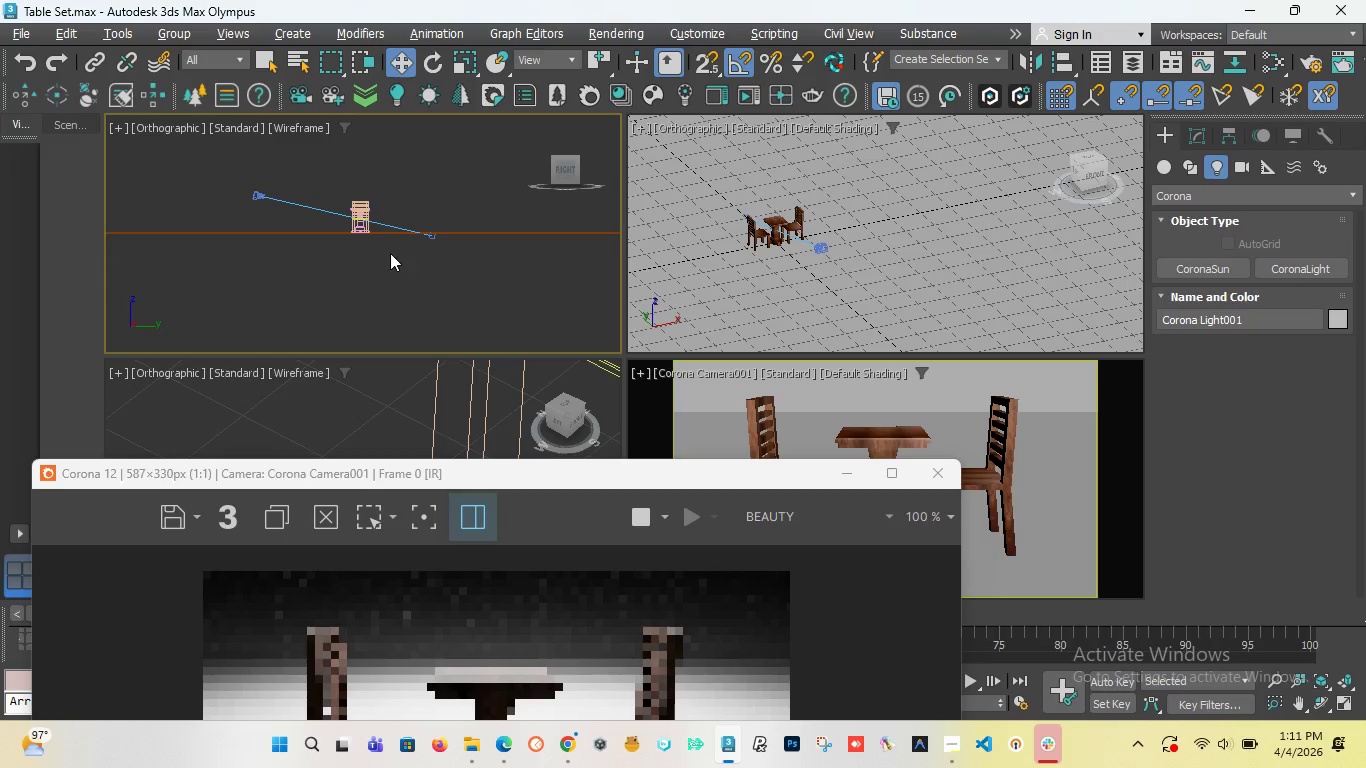 
scroll: coordinate [391, 248], scroll_direction: down, amount: 3.0
 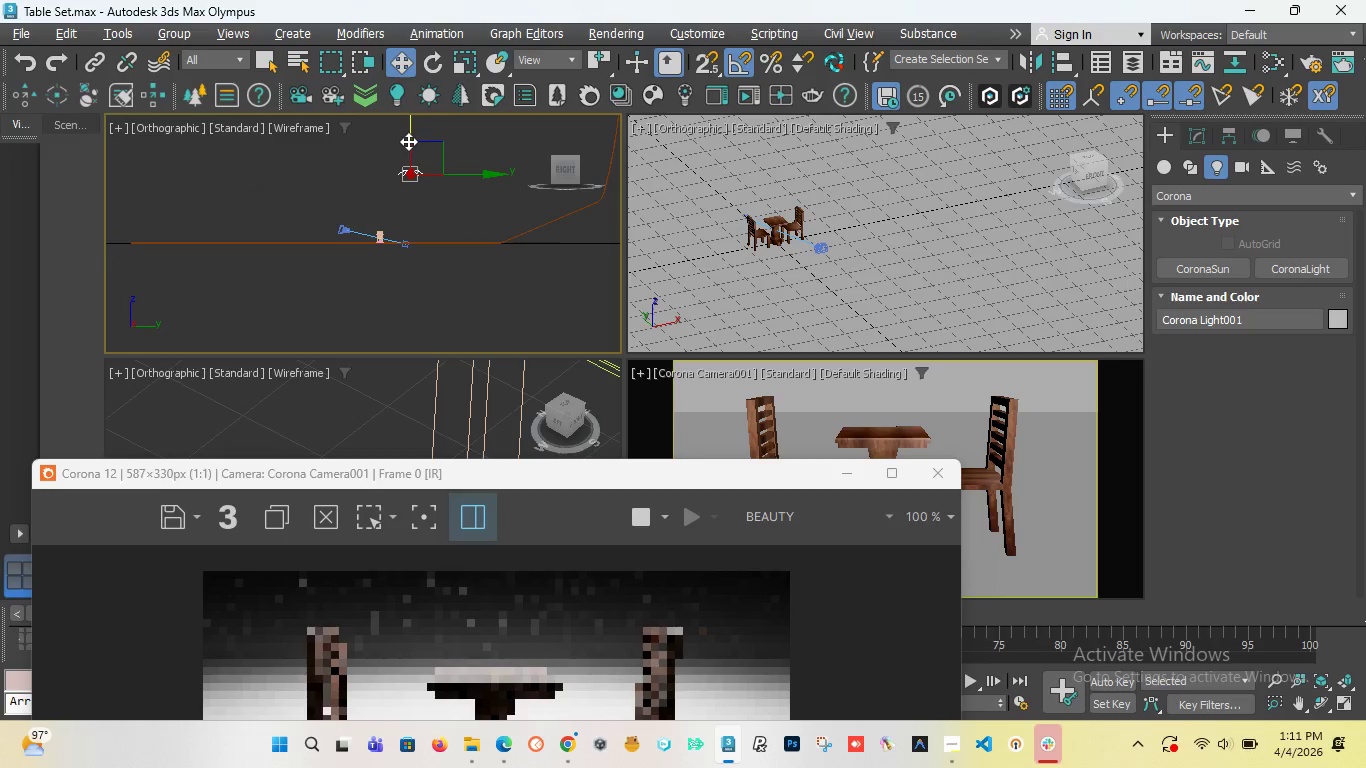 
left_click_drag(start_coordinate=[408, 141], to_coordinate=[411, 110])
 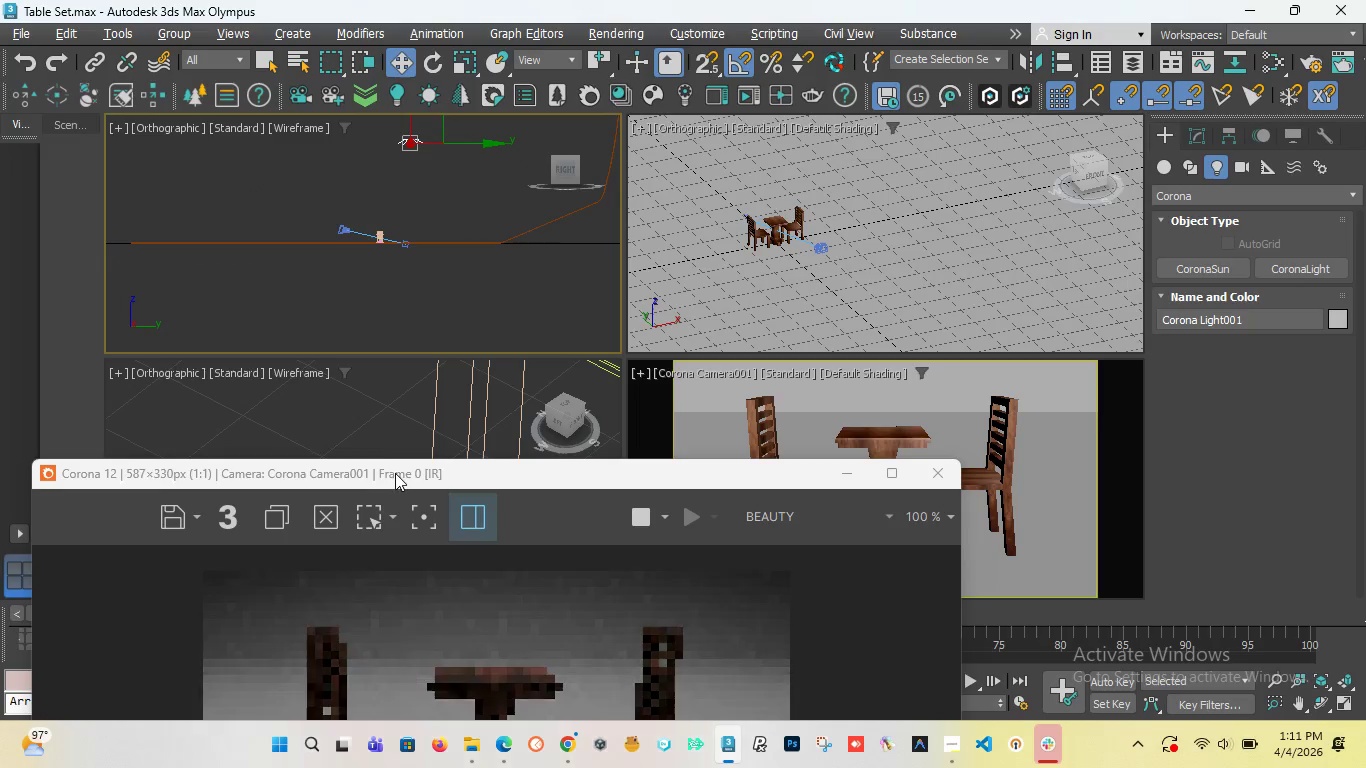 
left_click_drag(start_coordinate=[395, 473], to_coordinate=[397, 300])
 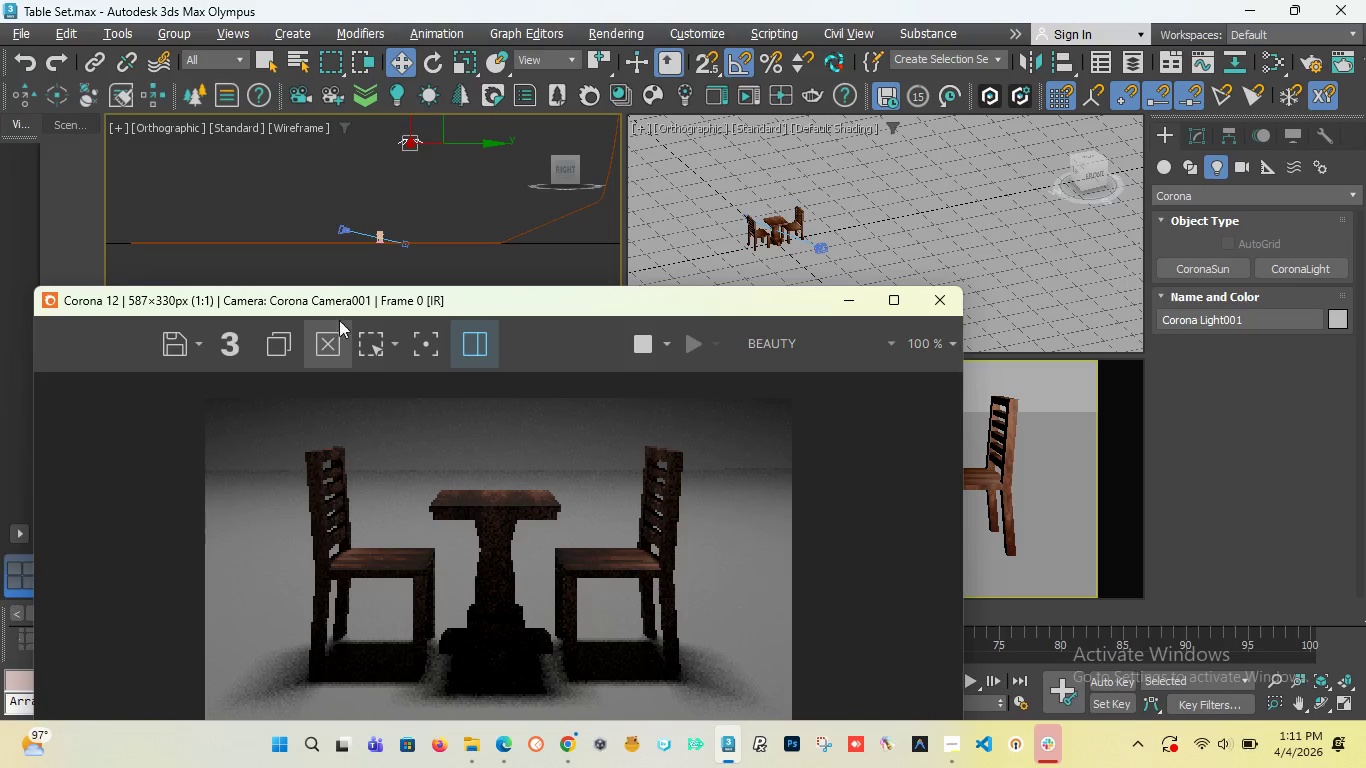 
left_click_drag(start_coordinate=[320, 301], to_coordinate=[382, 568])
 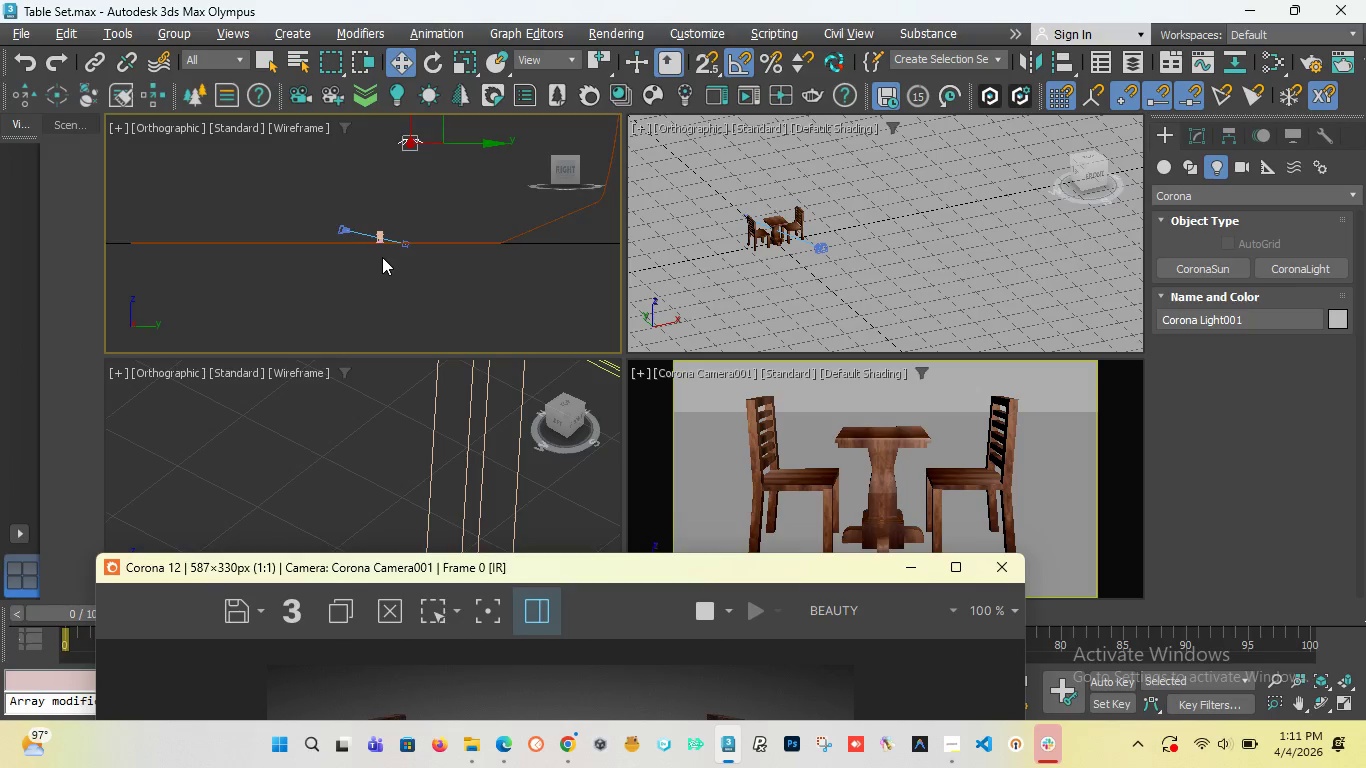 
scroll: coordinate [382, 257], scroll_direction: down, amount: 2.0
 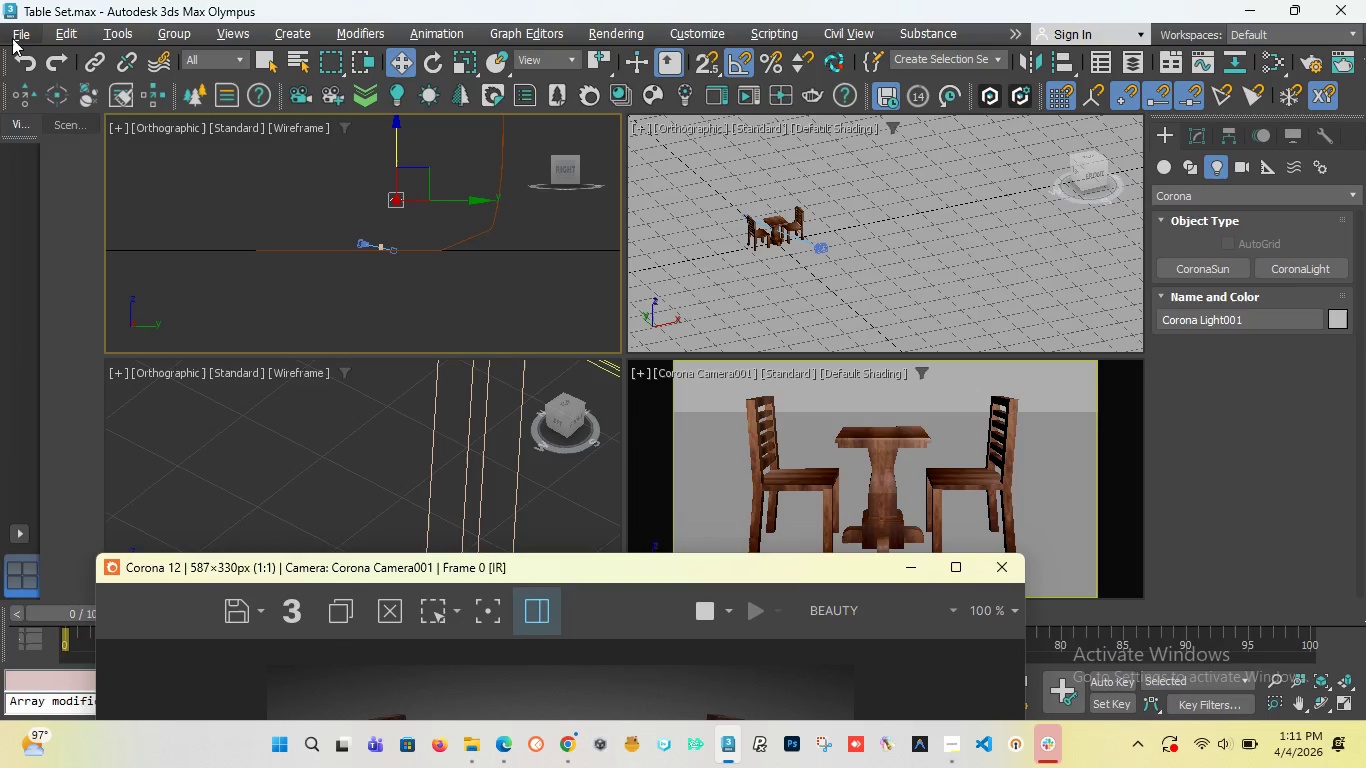 
left_click([11, 37])
 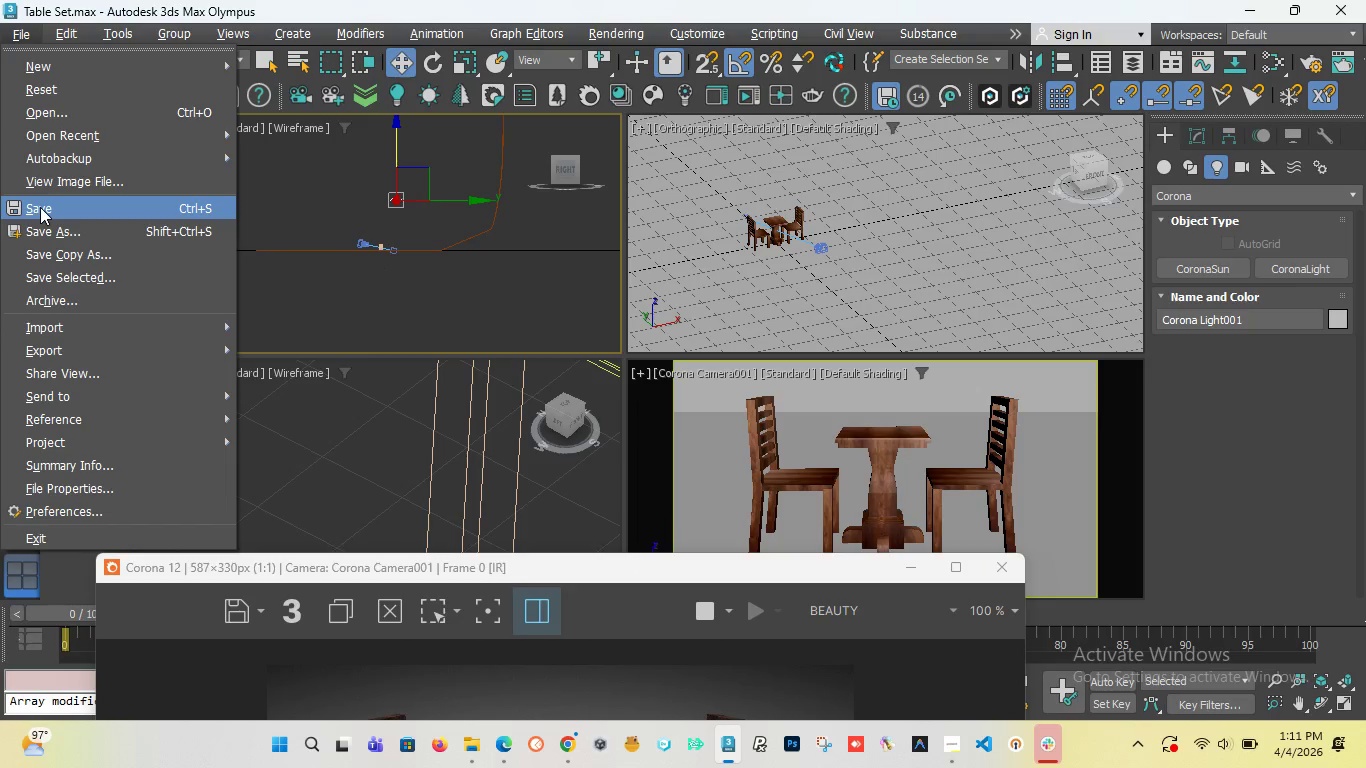 
left_click([40, 207])
 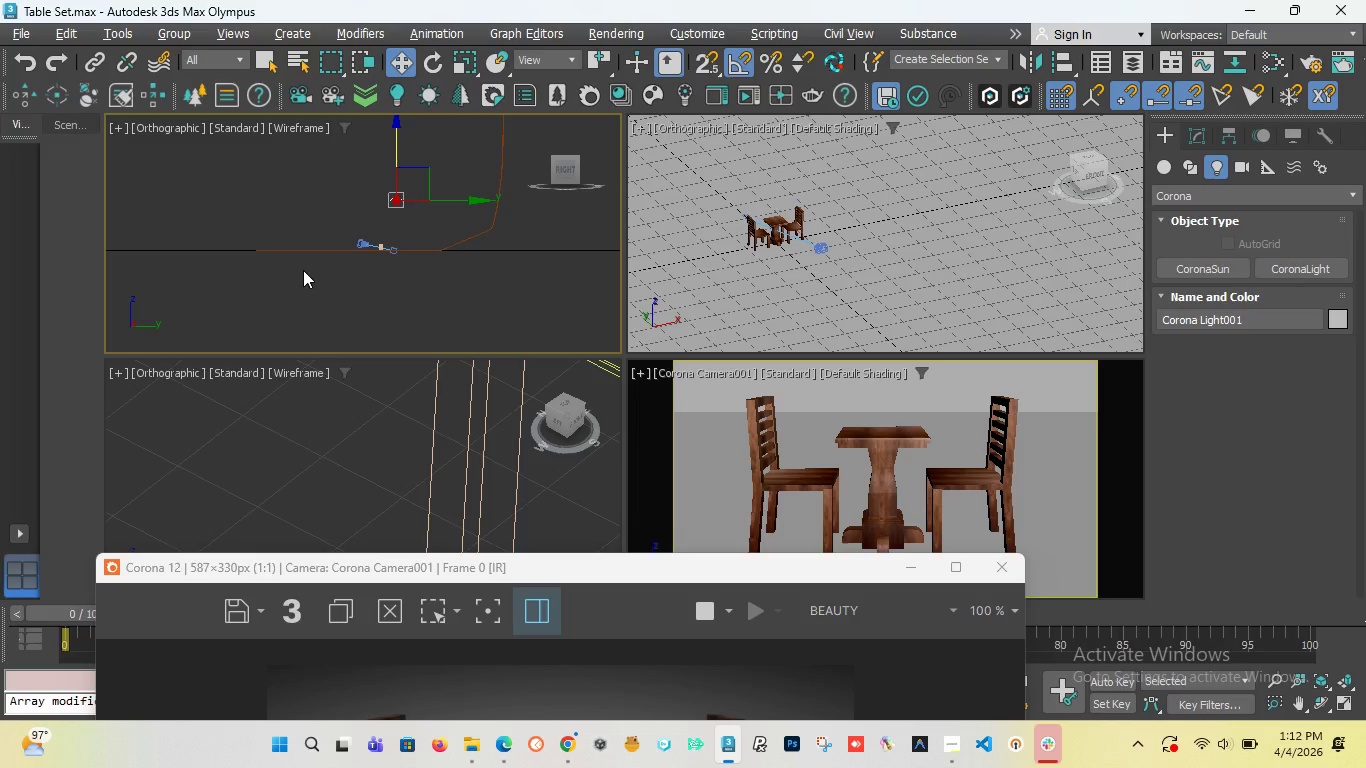 
wait(44.94)
 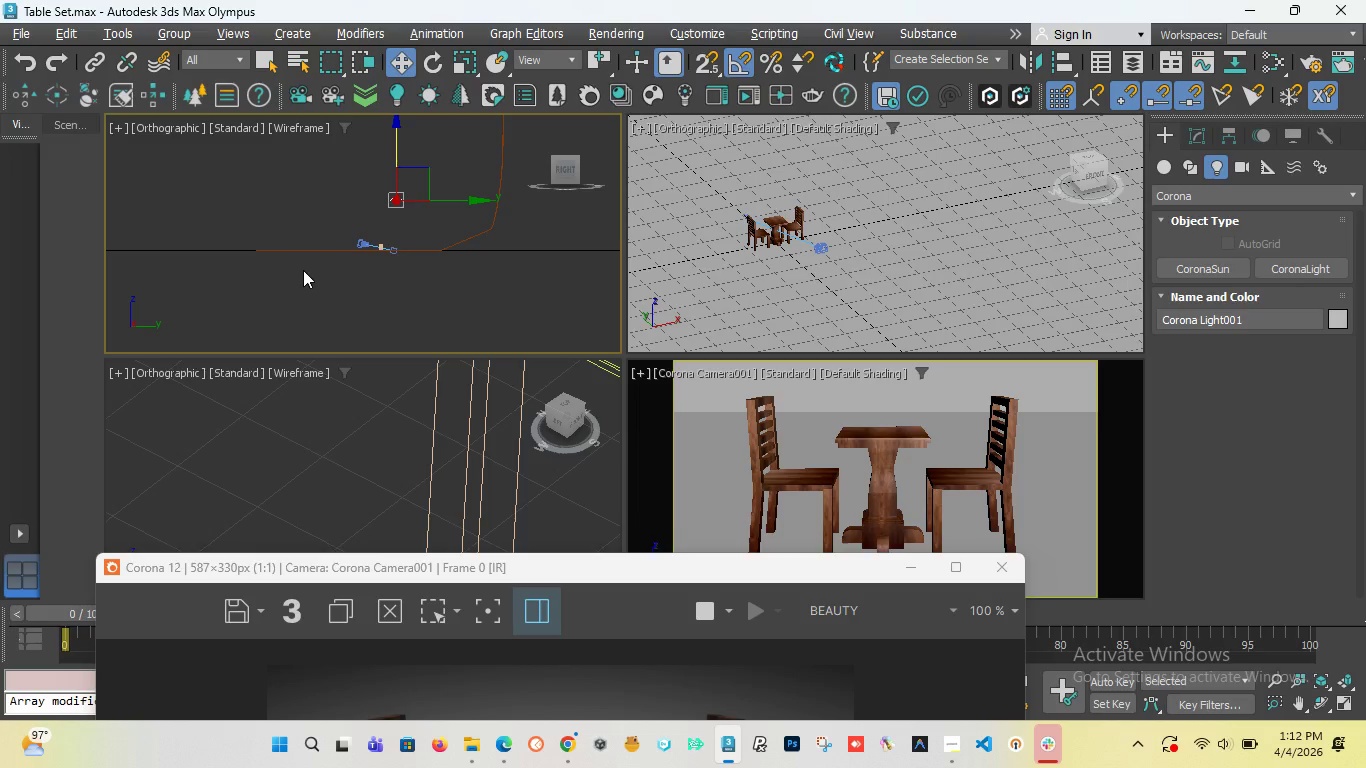 
left_click_drag(start_coordinate=[444, 570], to_coordinate=[467, 600])
 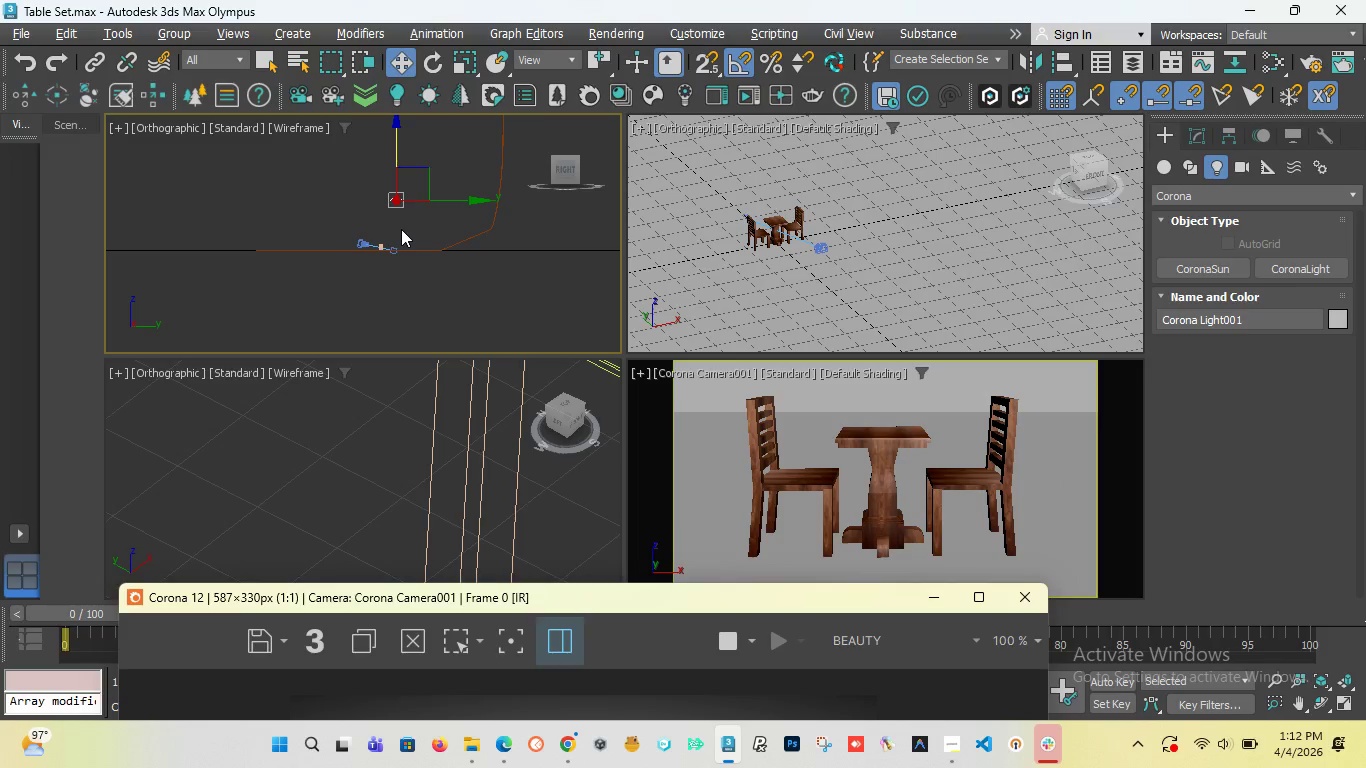 
scroll: coordinate [401, 229], scroll_direction: down, amount: 1.0
 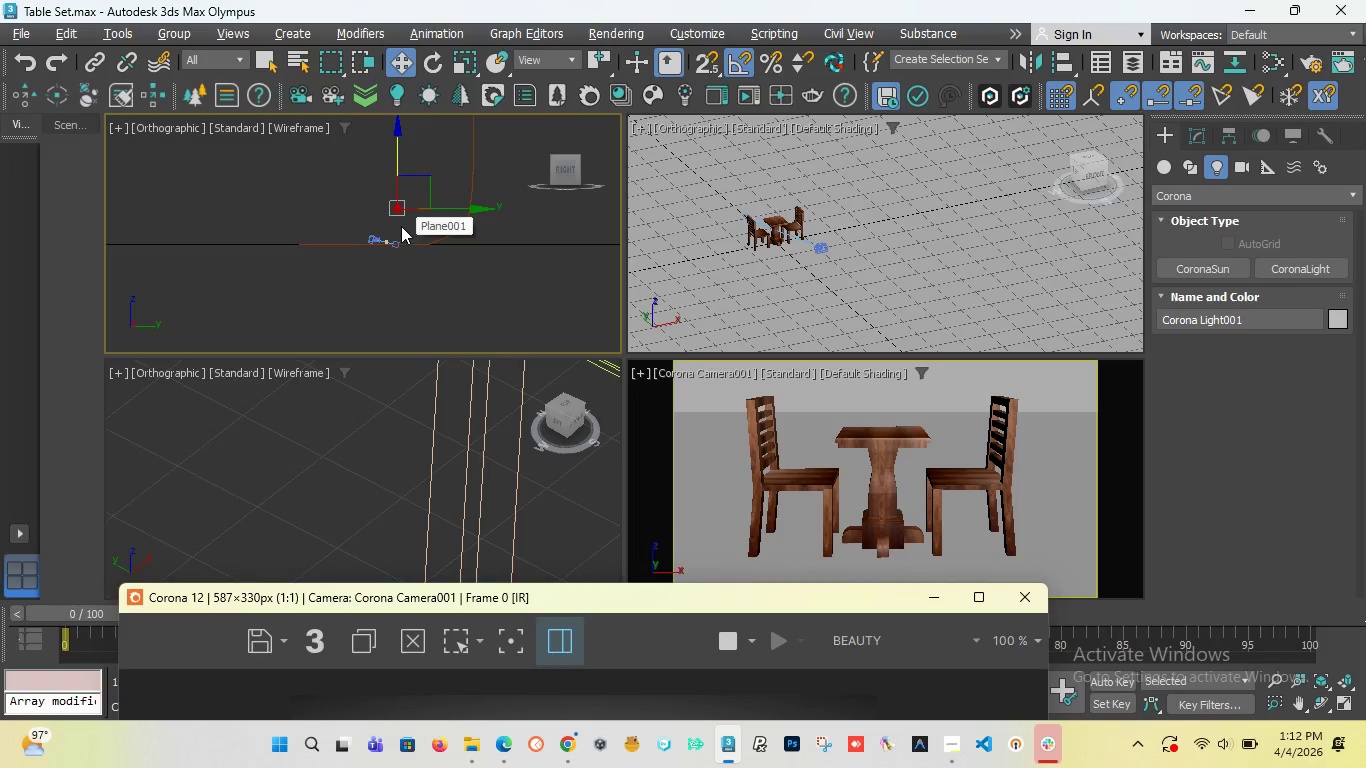 
scroll: coordinate [401, 226], scroll_direction: up, amount: 2.0
 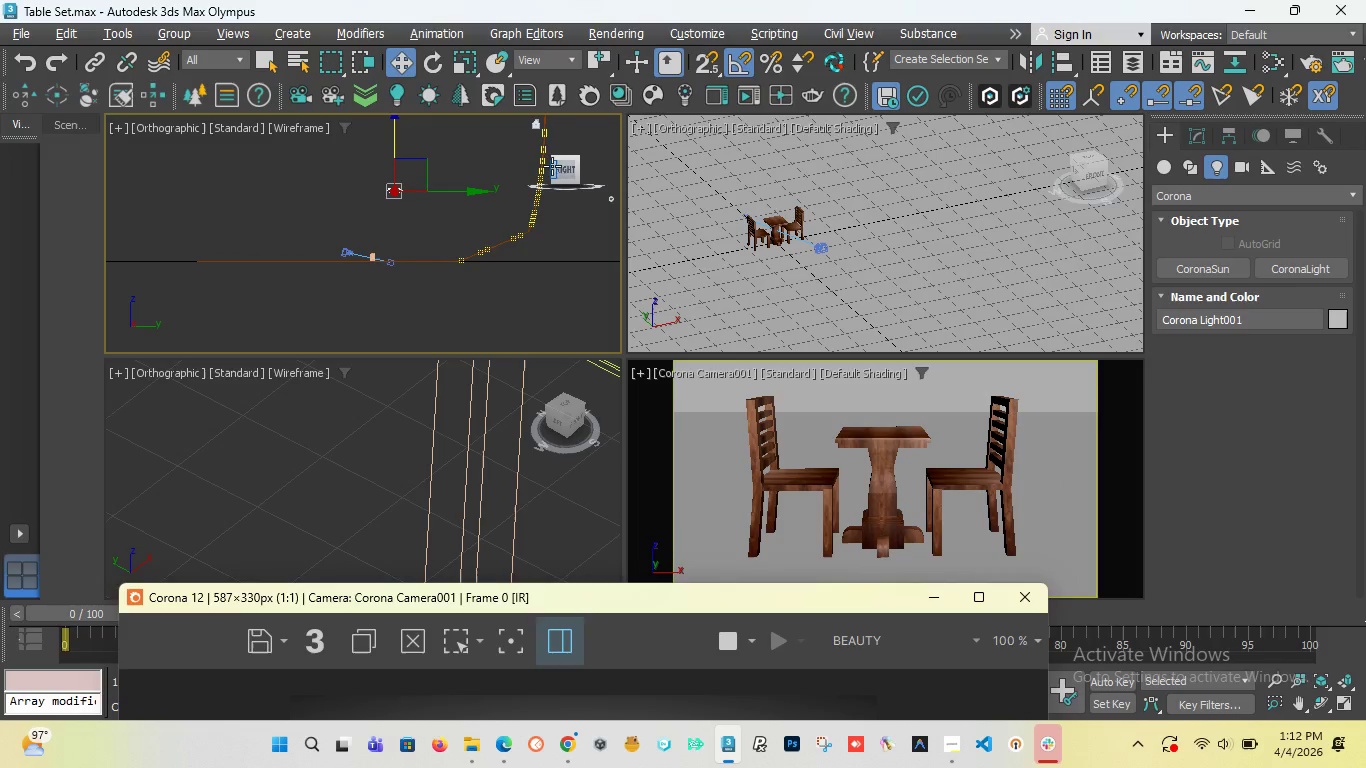 
left_click_drag(start_coordinate=[562, 169], to_coordinate=[151, 190])
 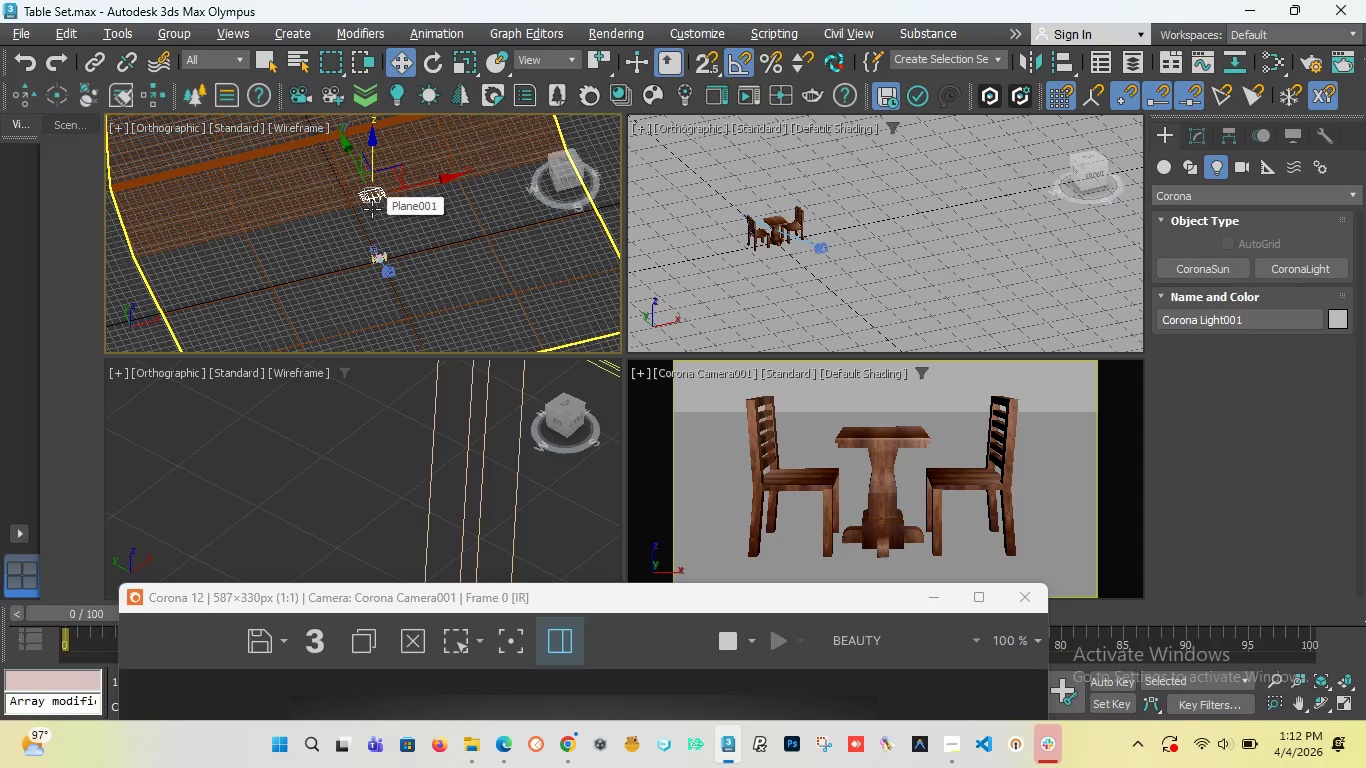 
key(T)
 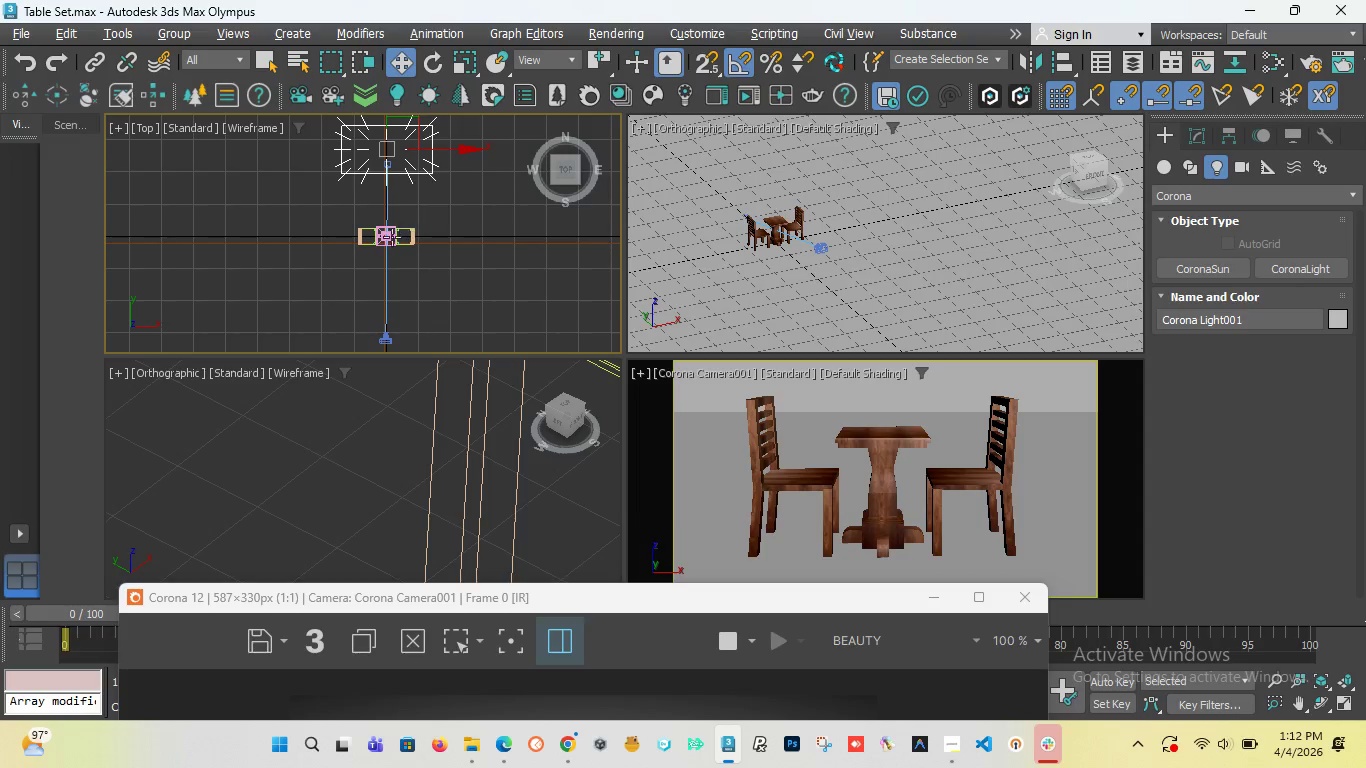 
scroll: coordinate [388, 238], scroll_direction: up, amount: 1.0
 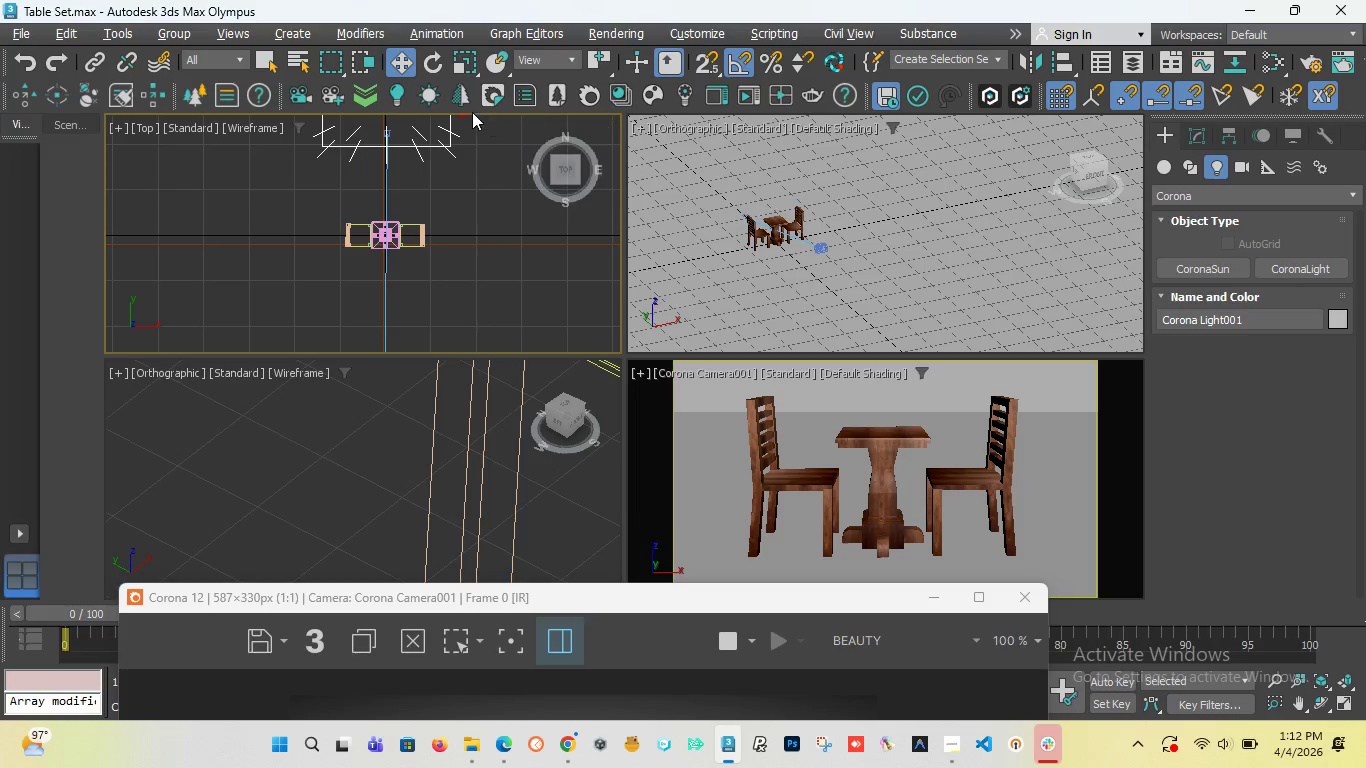 
left_click([398, 91])
 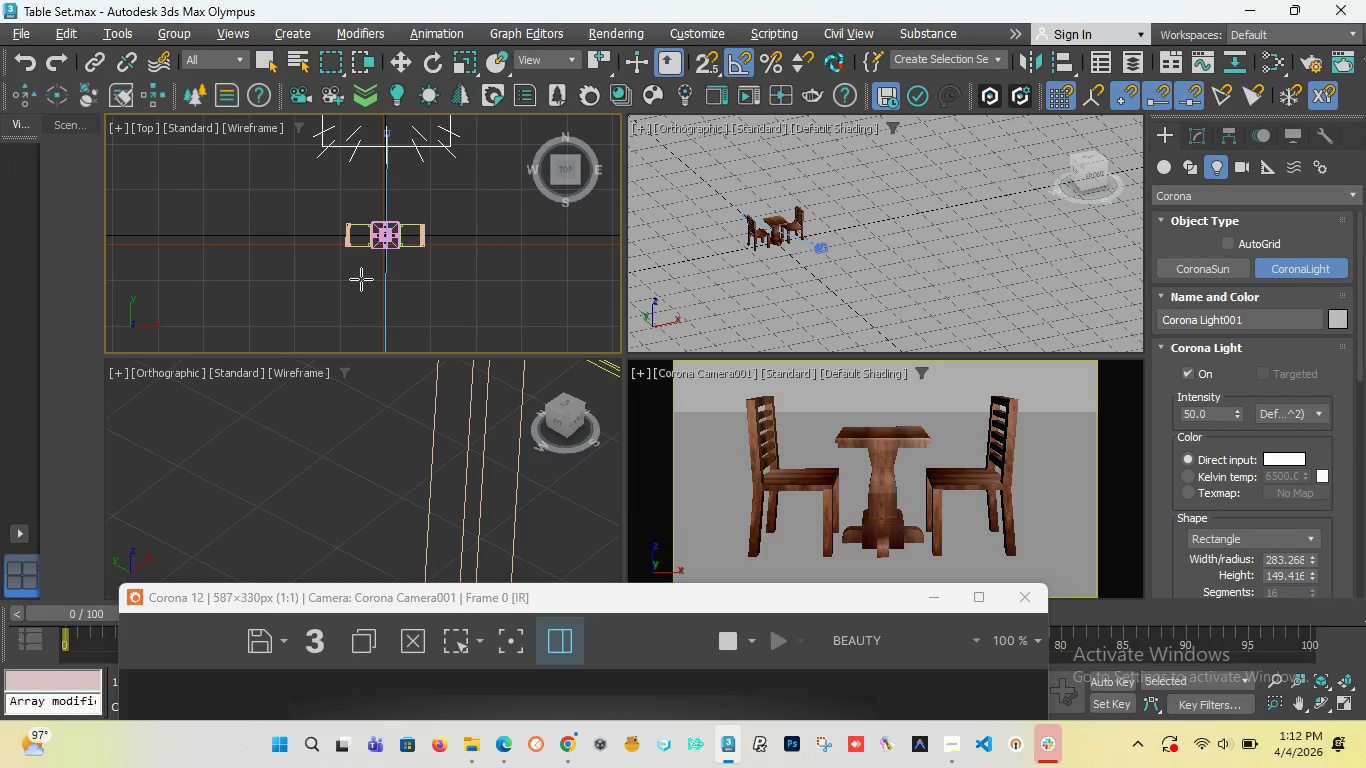 
scroll: coordinate [354, 254], scroll_direction: down, amount: 1.0
 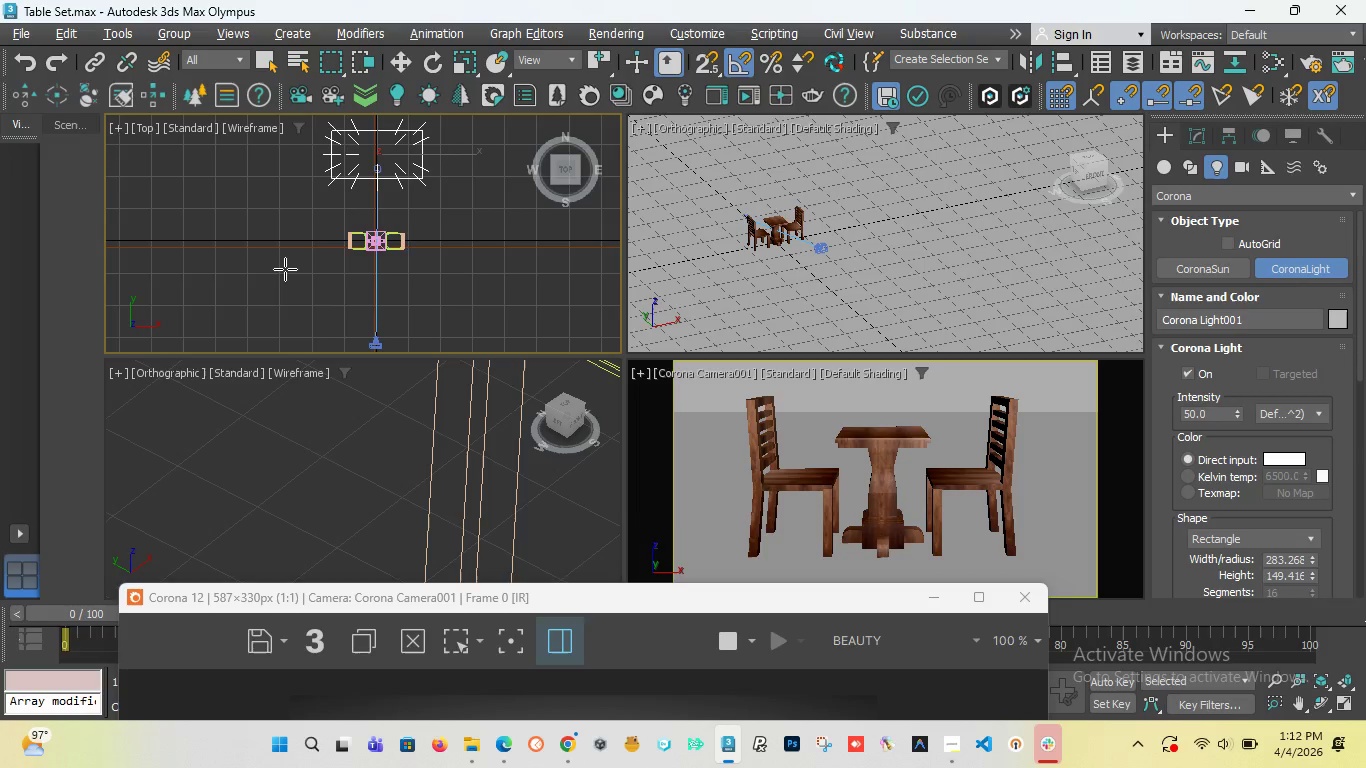 
left_click_drag(start_coordinate=[283, 268], to_coordinate=[340, 298])
 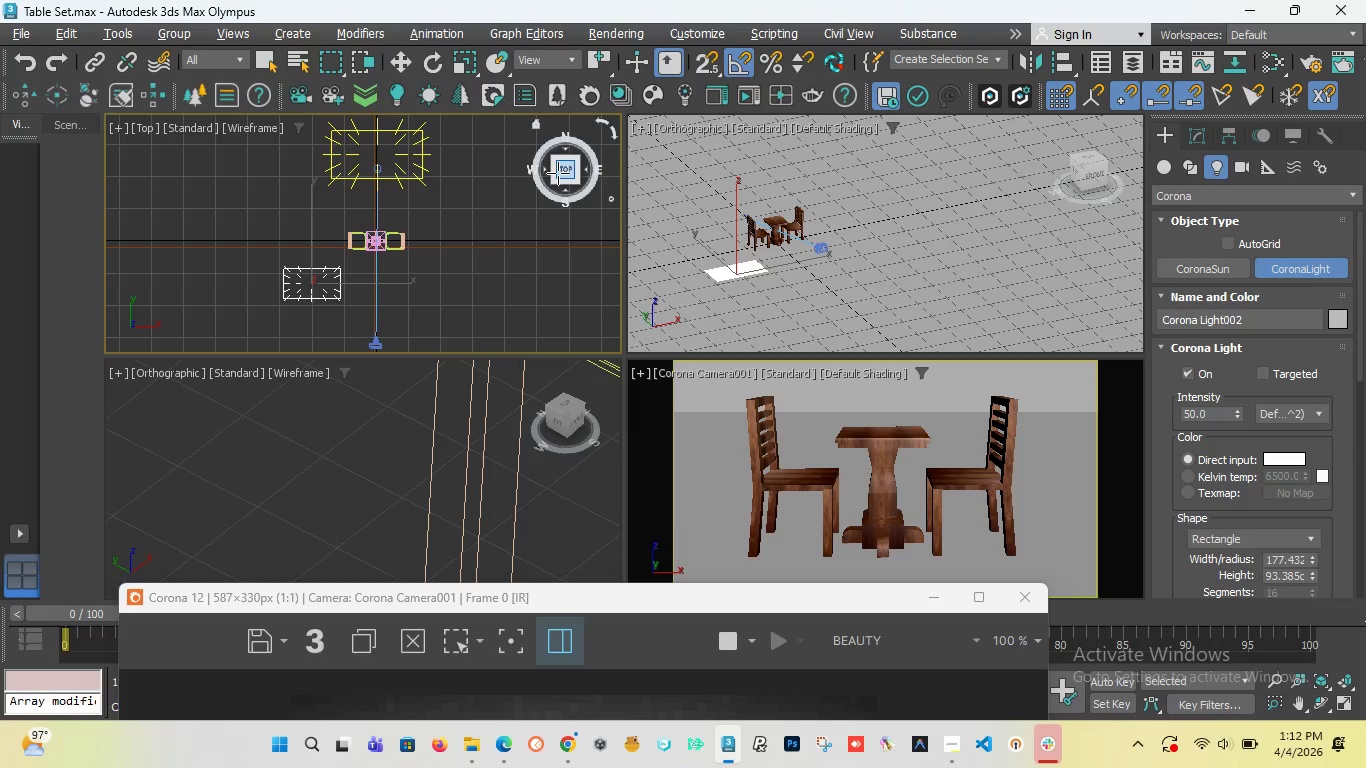 
left_click_drag(start_coordinate=[561, 169], to_coordinate=[112, 142])
 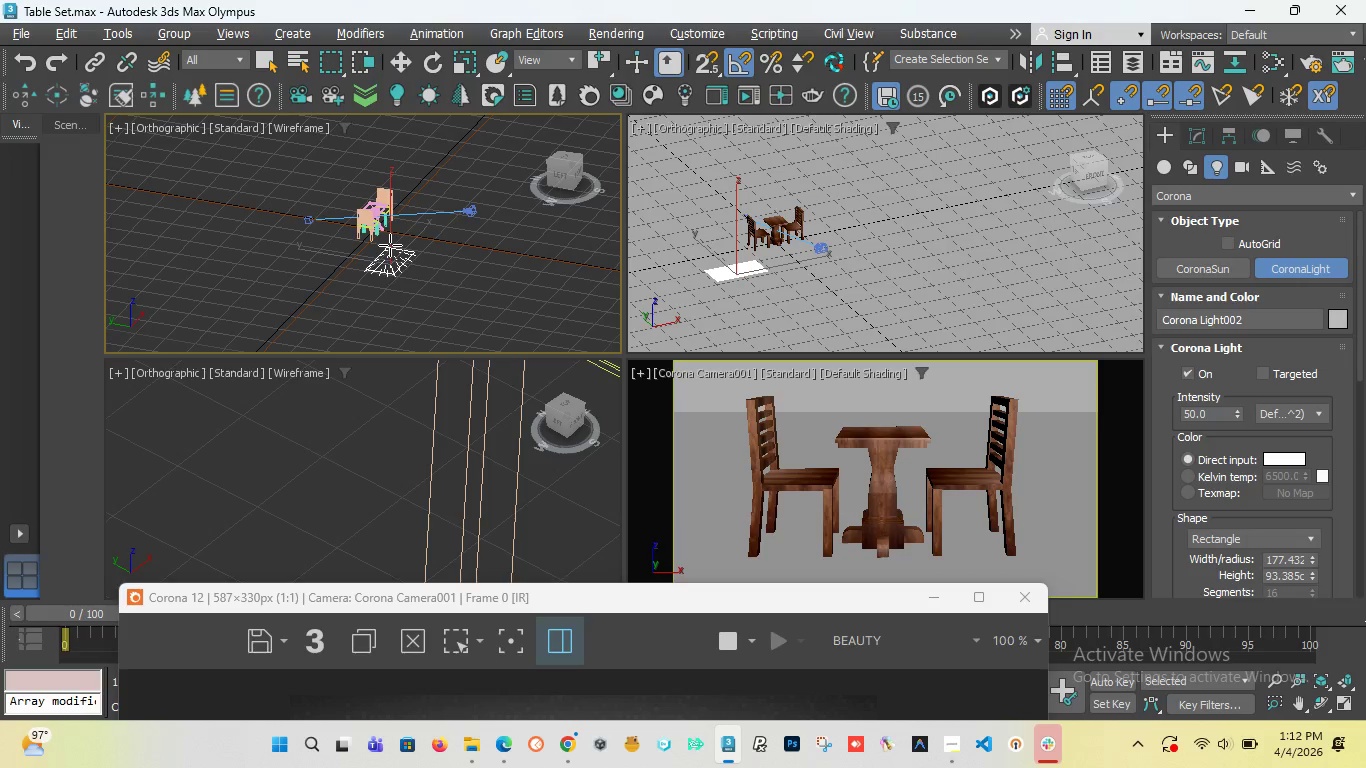 
key(W)
 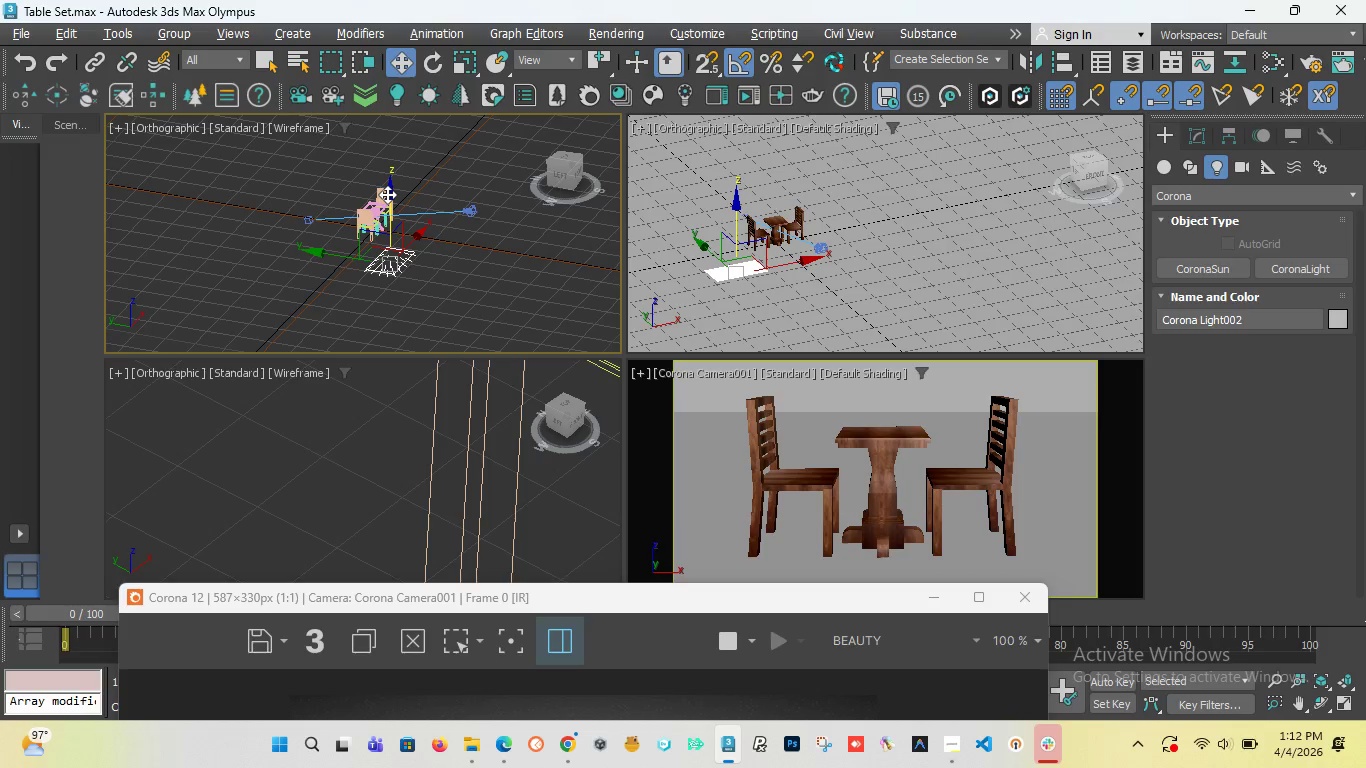 
left_click_drag(start_coordinate=[389, 195], to_coordinate=[390, 153])
 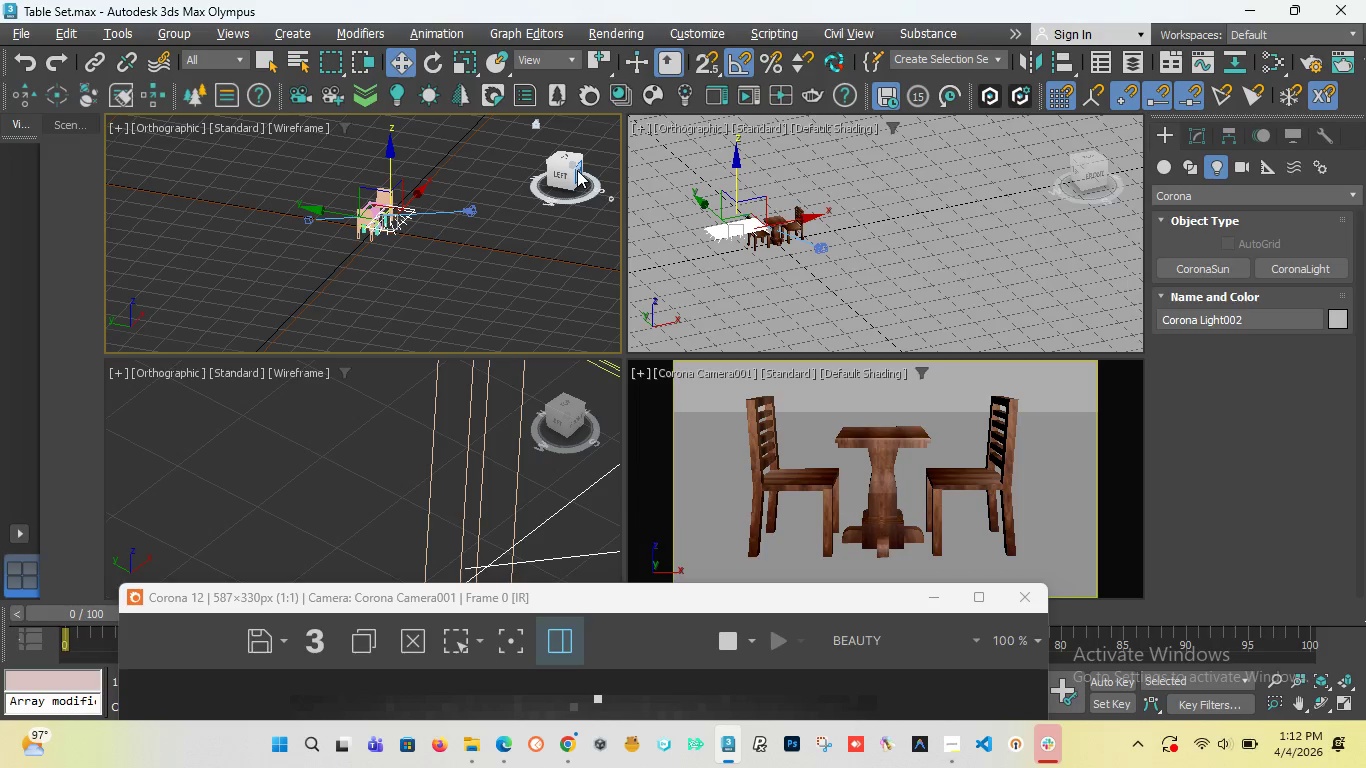 
left_click_drag(start_coordinate=[577, 170], to_coordinate=[556, 179])
 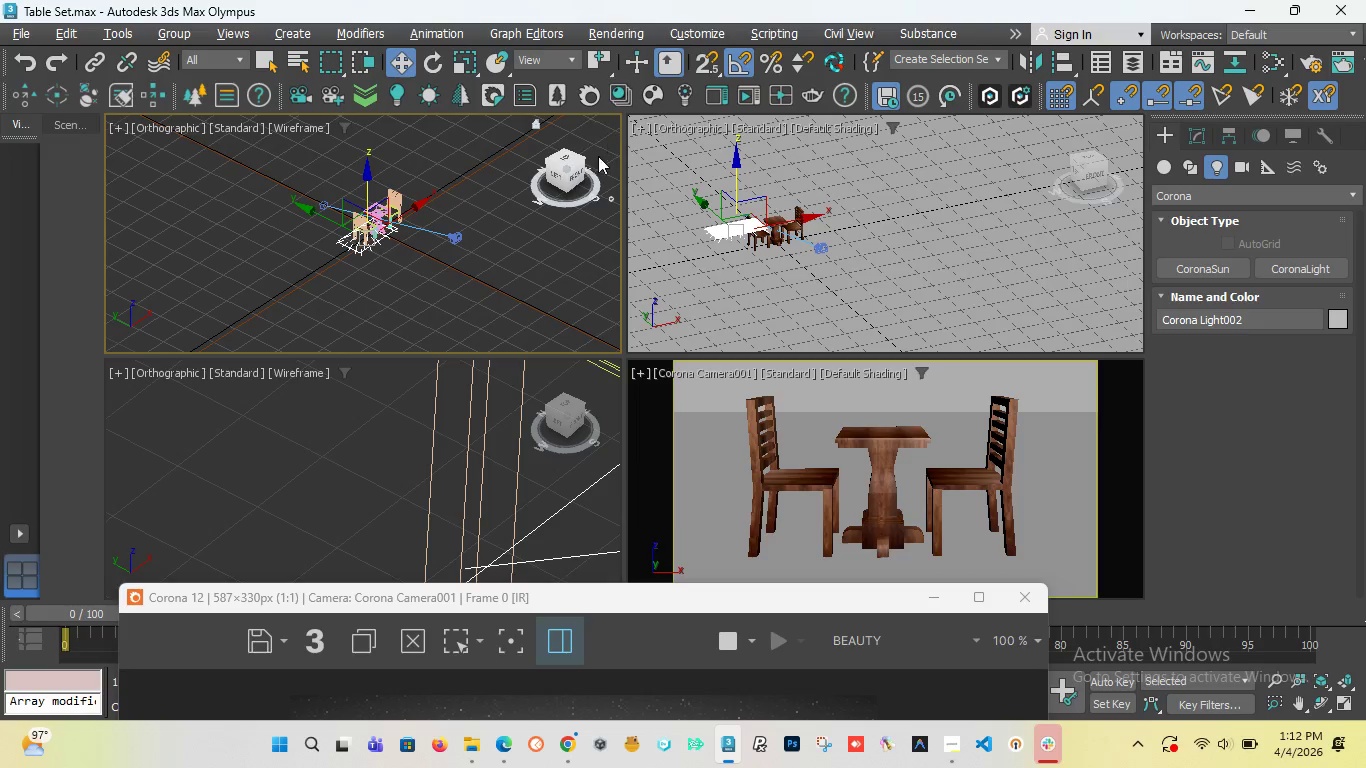 
left_click_drag(start_coordinate=[574, 172], to_coordinate=[465, 174])
 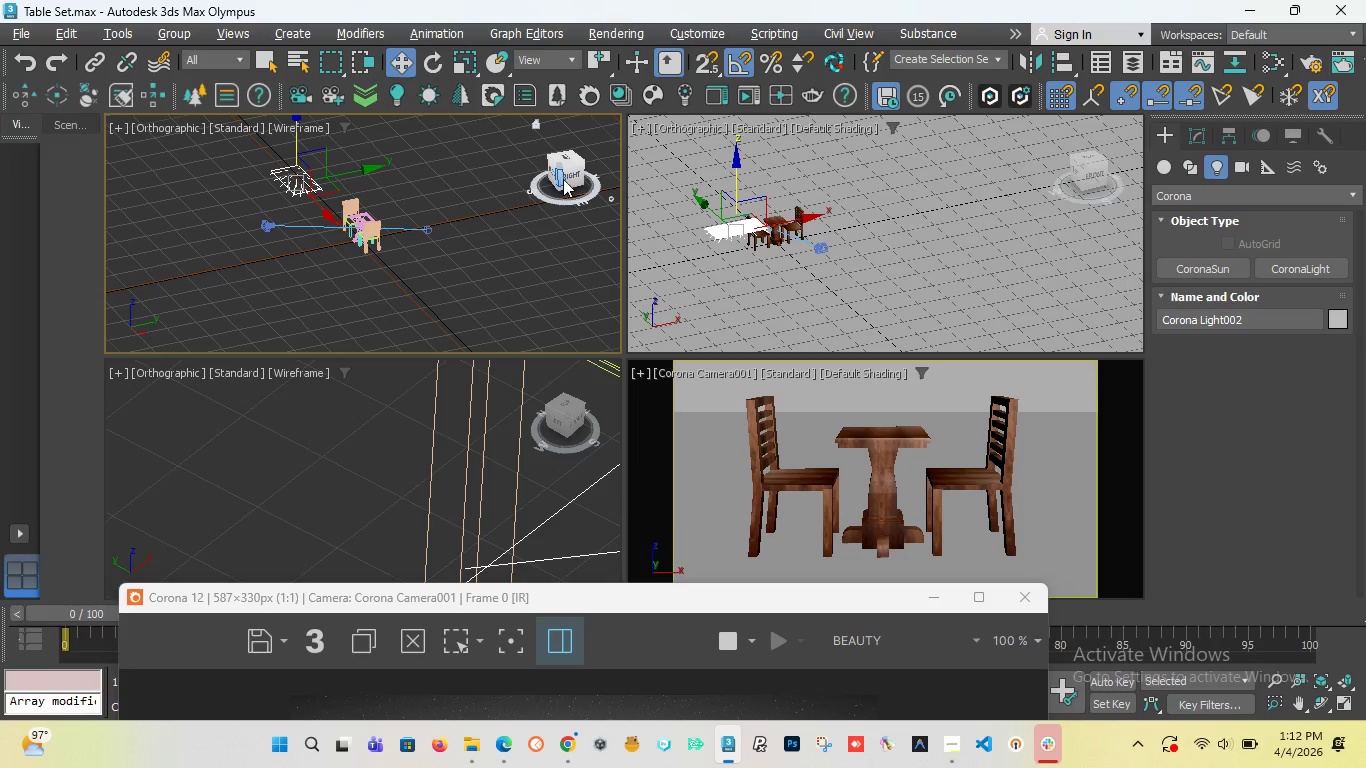 
left_click_drag(start_coordinate=[567, 179], to_coordinate=[533, 172])
 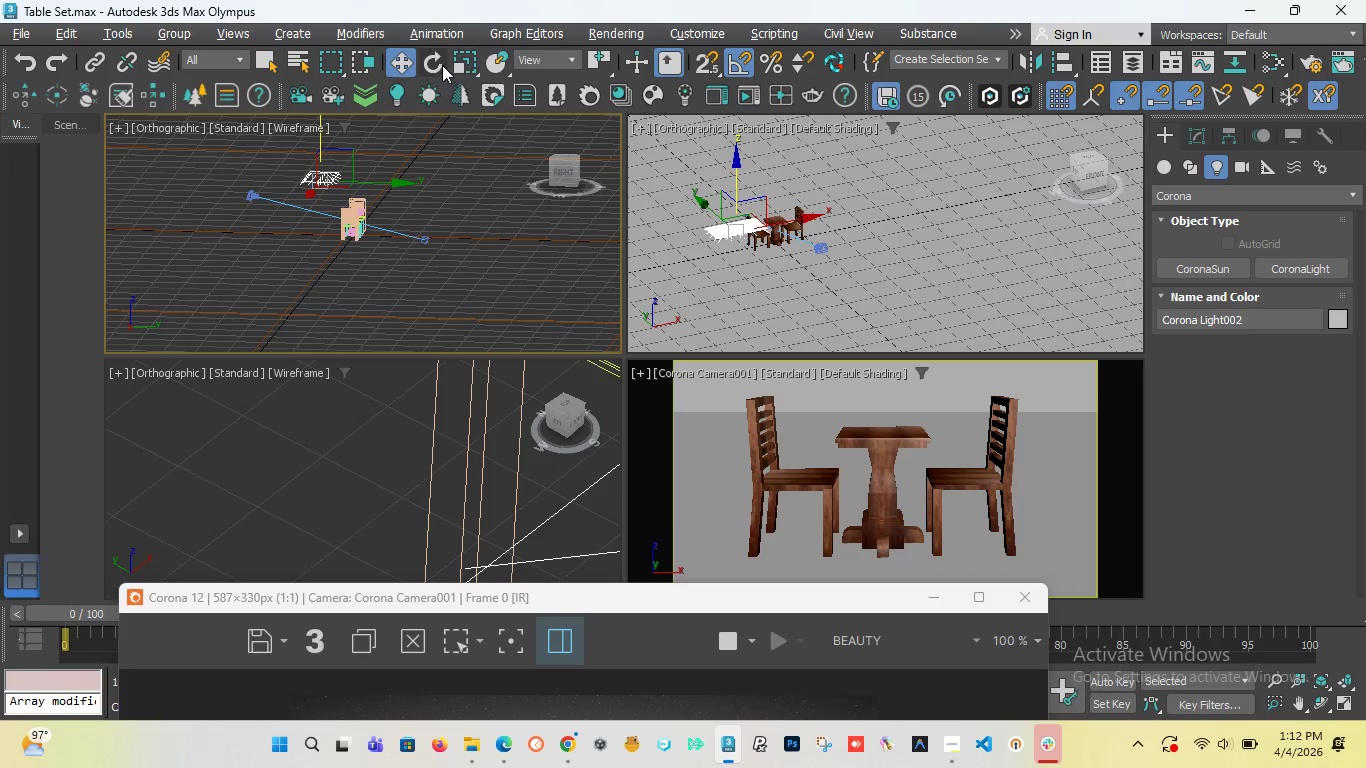 
left_click([436, 62])
 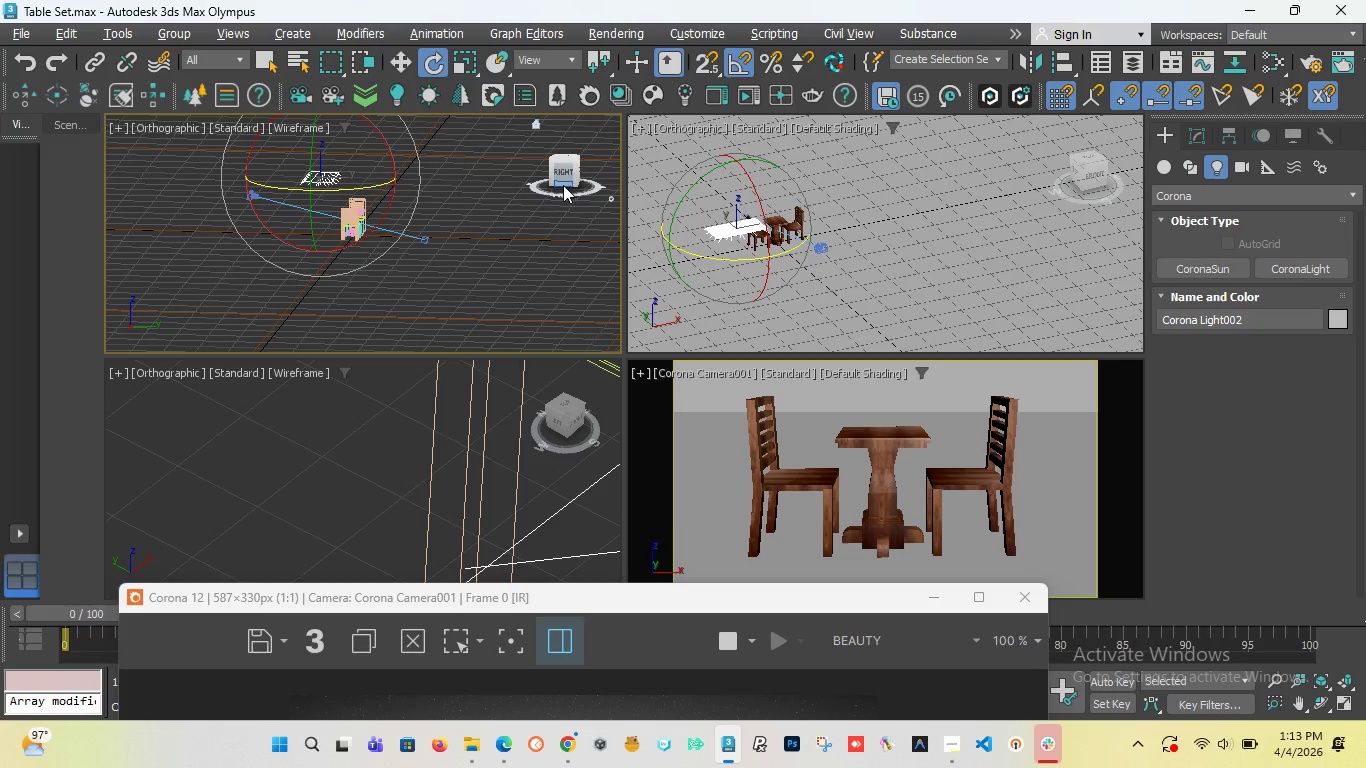 
left_click([563, 173])
 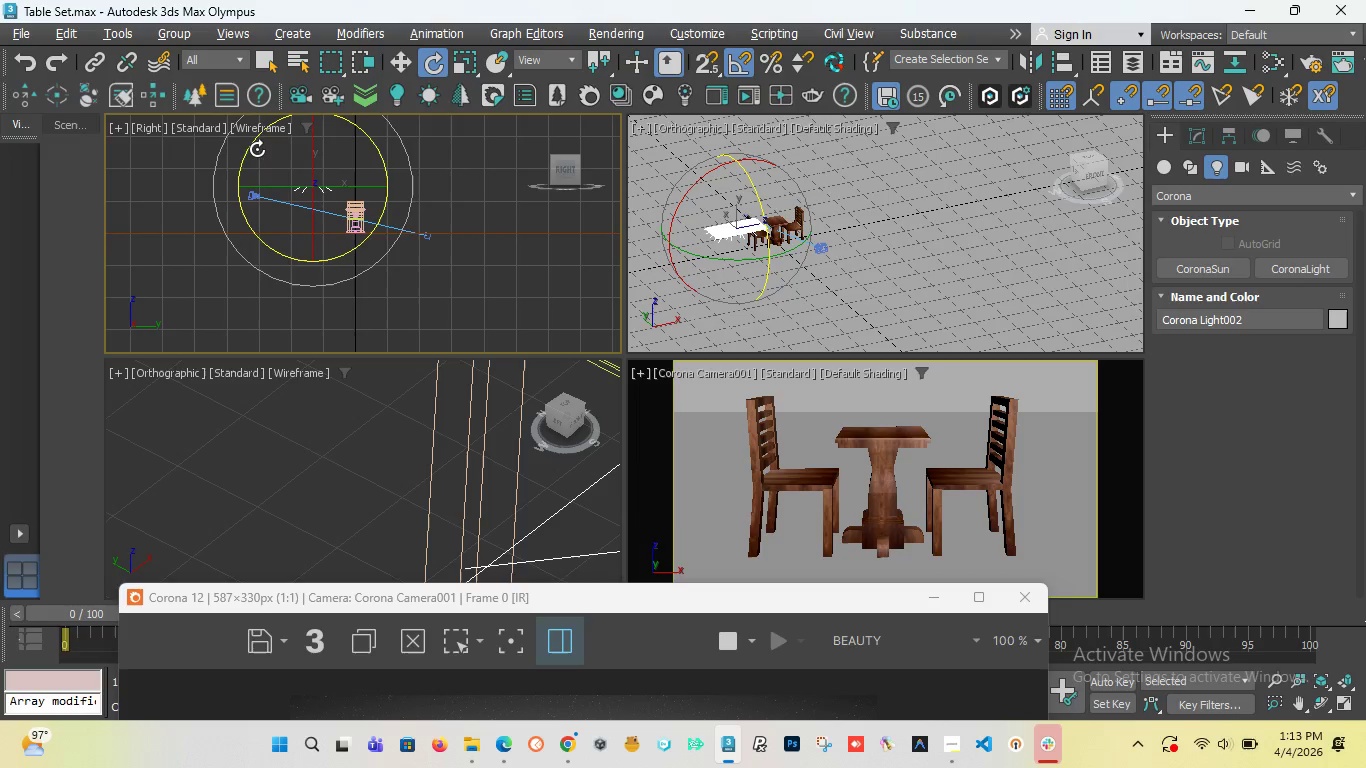 
left_click_drag(start_coordinate=[244, 156], to_coordinate=[217, 177])
 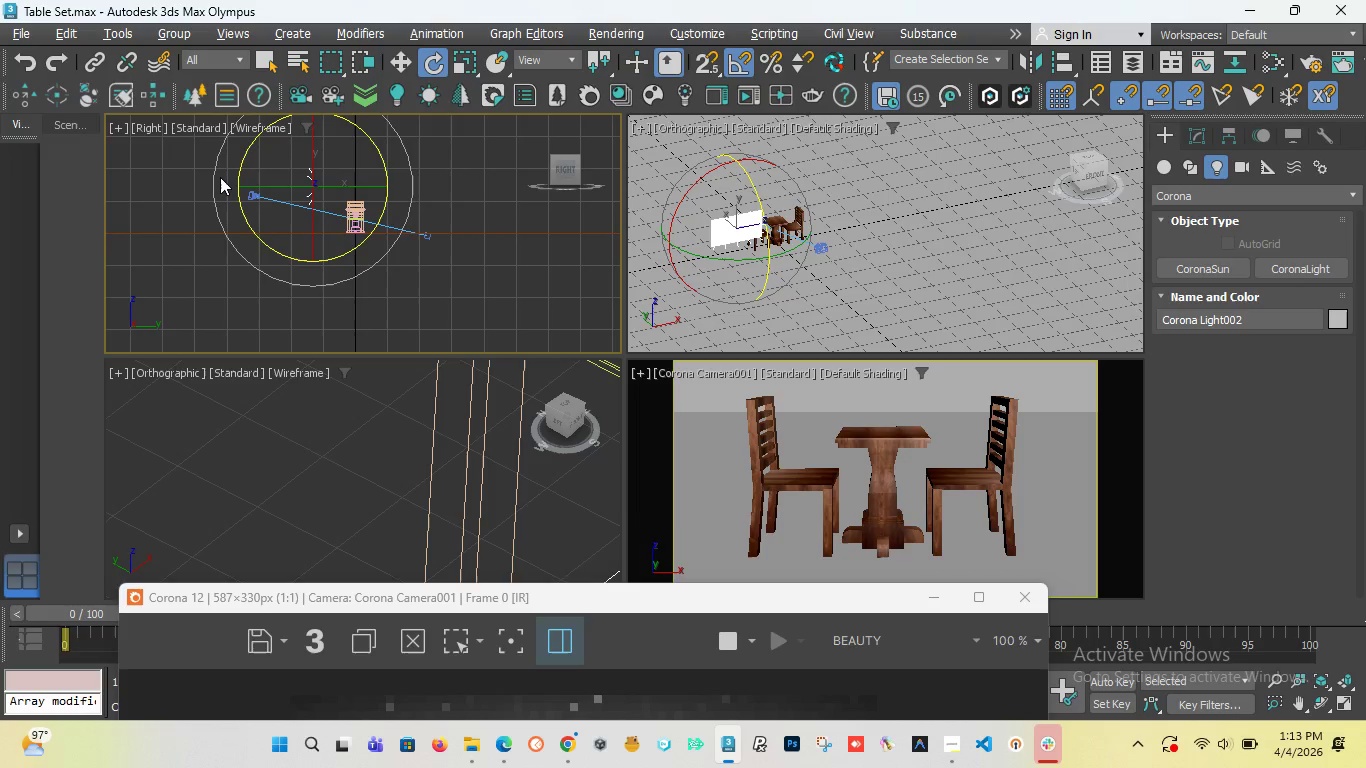 
key(Control+Z)
 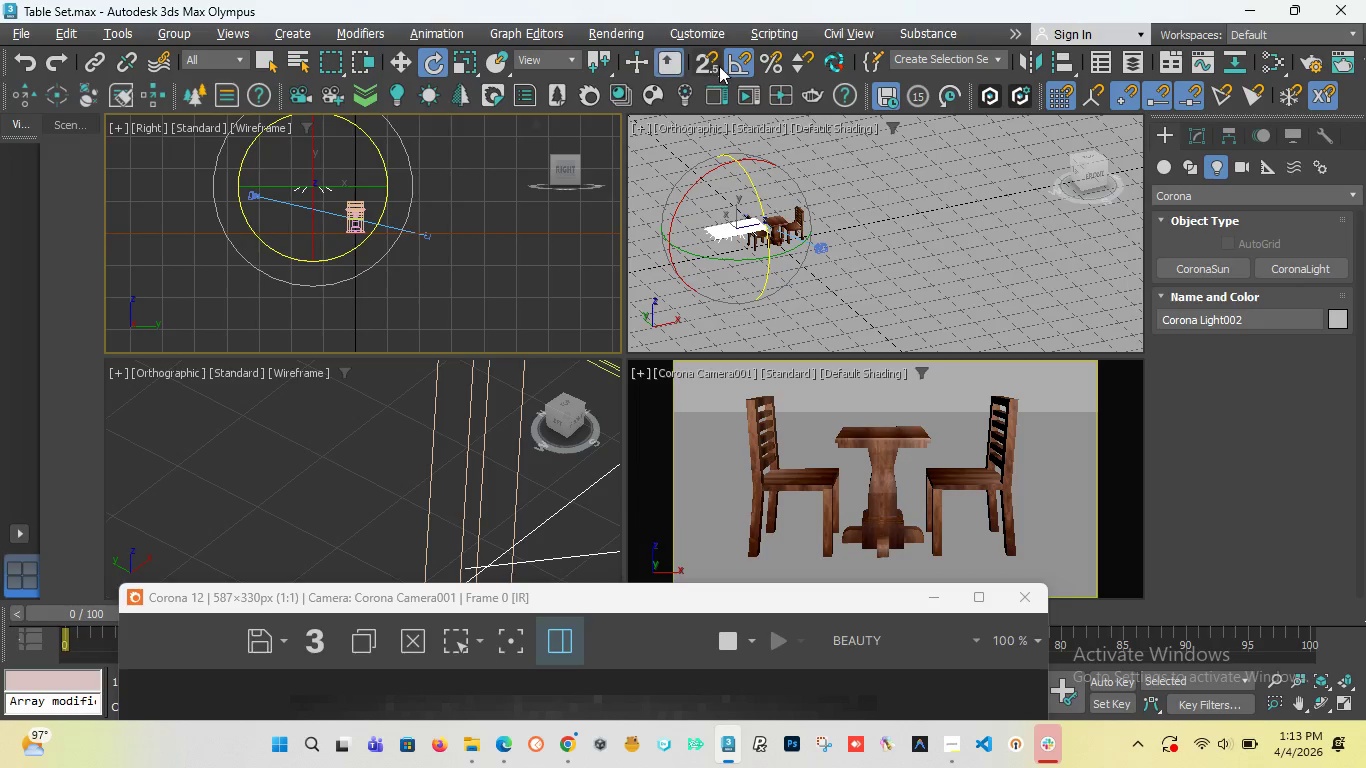 
left_click([738, 66])
 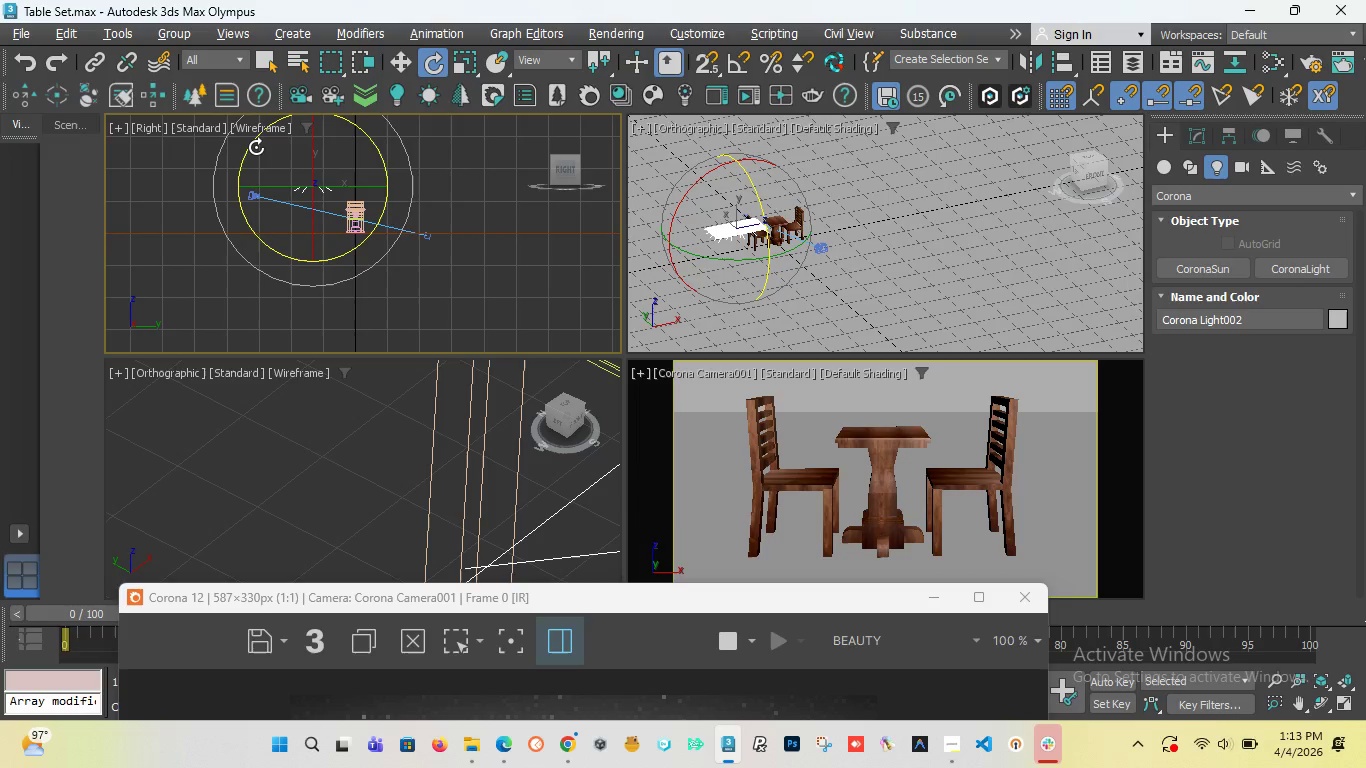 
left_click_drag(start_coordinate=[253, 147], to_coordinate=[212, 222])
 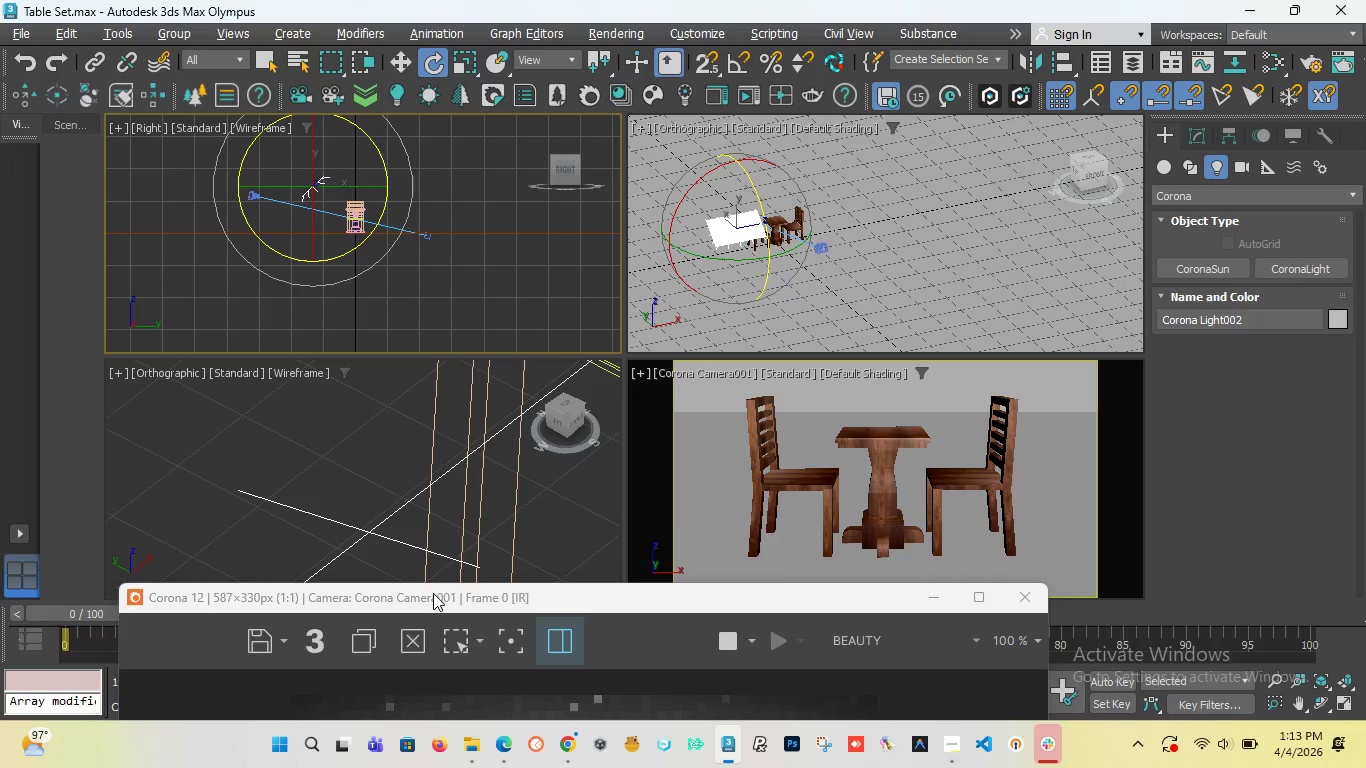 
left_click_drag(start_coordinate=[426, 597], to_coordinate=[414, 243])
 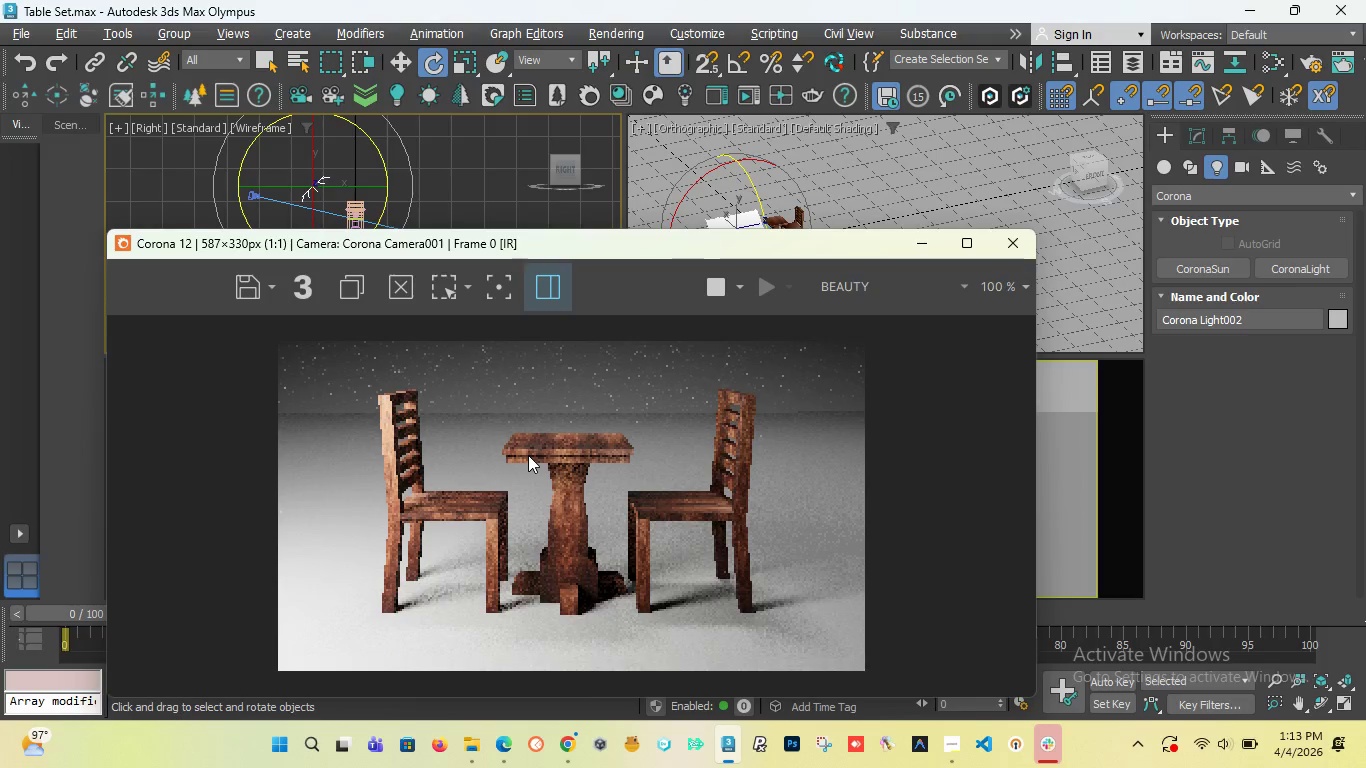 
scroll: coordinate [570, 598], scroll_direction: up, amount: 1.0
 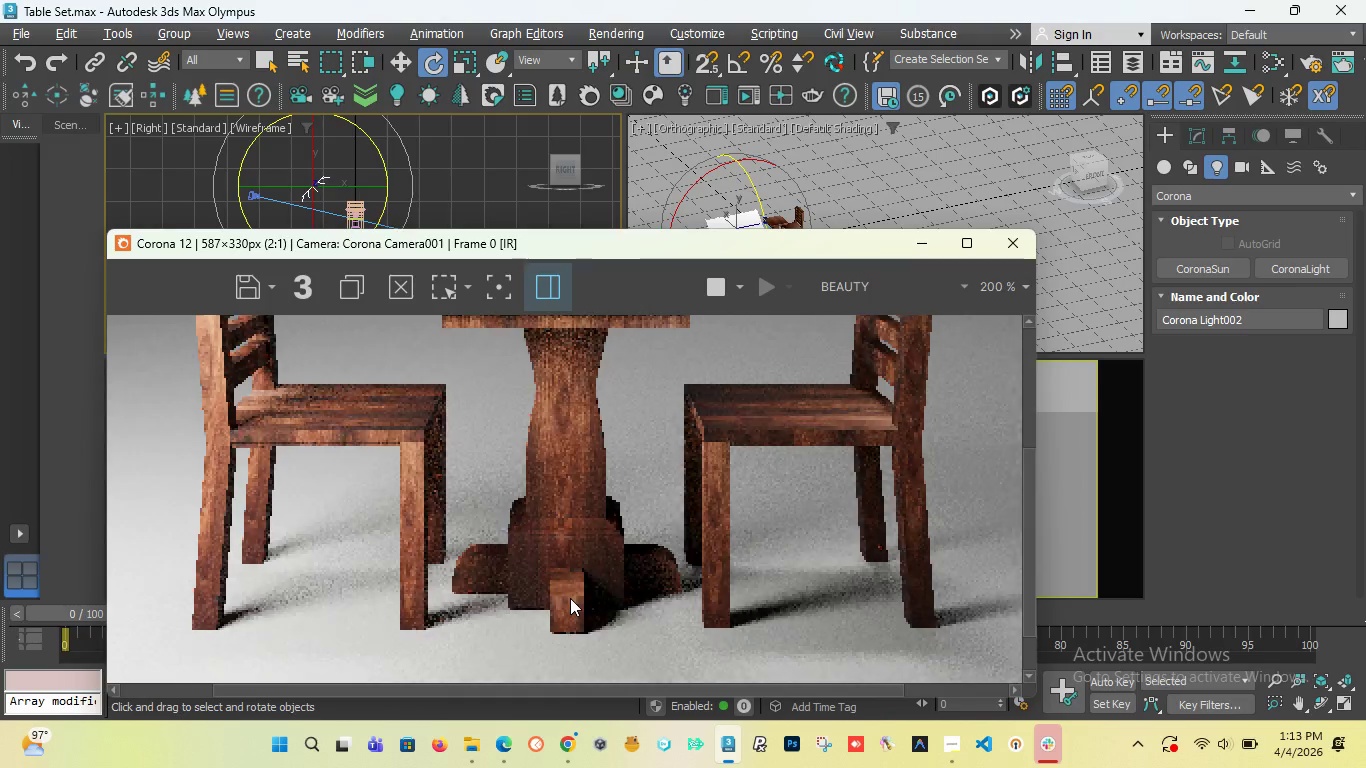 
scroll: coordinate [570, 598], scroll_direction: down, amount: 2.0
 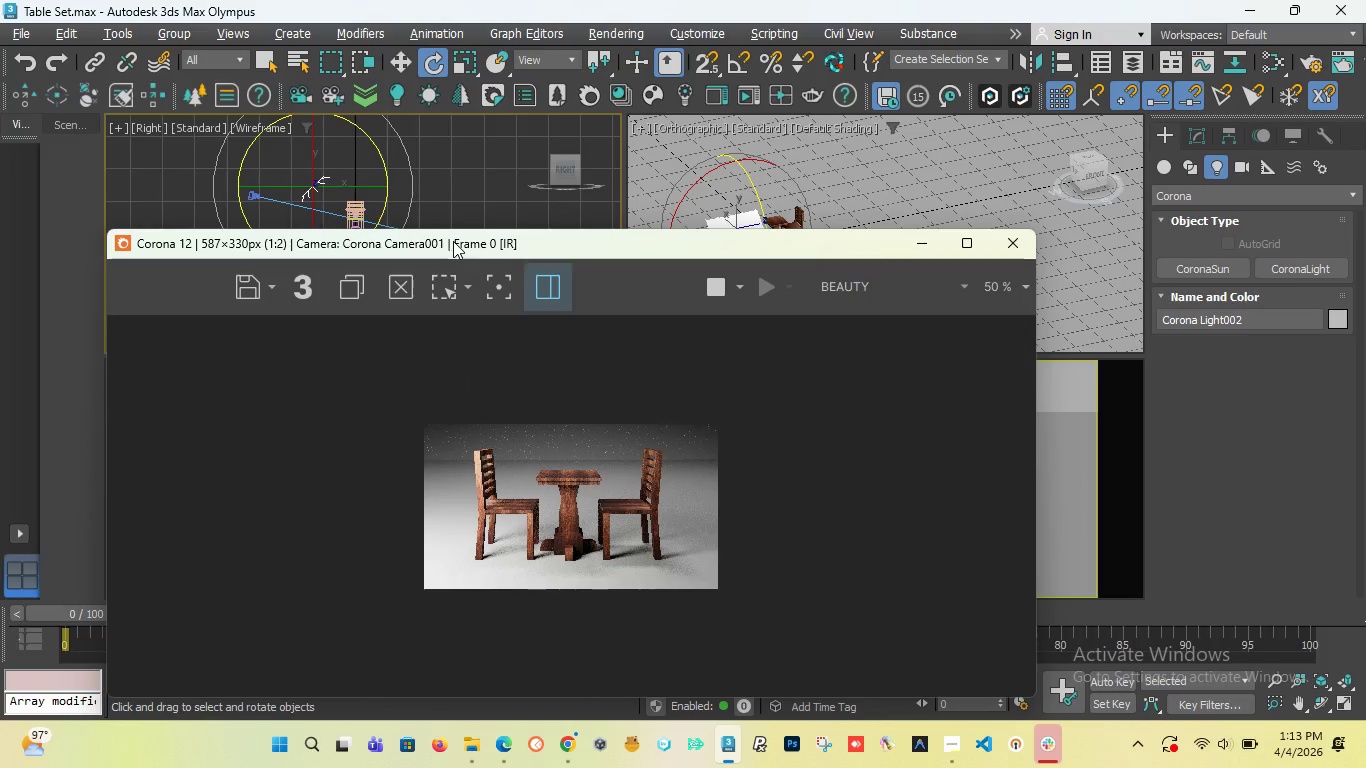 
left_click_drag(start_coordinate=[452, 240], to_coordinate=[452, 464])
 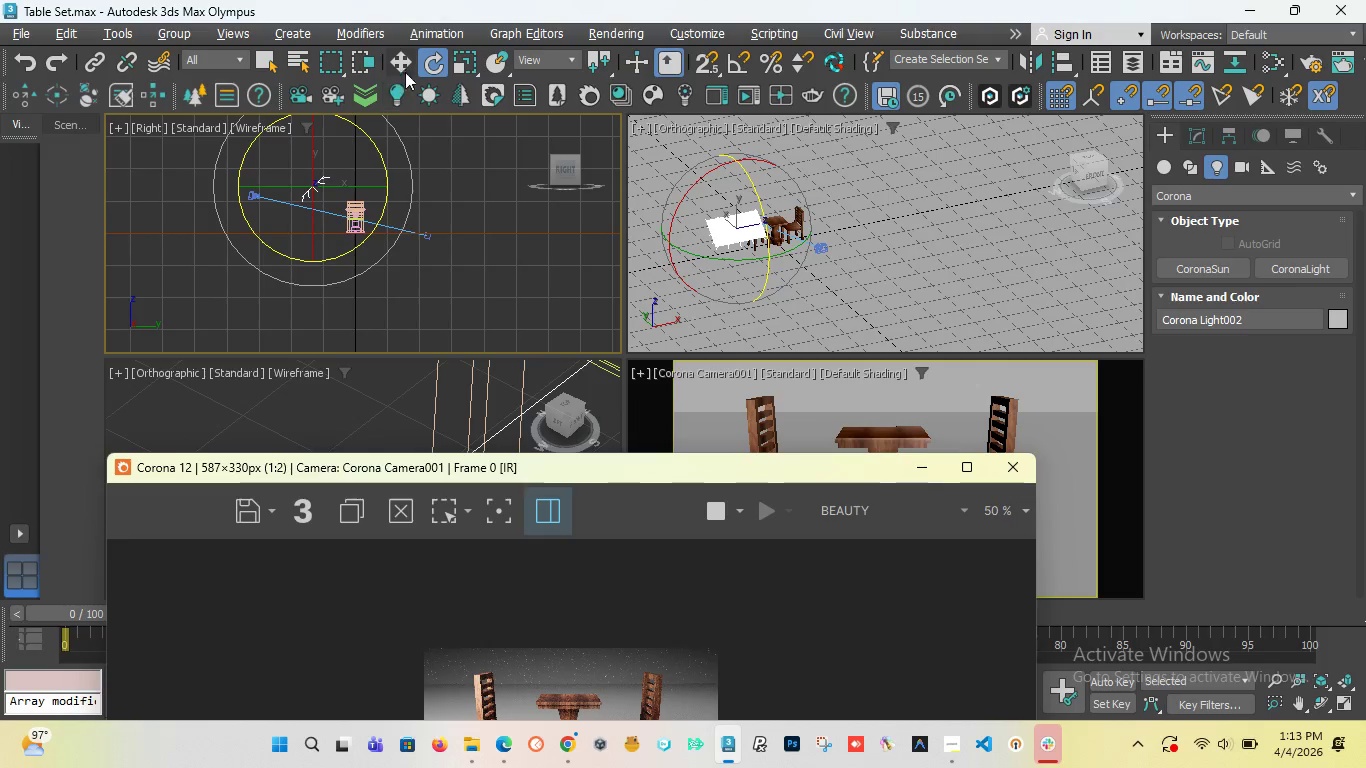 
left_click([405, 62])
 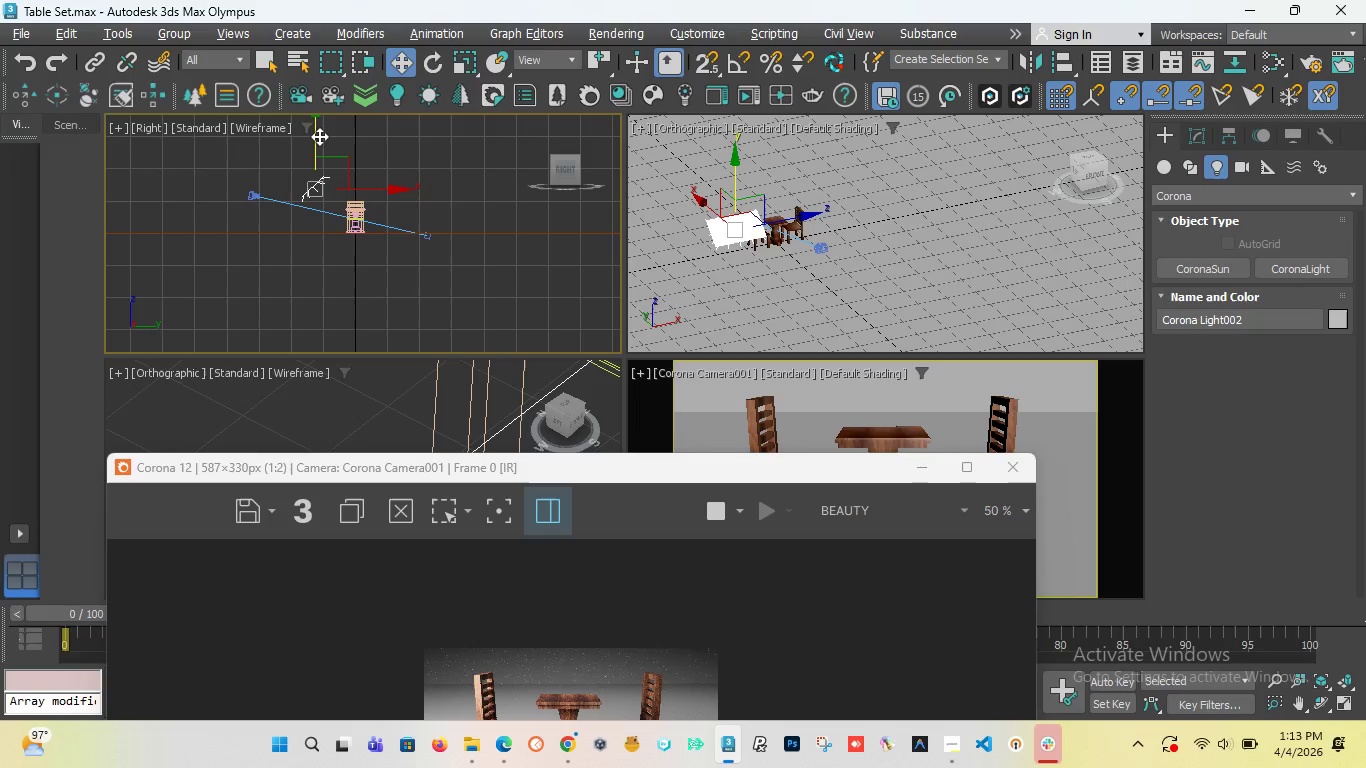 
left_click_drag(start_coordinate=[313, 142], to_coordinate=[310, 165])
 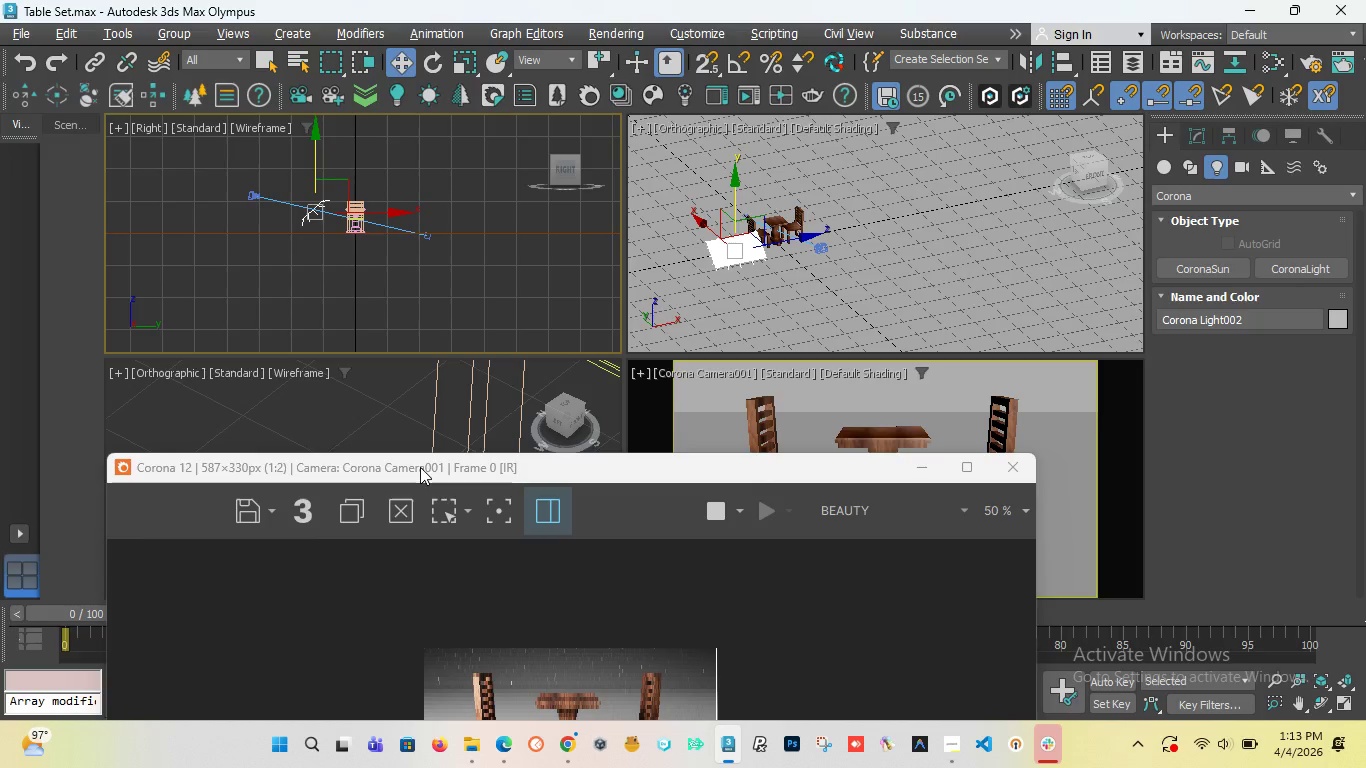 
left_click_drag(start_coordinate=[420, 467], to_coordinate=[424, 254])
 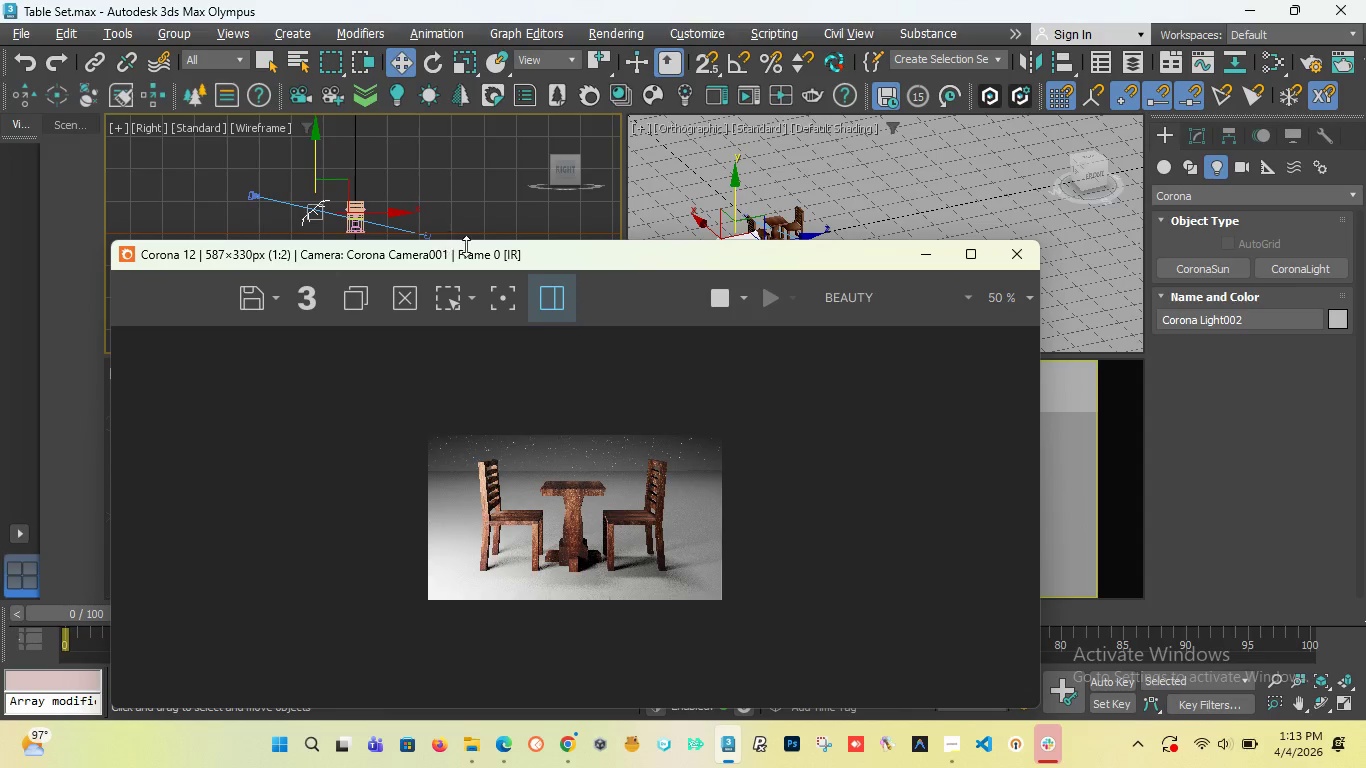 
left_click_drag(start_coordinate=[359, 253], to_coordinate=[459, 456])
 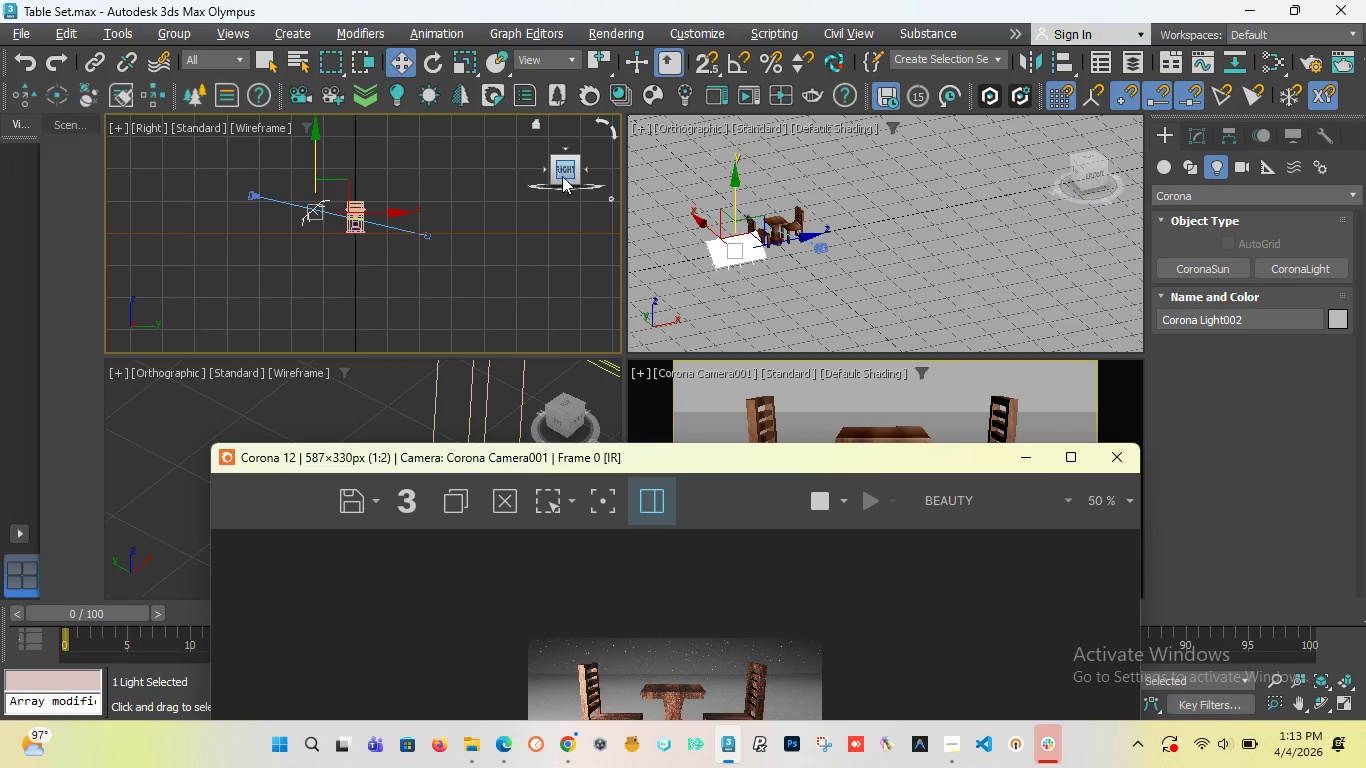 
left_click_drag(start_coordinate=[563, 175], to_coordinate=[127, 192])
 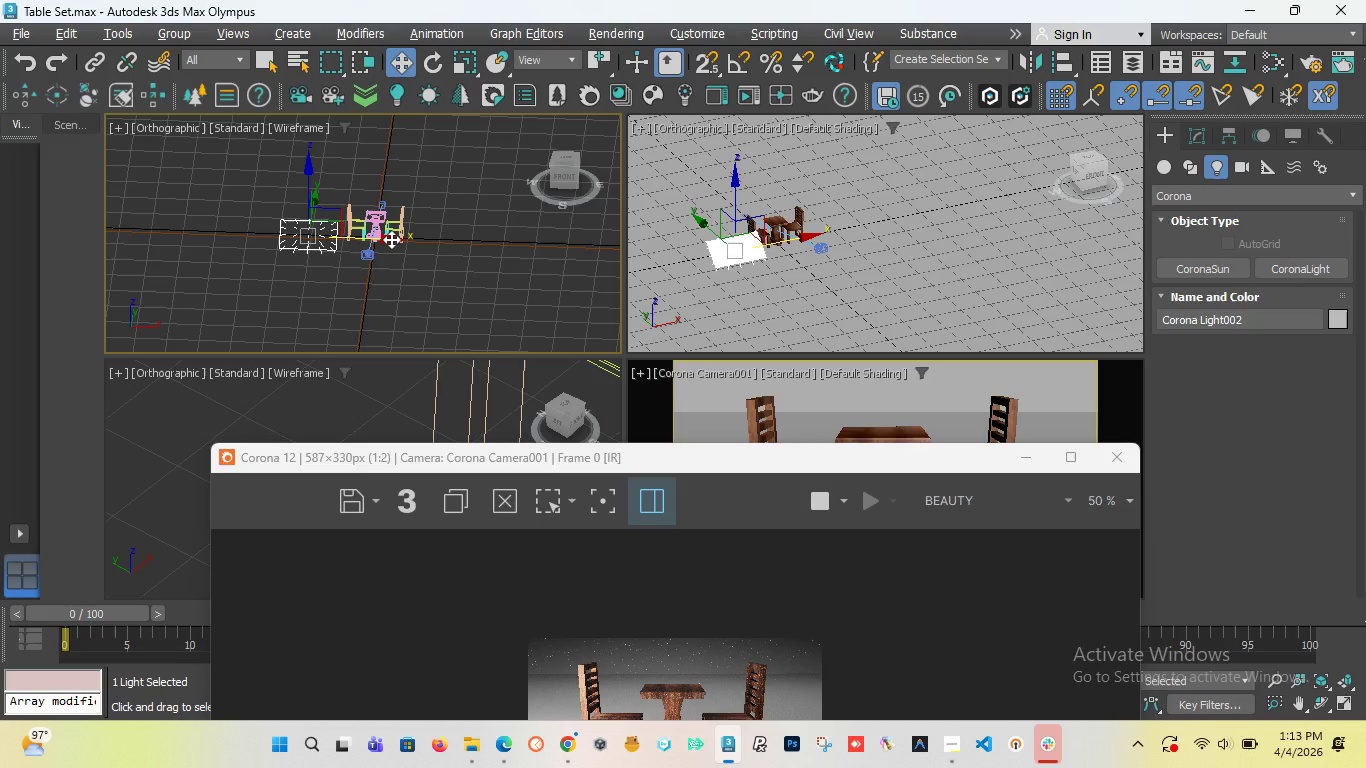 
left_click_drag(start_coordinate=[391, 239], to_coordinate=[410, 248])
 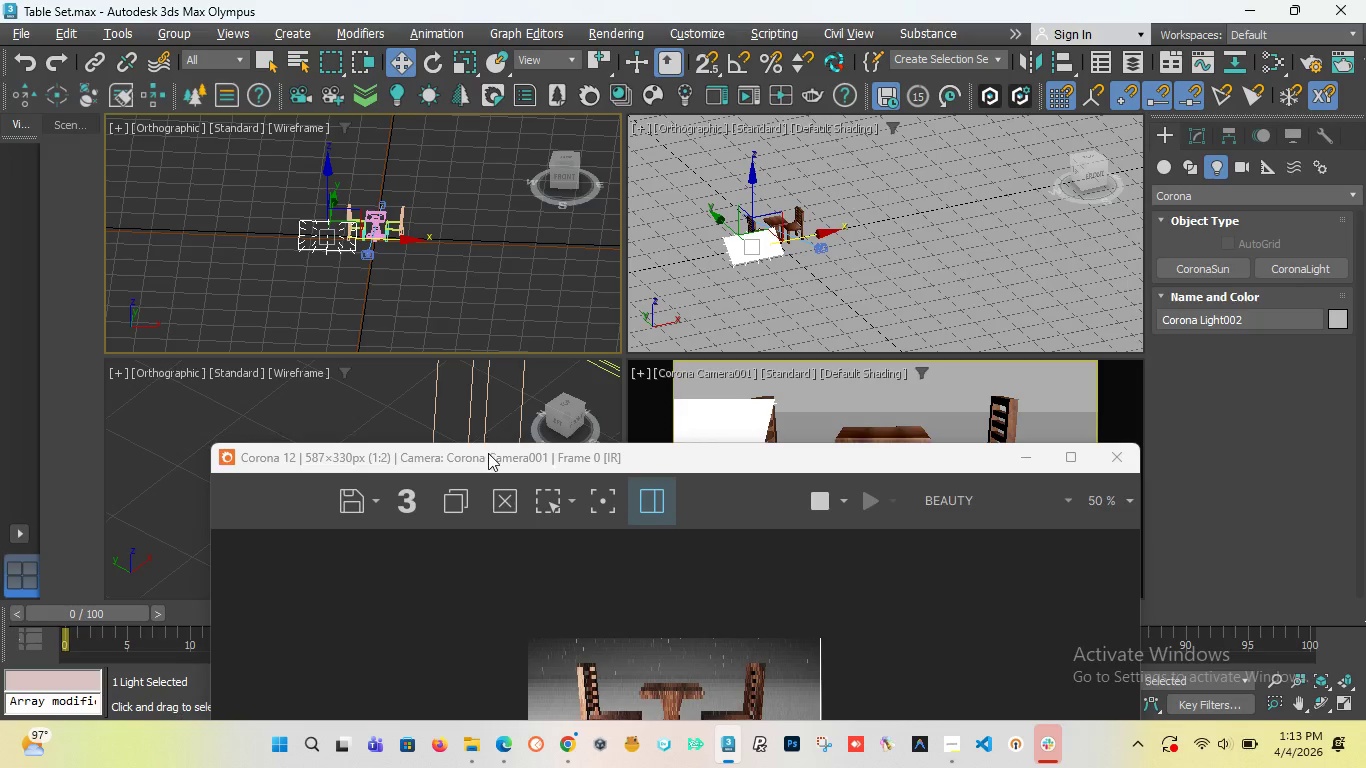 
left_click_drag(start_coordinate=[487, 453], to_coordinate=[415, 230])
 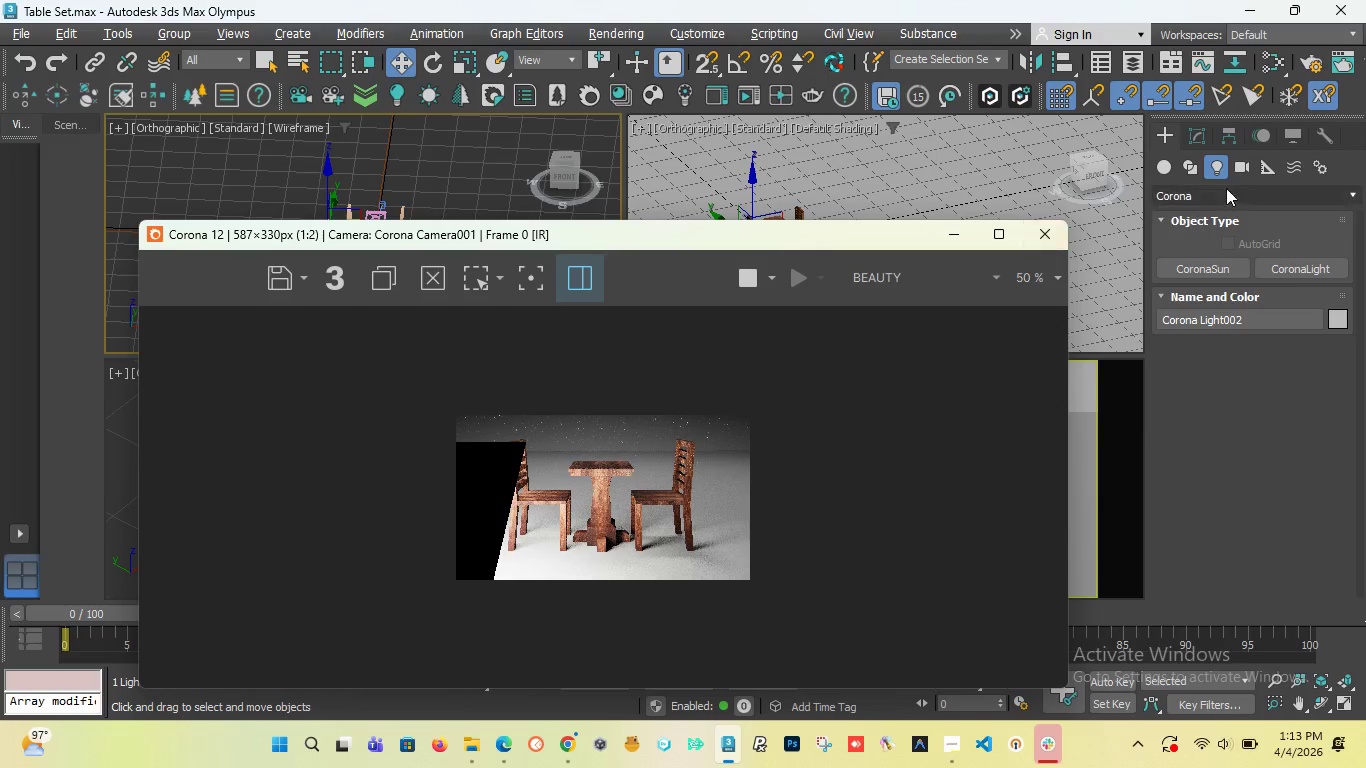 
left_click([1198, 135])
 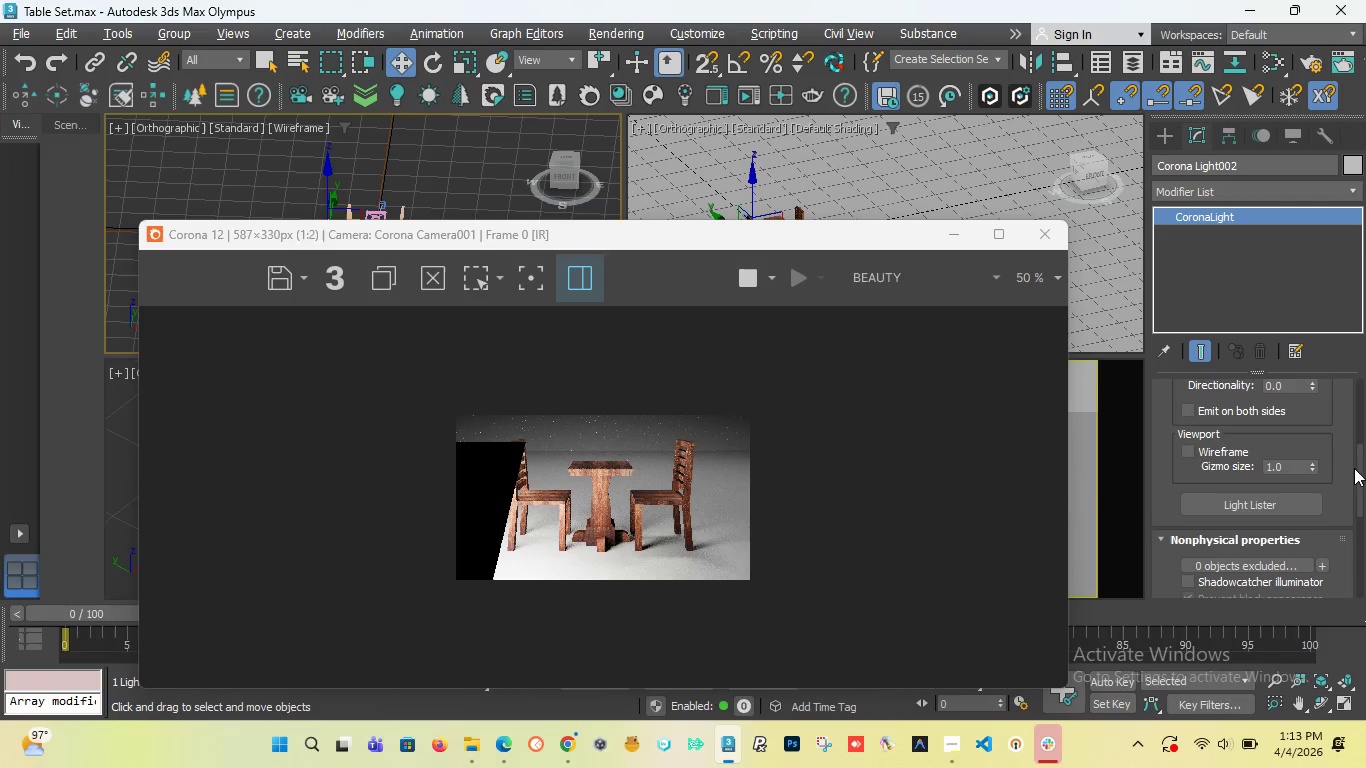 
left_click_drag(start_coordinate=[1358, 468], to_coordinate=[1357, 519])
 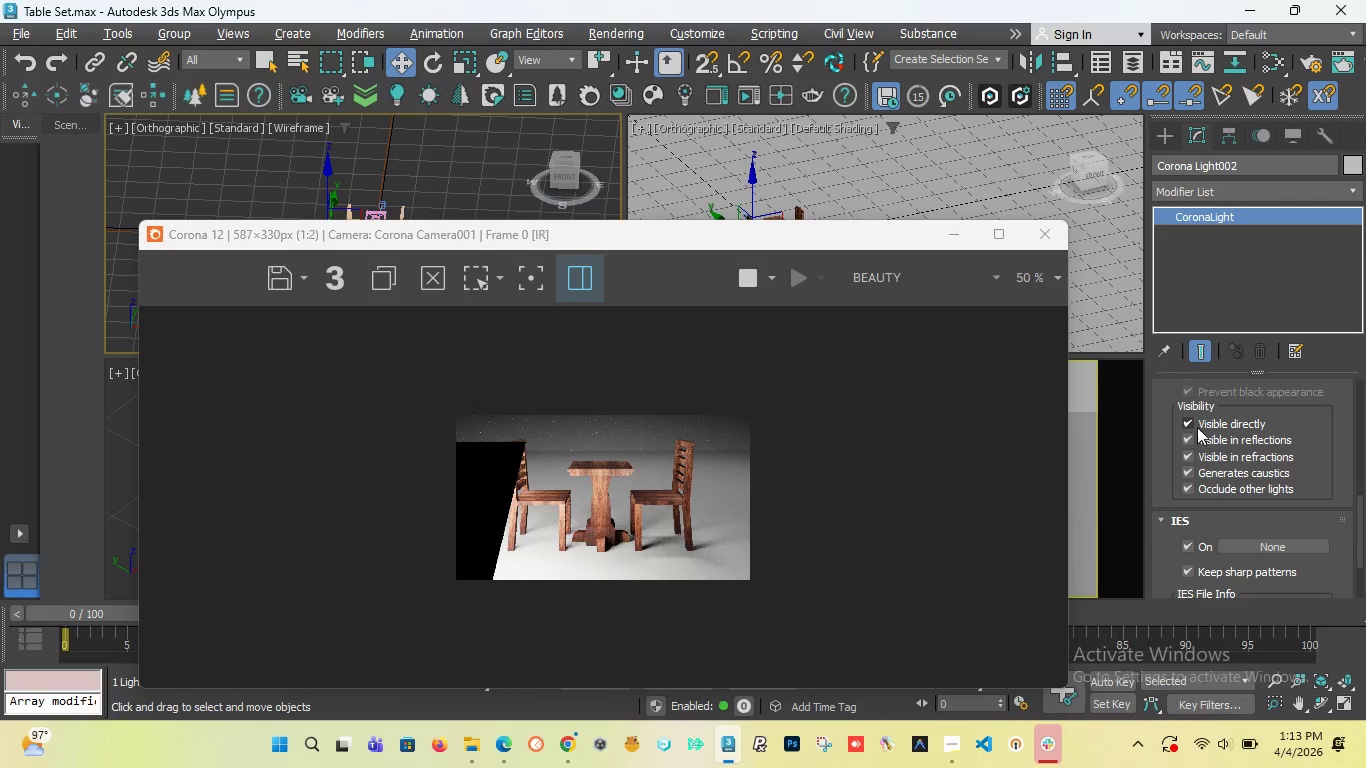 
left_click([1187, 421])
 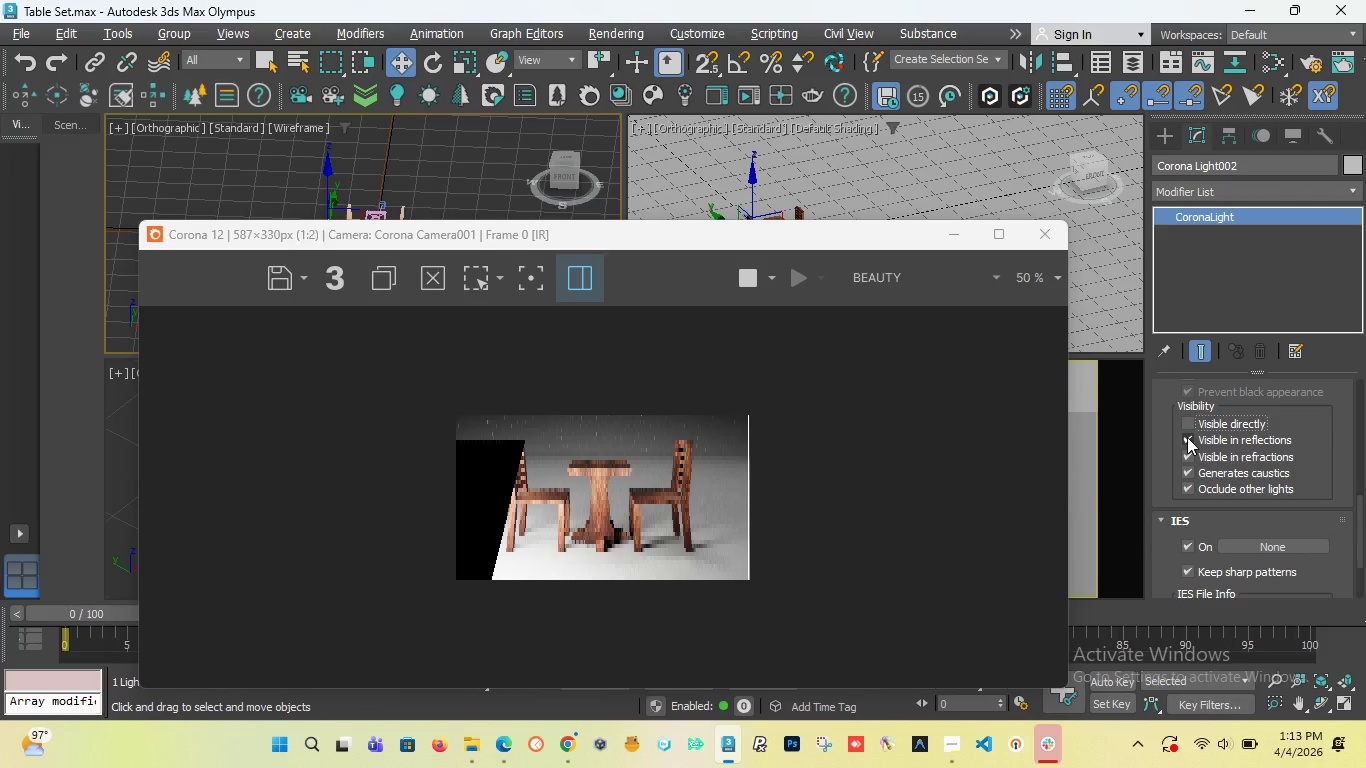 
left_click([1187, 437])
 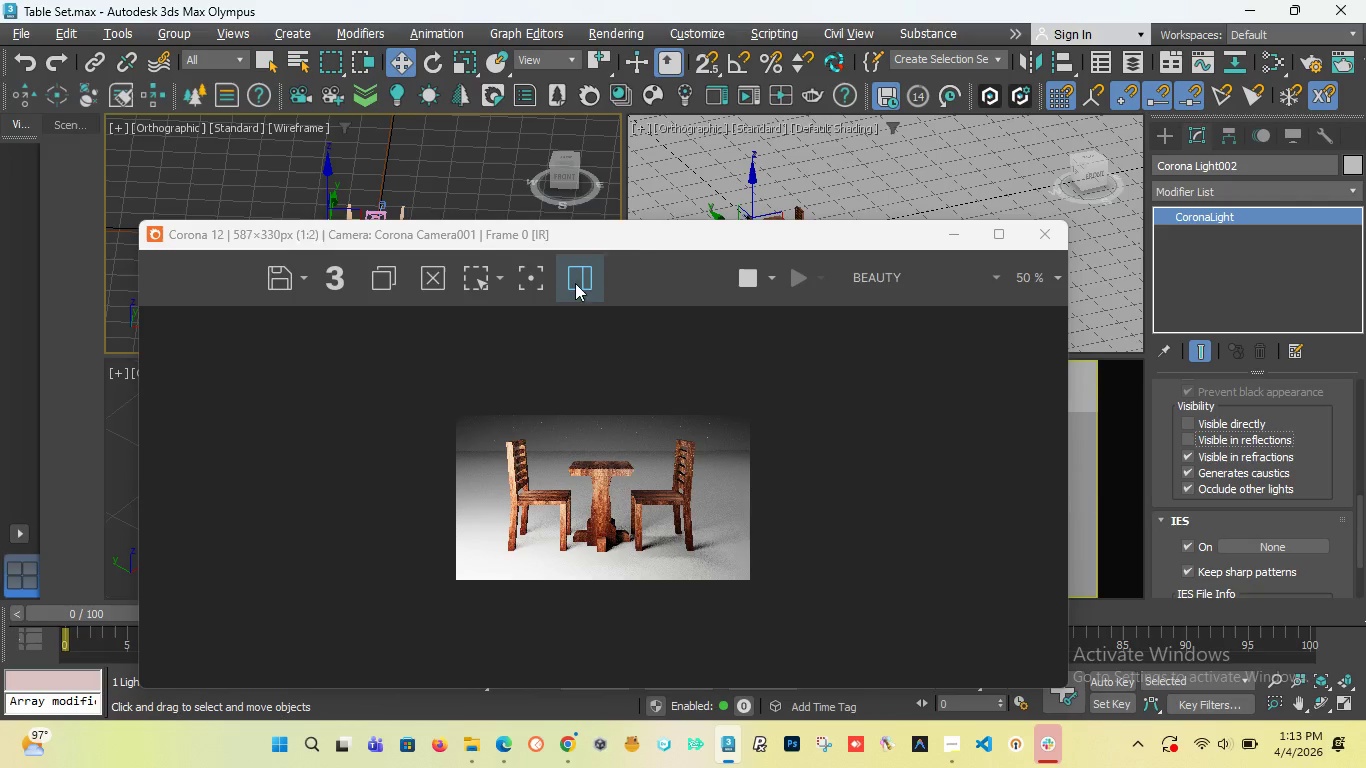 
wait(7.59)
 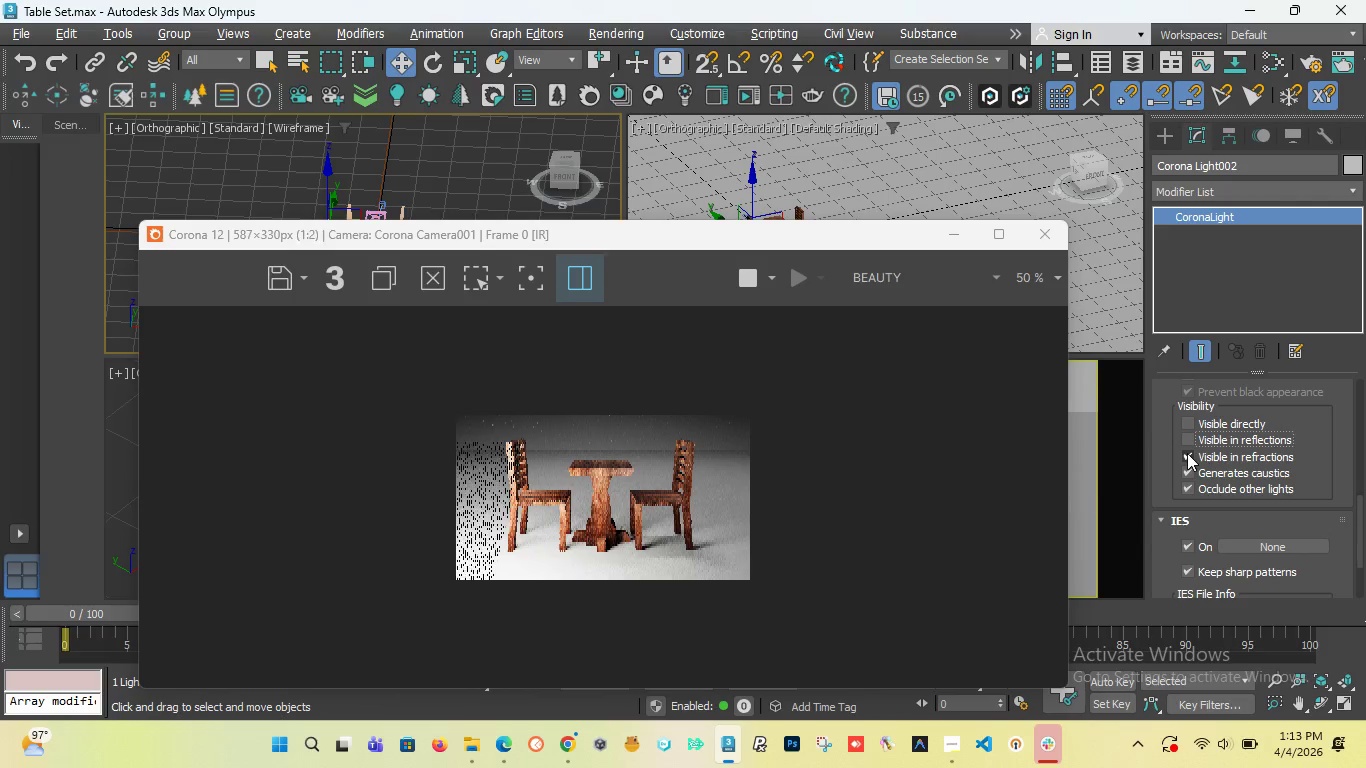 
left_click([24, 39])
 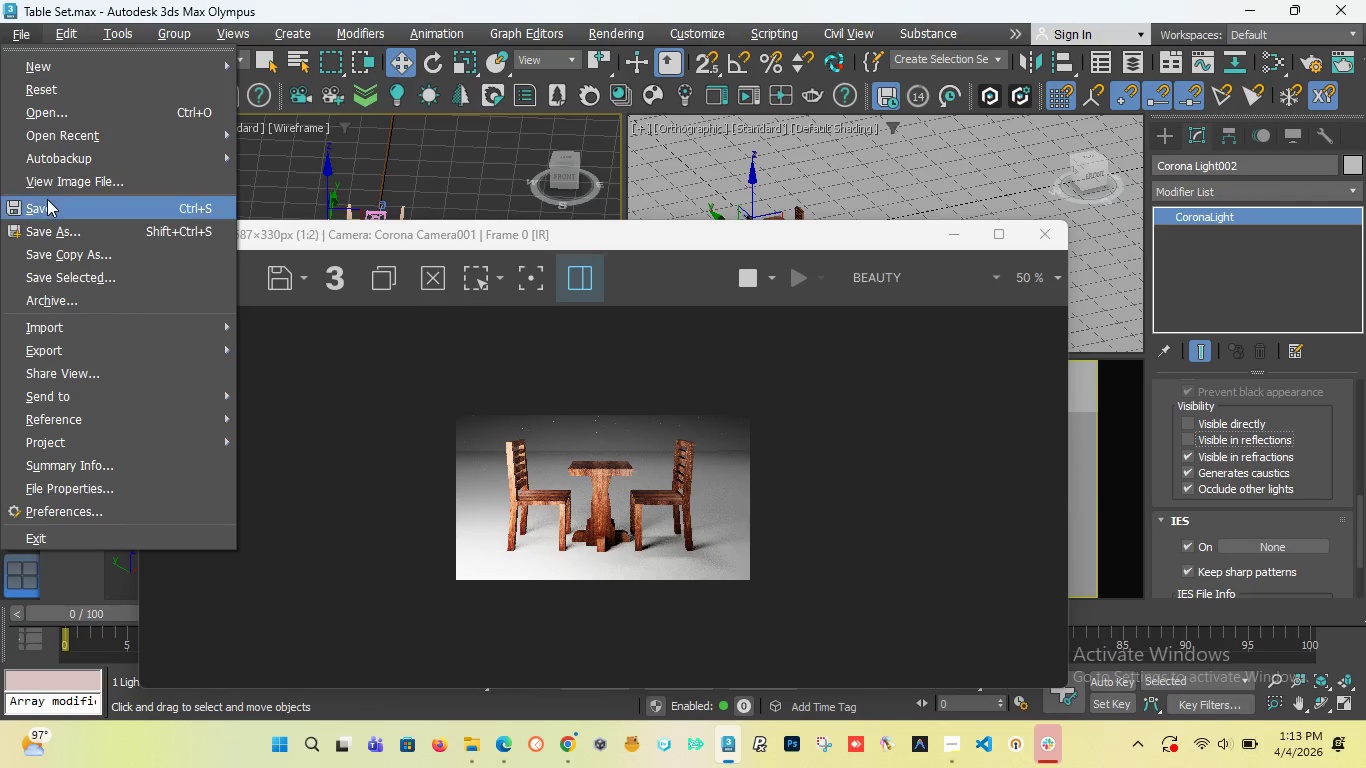 
left_click([47, 199])
 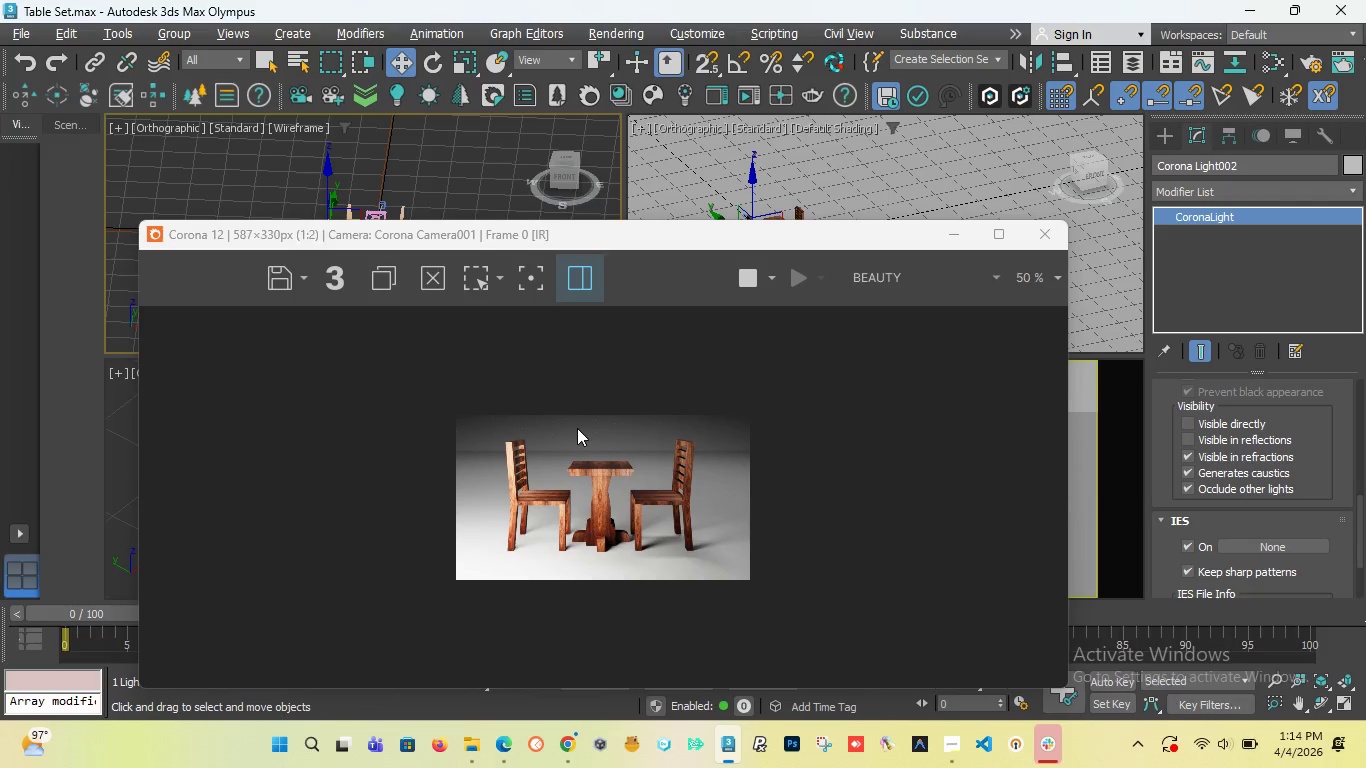 
wait(33.31)
 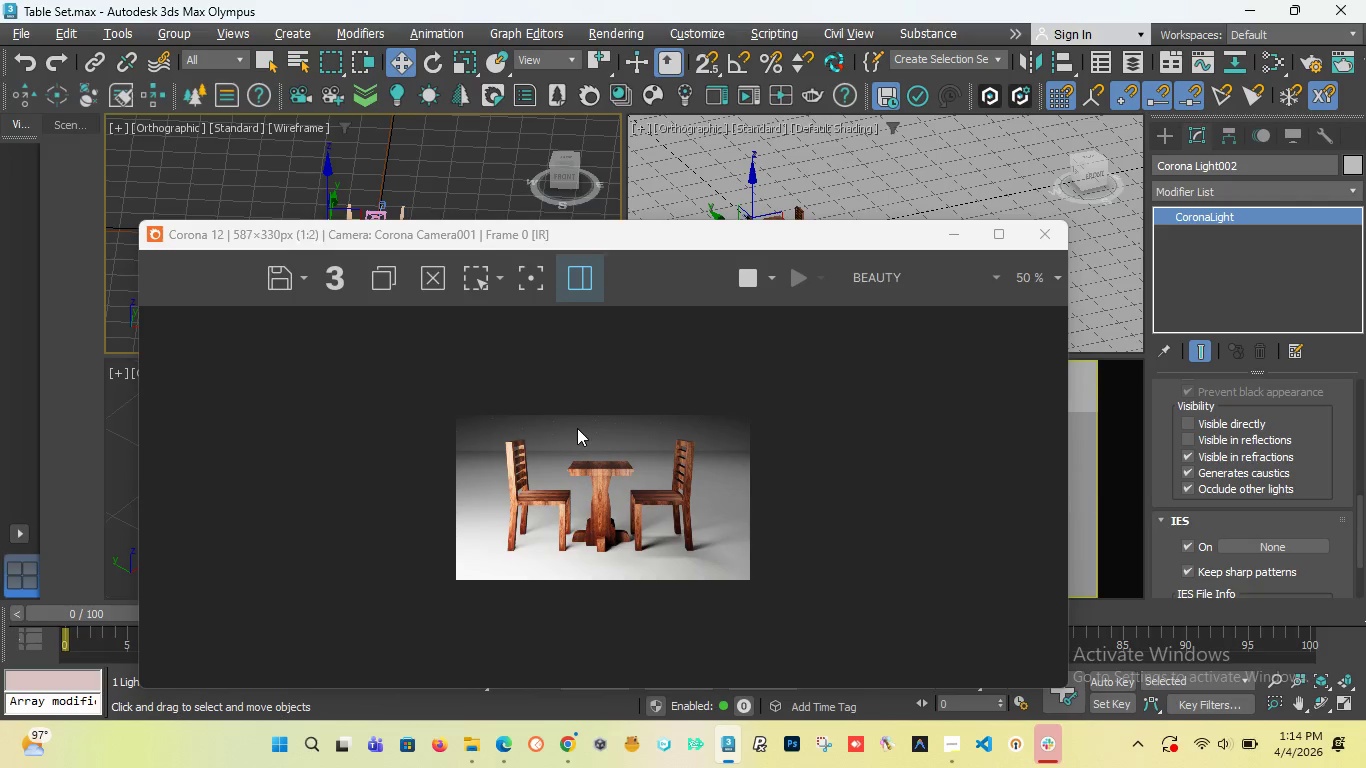 
scroll: coordinate [594, 458], scroll_direction: up, amount: 3.0
 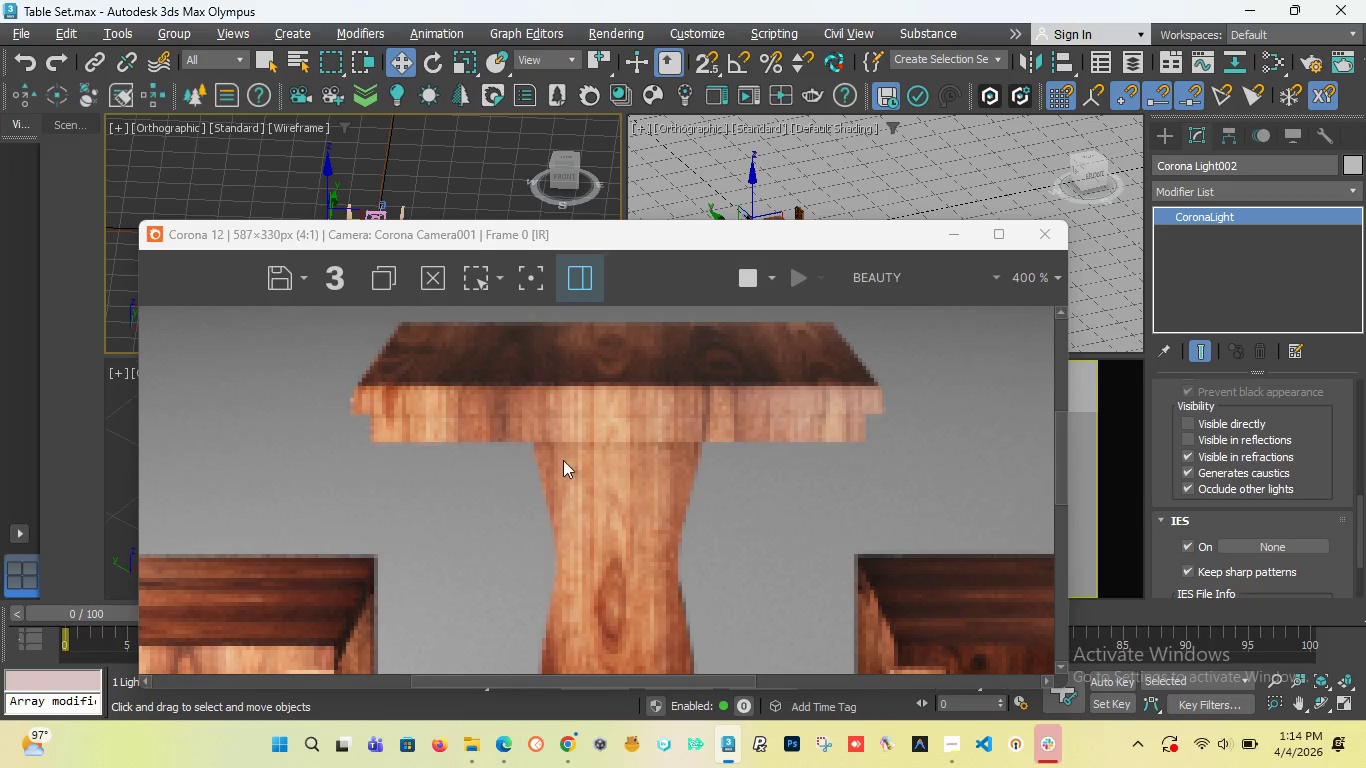 
scroll: coordinate [563, 460], scroll_direction: down, amount: 2.0
 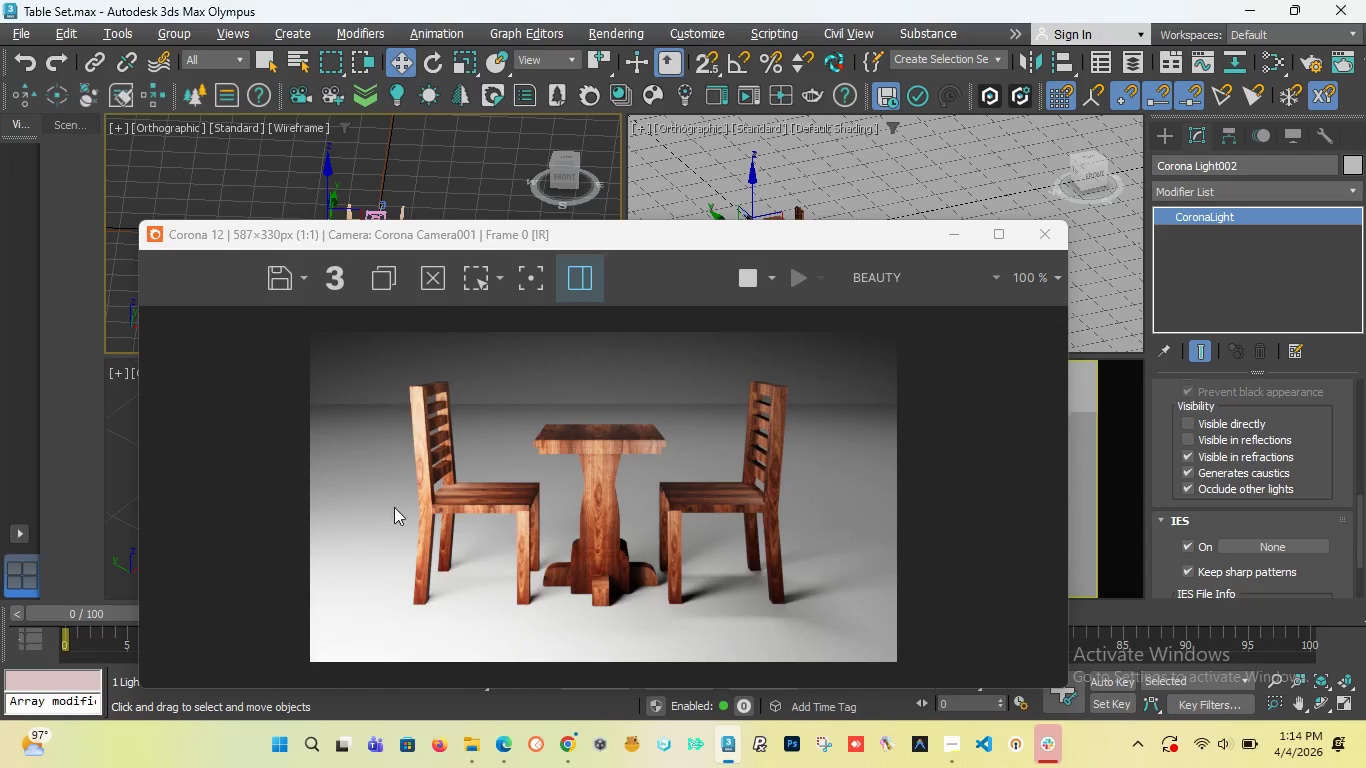 
scroll: coordinate [394, 507], scroll_direction: up, amount: 1.0
 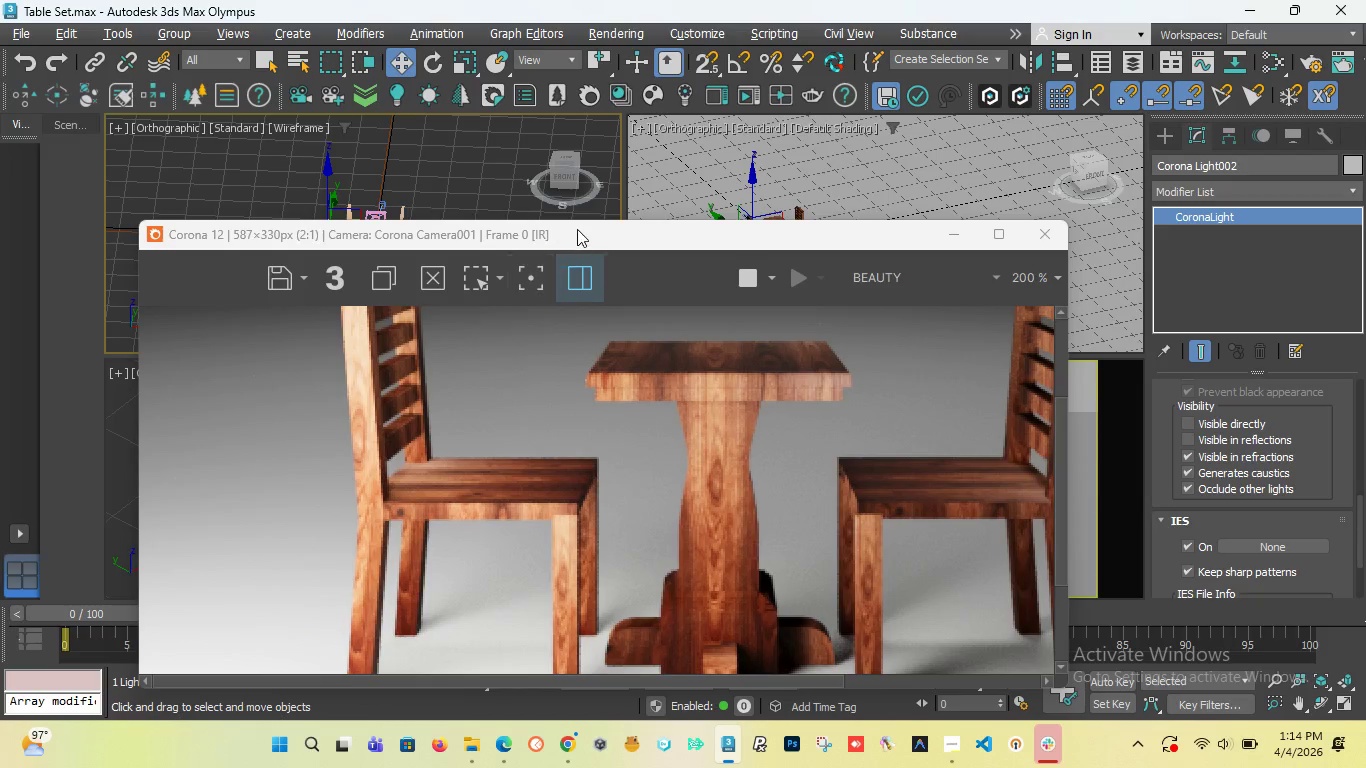 
left_click_drag(start_coordinate=[577, 229], to_coordinate=[556, 579])
 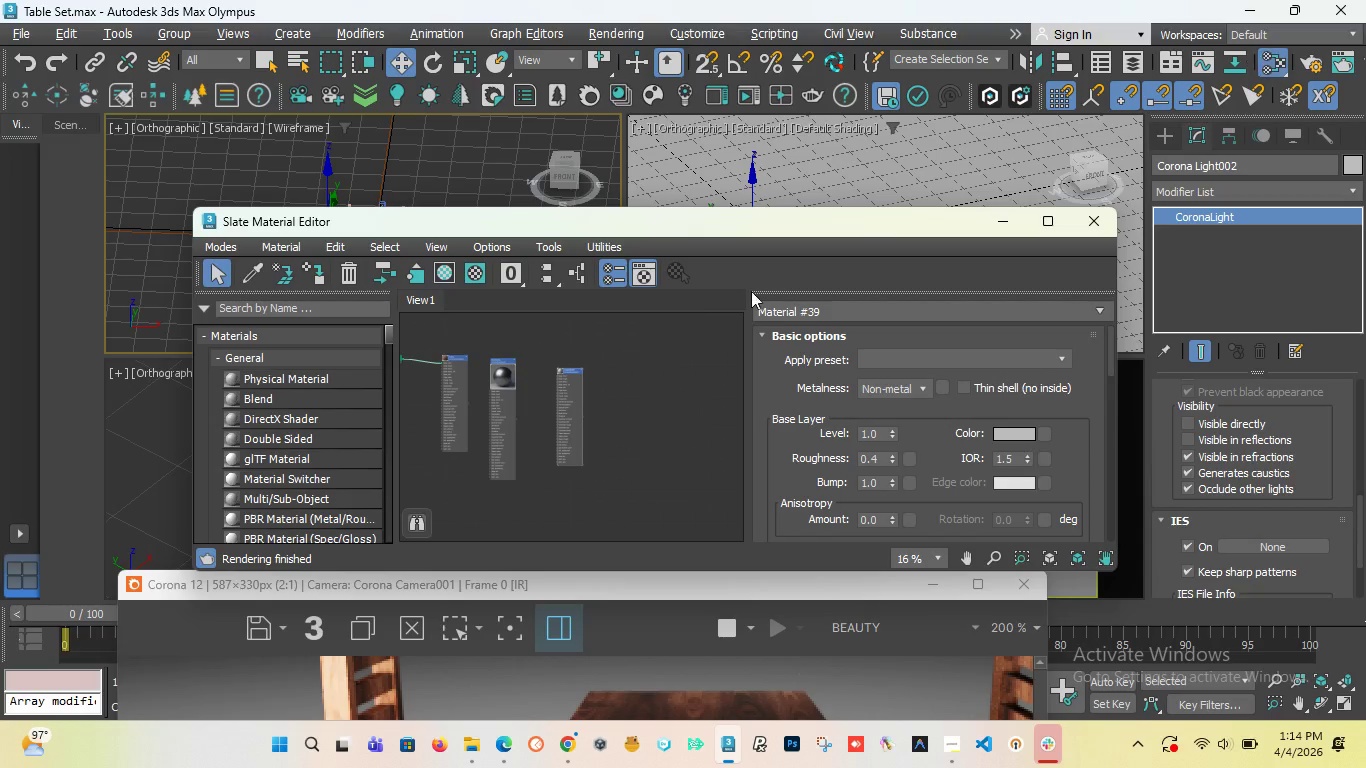 
scroll: coordinate [459, 385], scroll_direction: down, amount: 1.0
 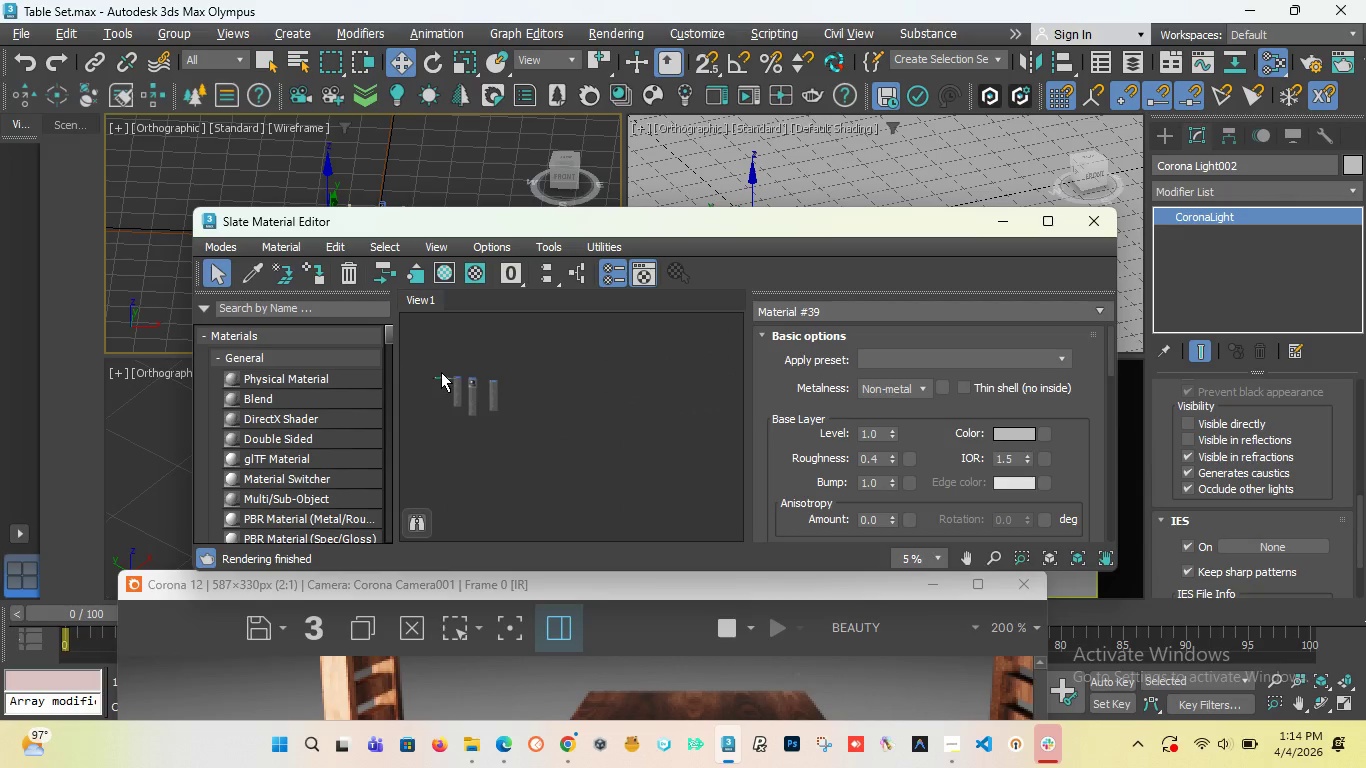 
scroll: coordinate [440, 374], scroll_direction: up, amount: 3.0
 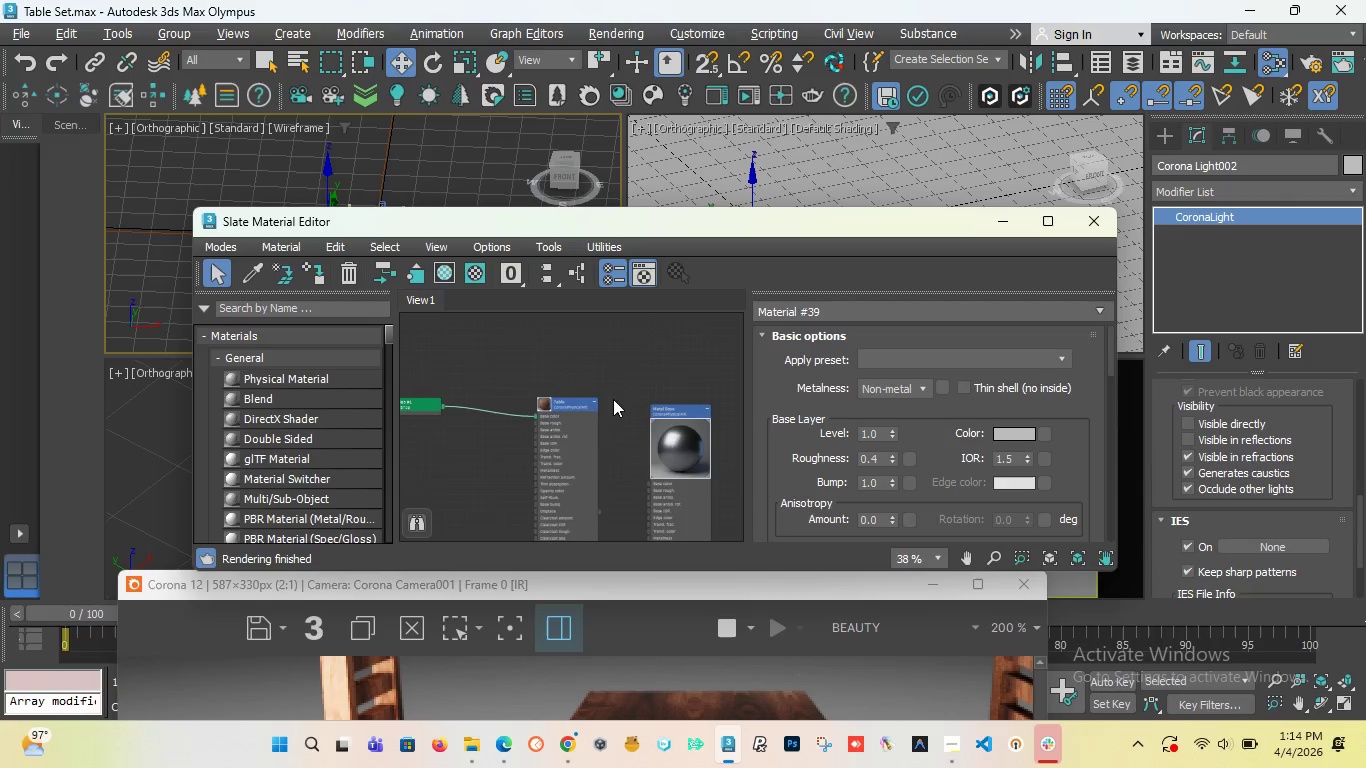 
scroll: coordinate [615, 398], scroll_direction: down, amount: 1.0
 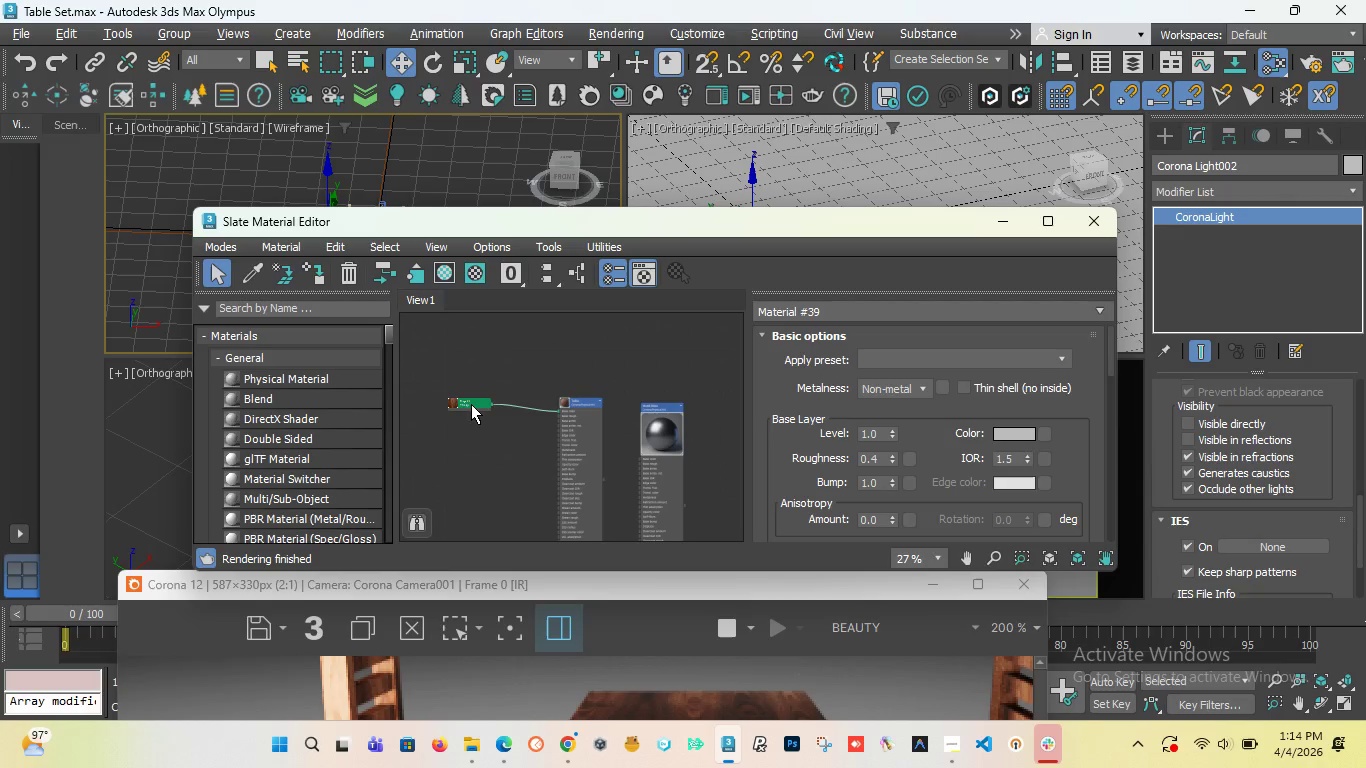 
left_click_drag(start_coordinate=[471, 404], to_coordinate=[465, 404])
 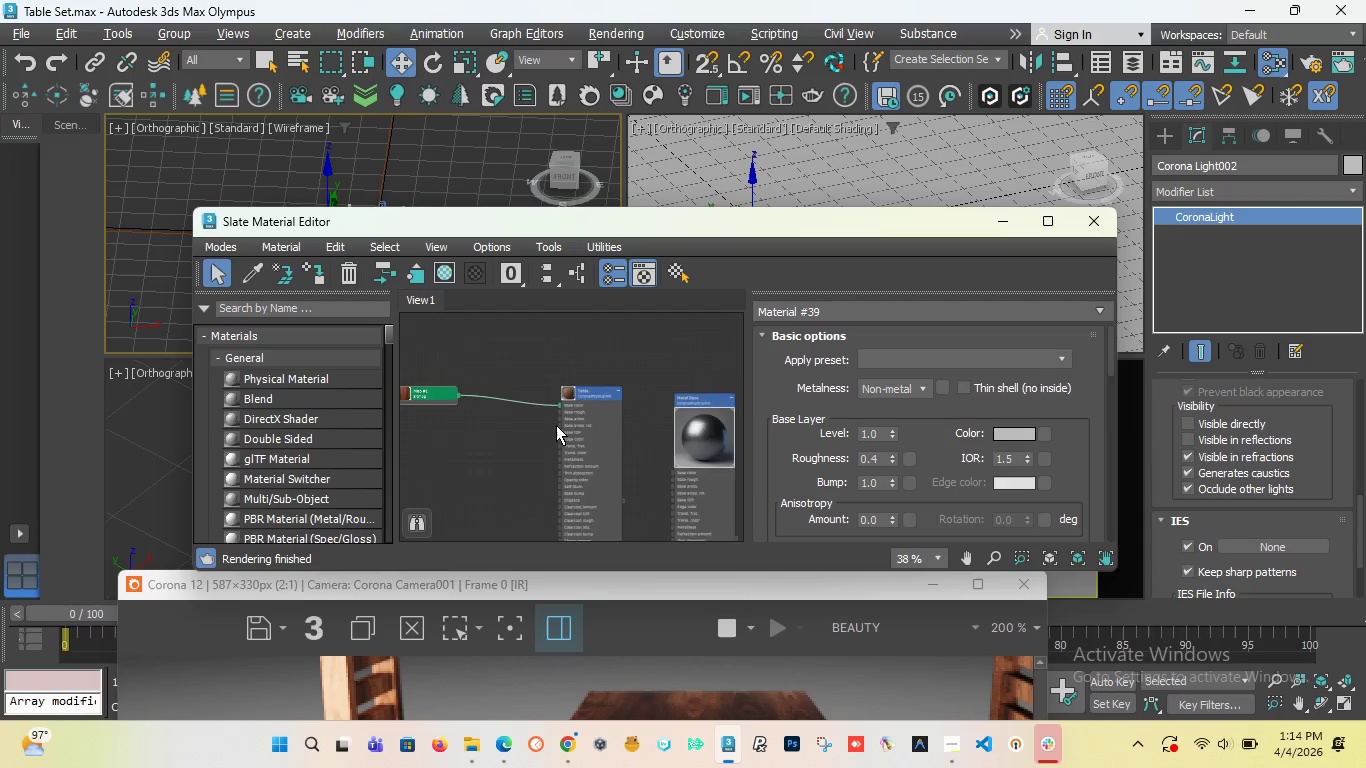 
scroll: coordinate [556, 425], scroll_direction: up, amount: 2.0
 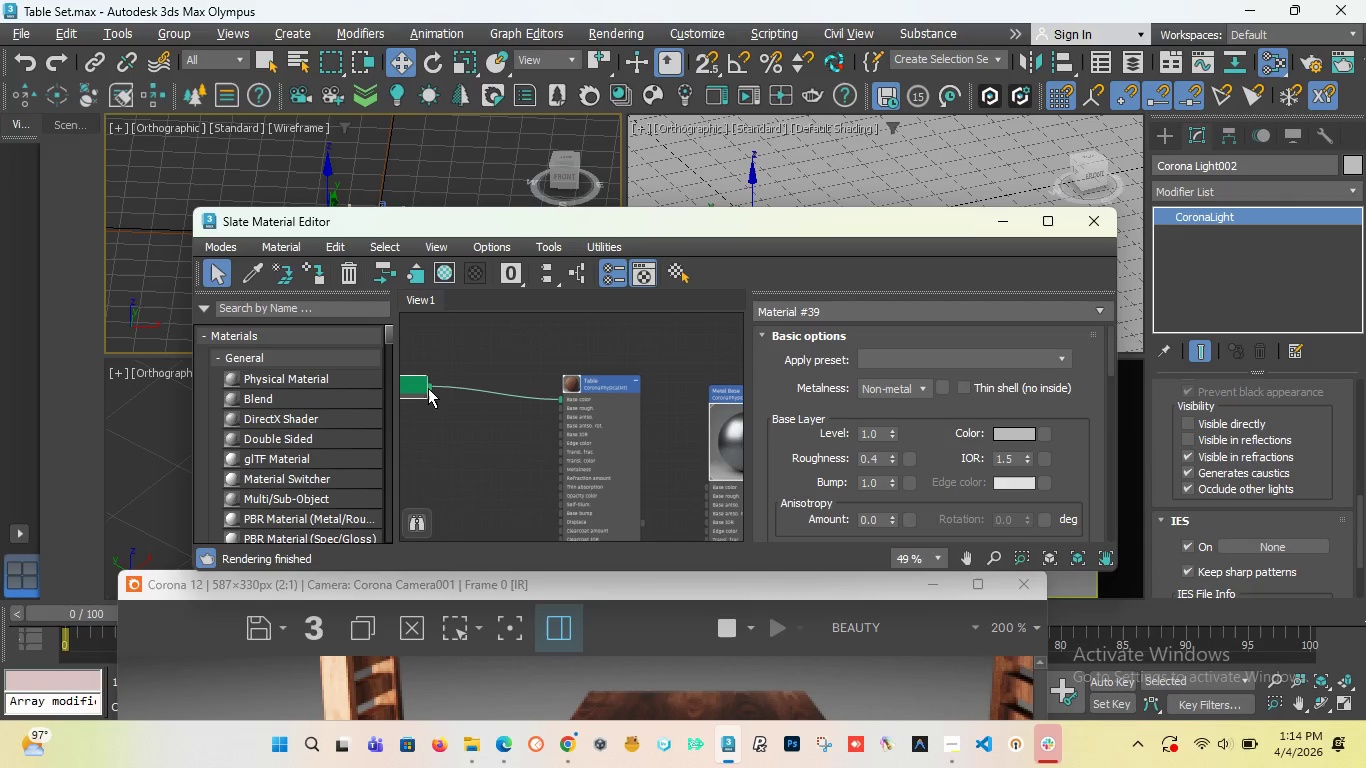 
left_click_drag(start_coordinate=[430, 388], to_coordinate=[560, 435])
 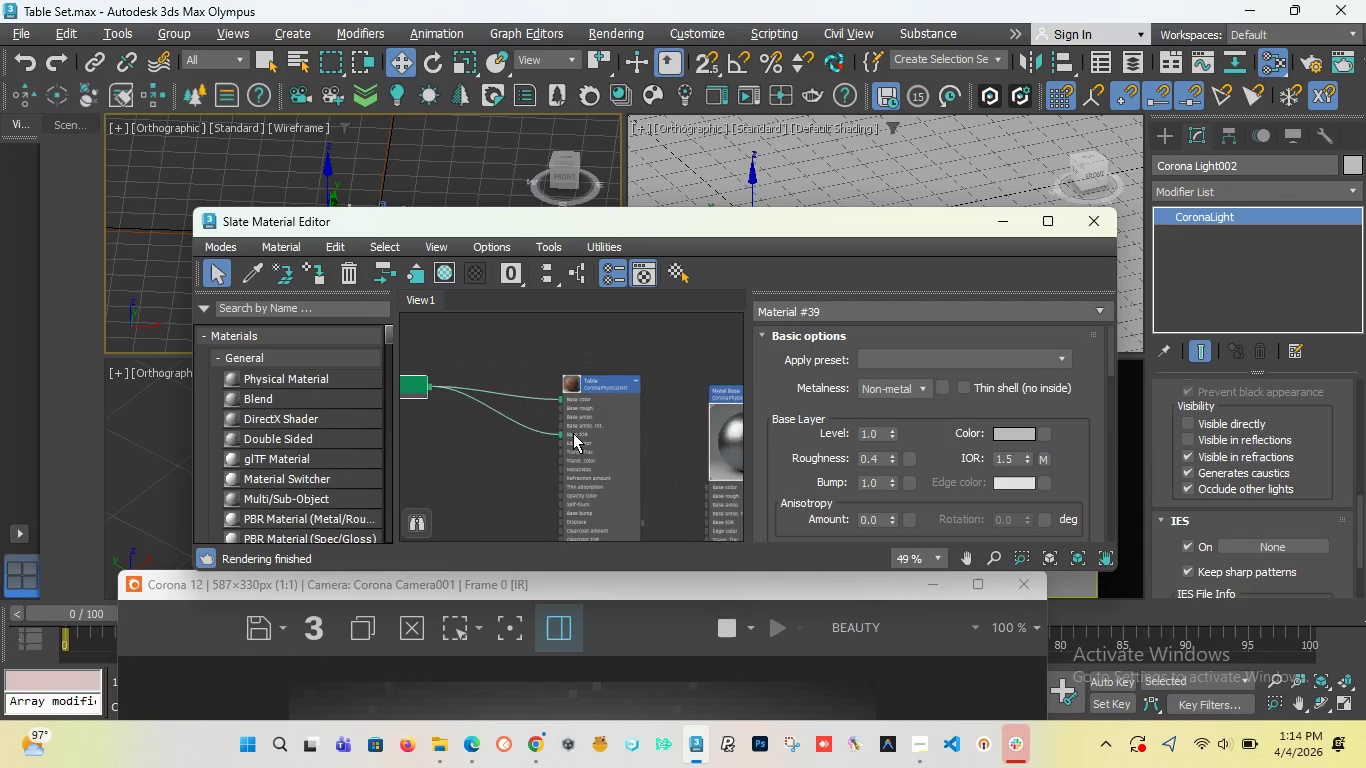 
scroll: coordinate [573, 433], scroll_direction: up, amount: 5.0
 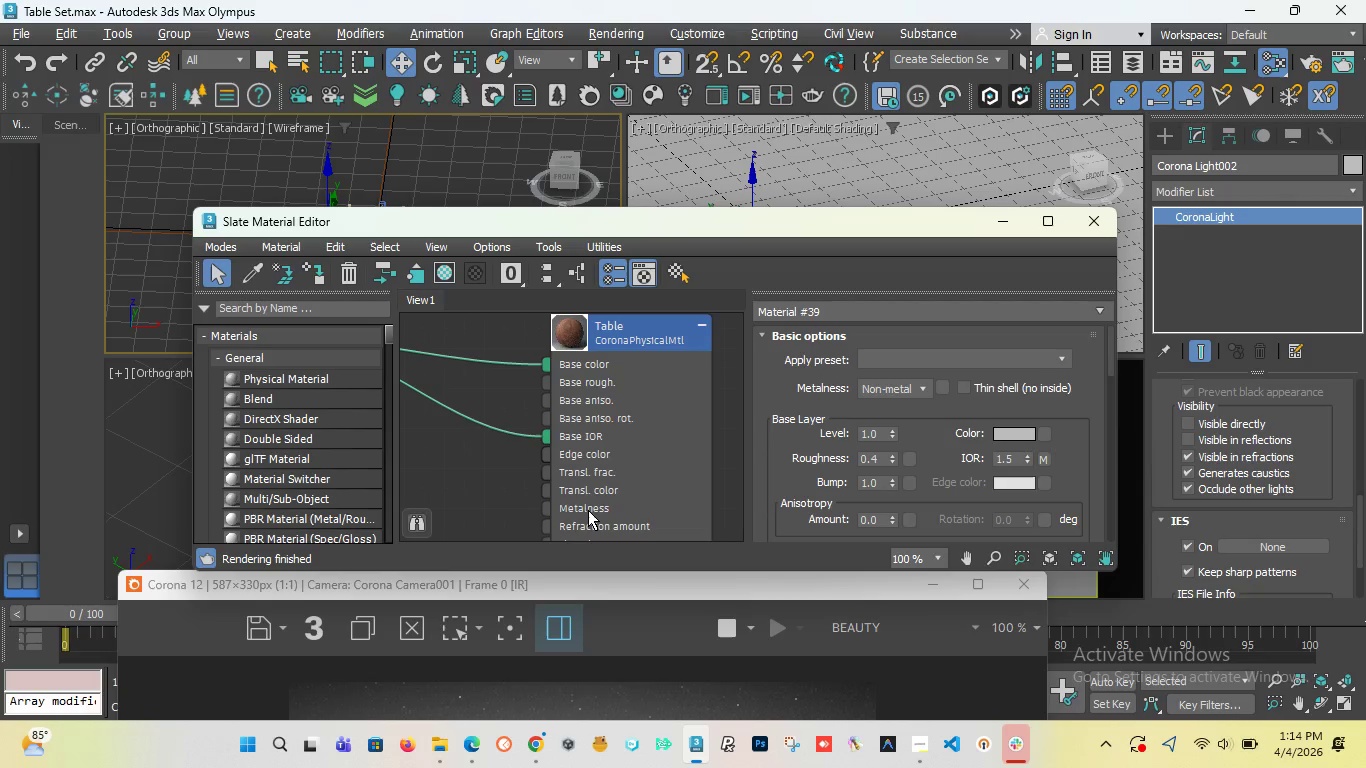 
left_click_drag(start_coordinate=[588, 508], to_coordinate=[587, 460])
 